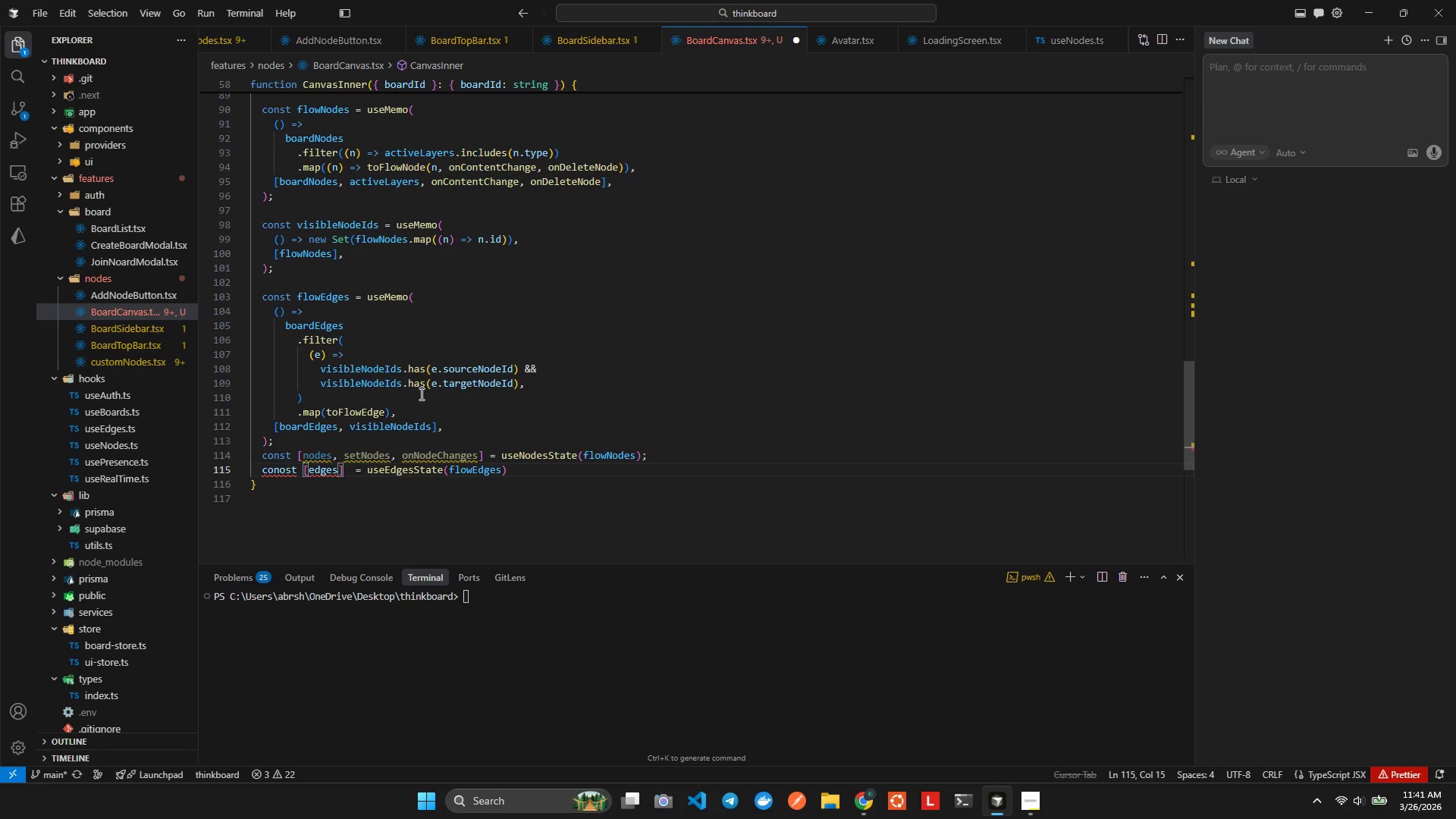 
key(ArrowRight)
 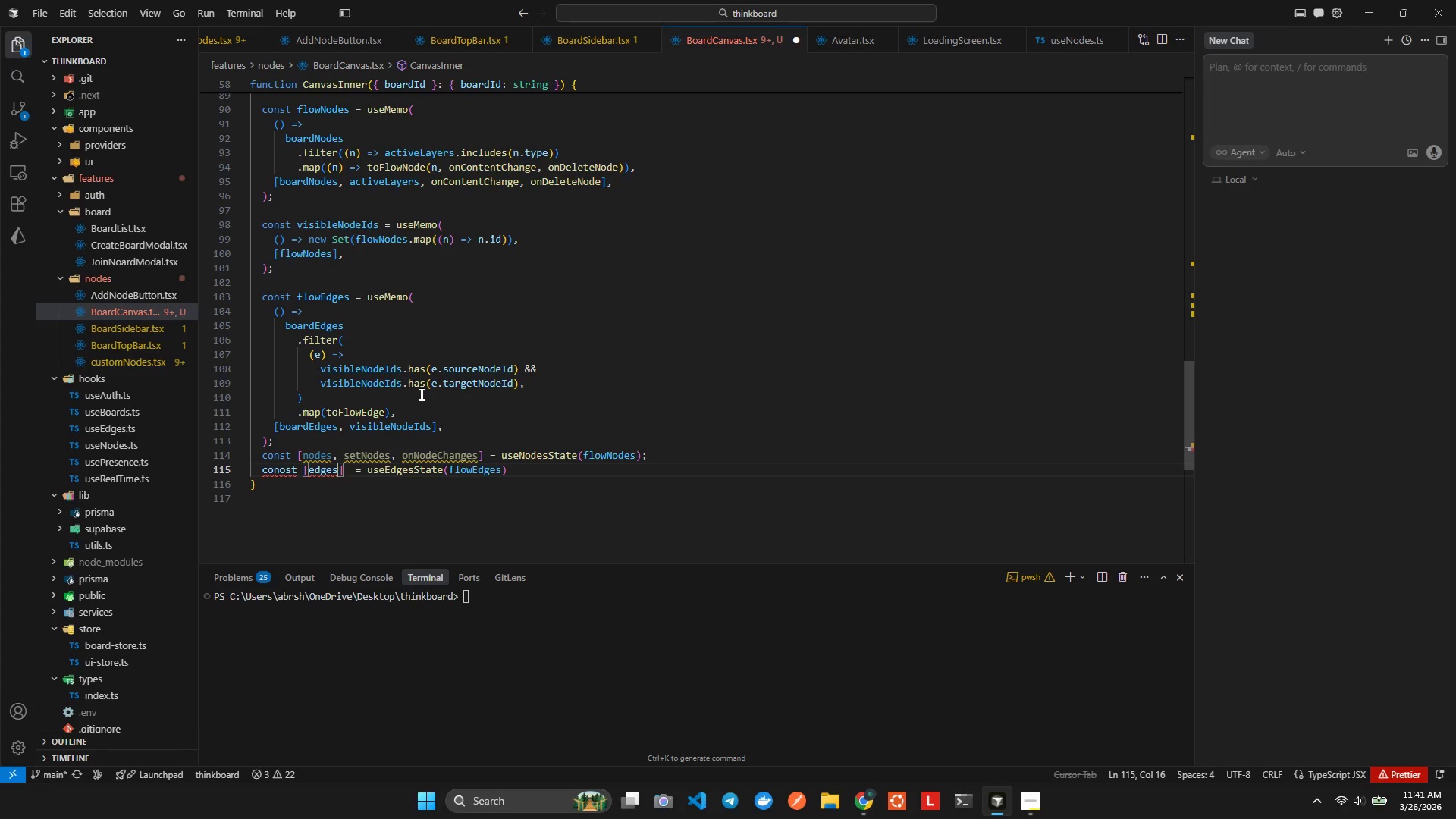 
key(Comma)
 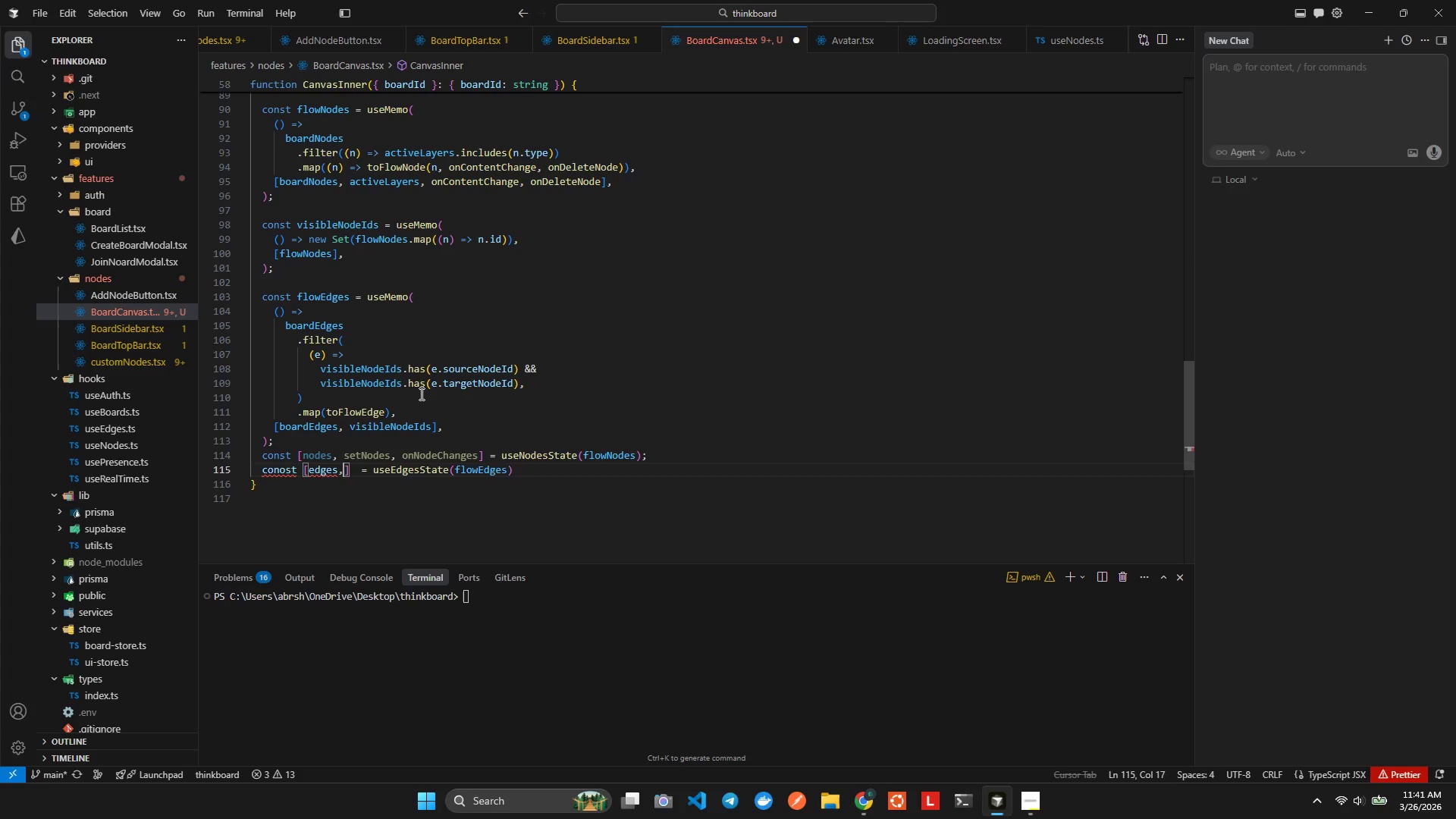 
key(Space)
 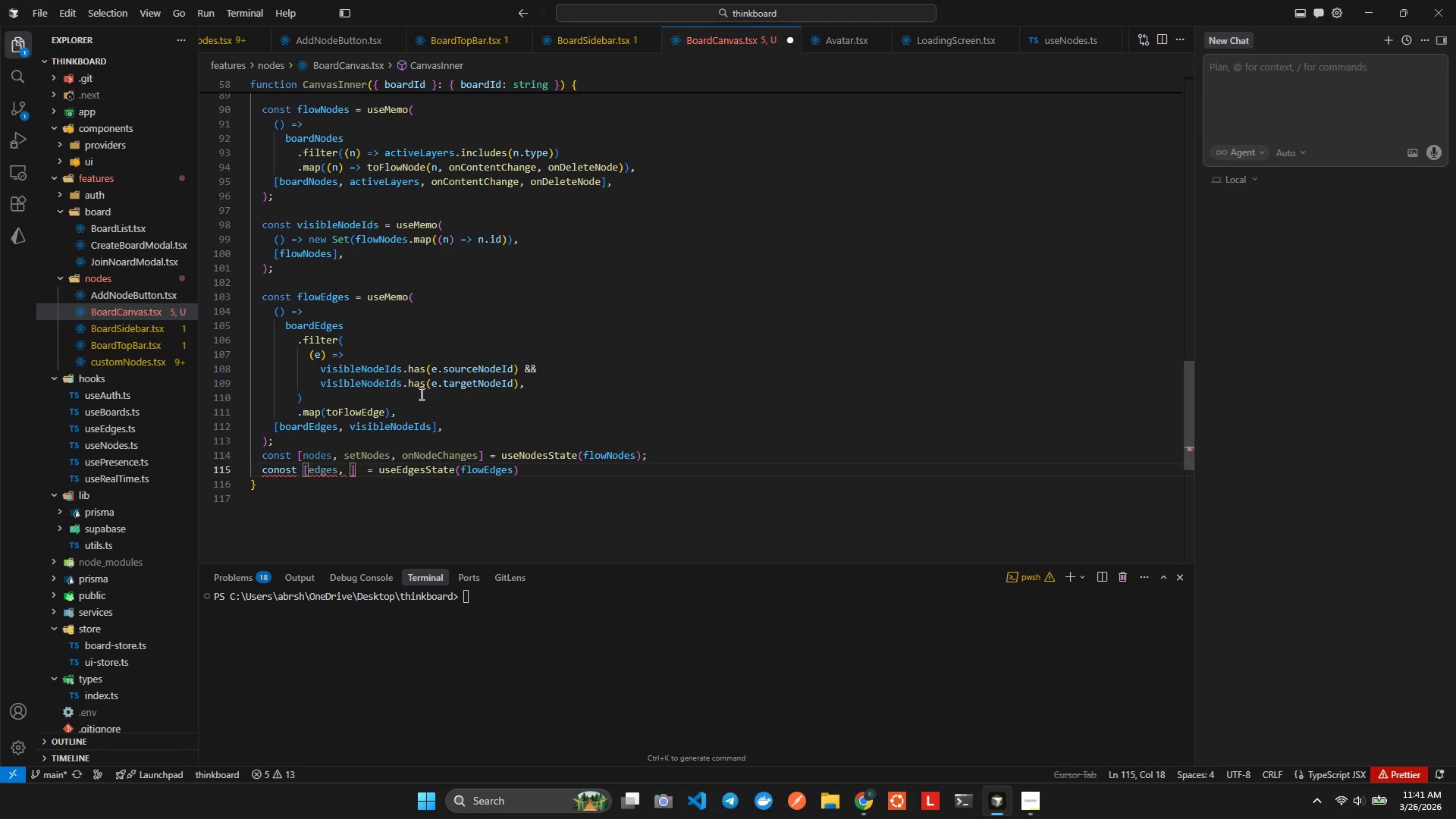 
hold_key(key=ArrowLeft, duration=0.78)
 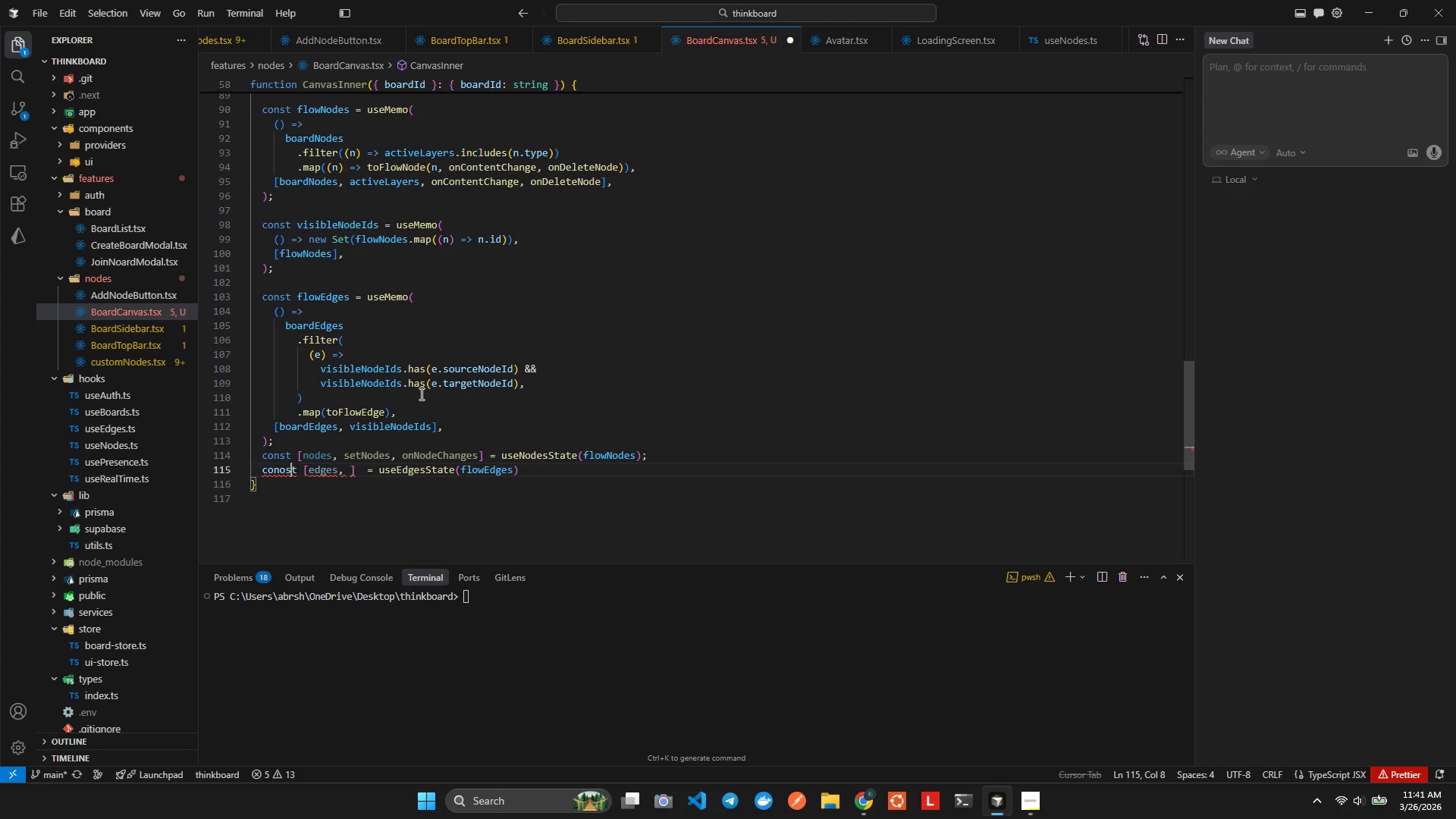 
key(ArrowLeft)
 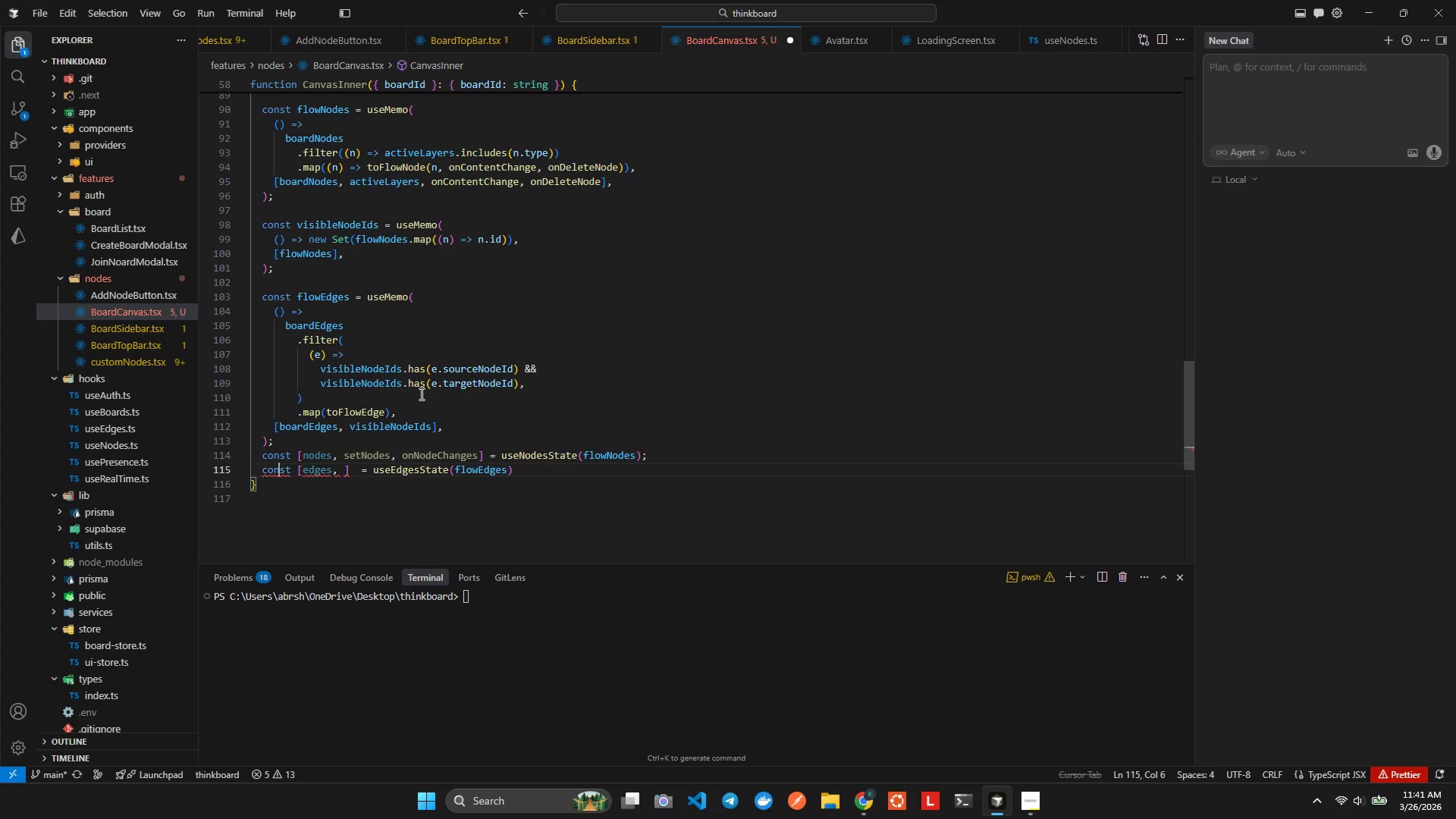 
key(Backspace)
type(setEdges, O)
key(Backspace)
type(ono)
key(Backspace)
type(EdgeCj=)
key(Backspace)
key(Backspace)
type(ange)
 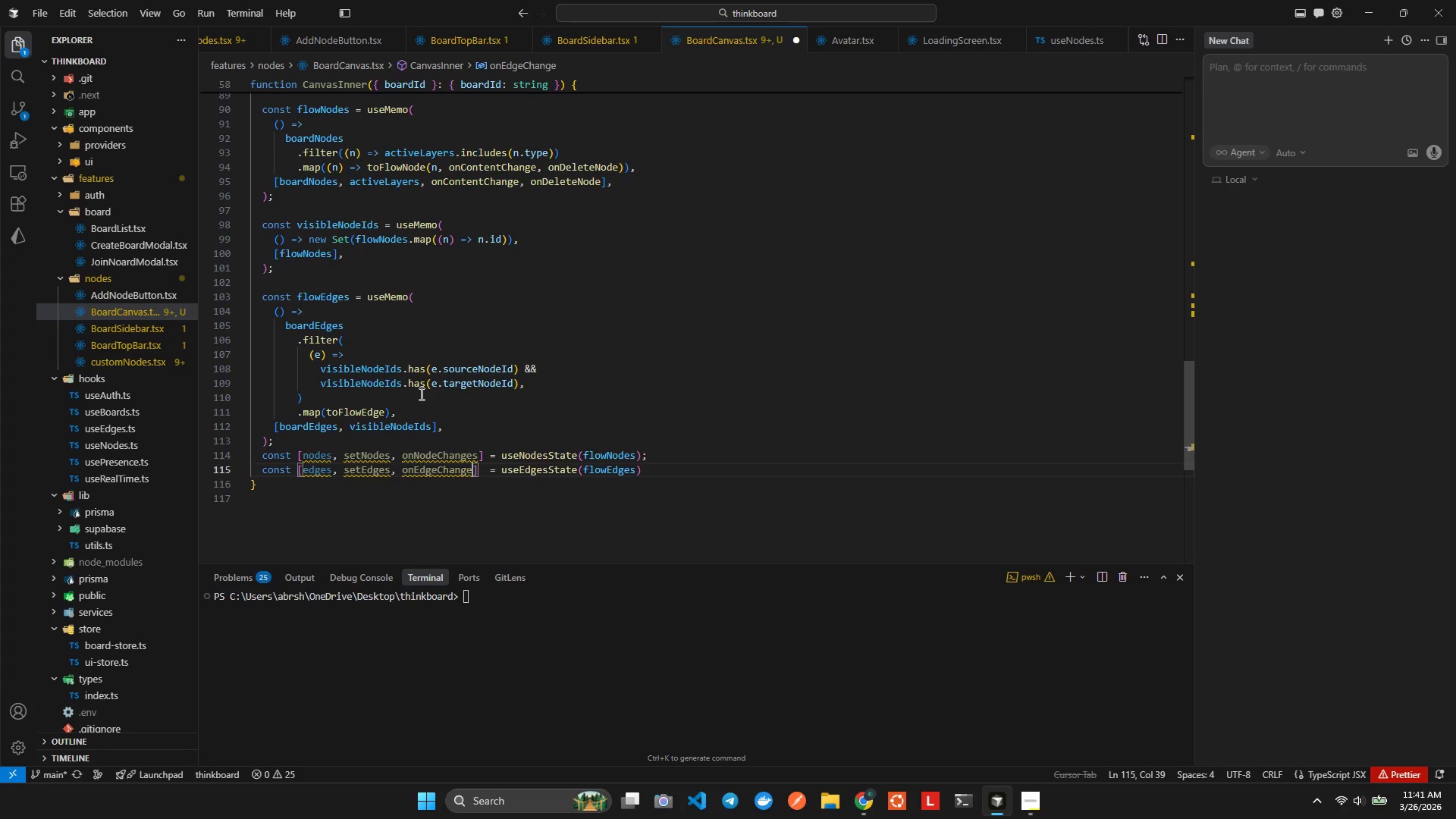 
hold_key(key=ArrowRight, duration=0.81)
 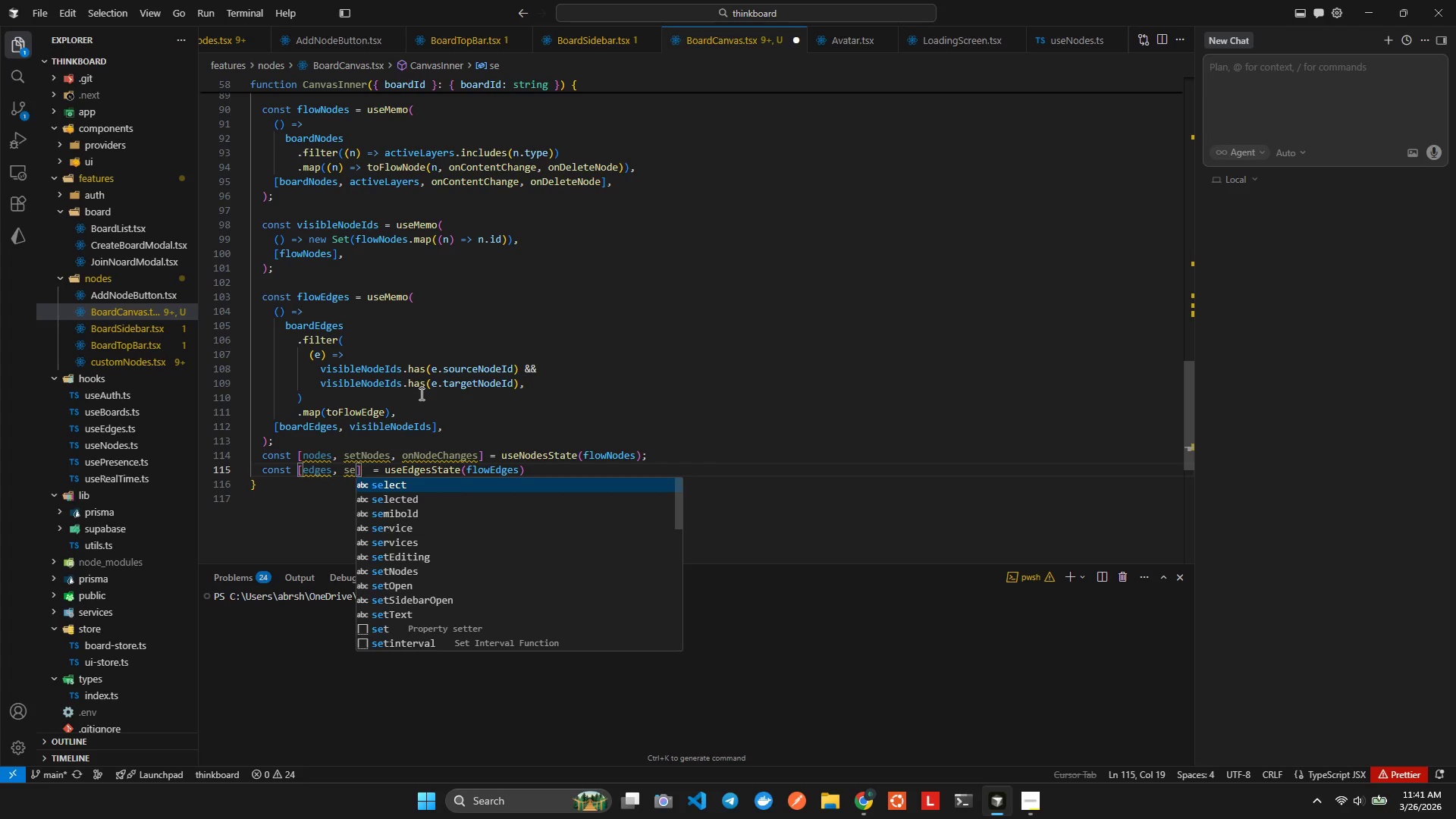 
hold_key(key=H, duration=0.31)
 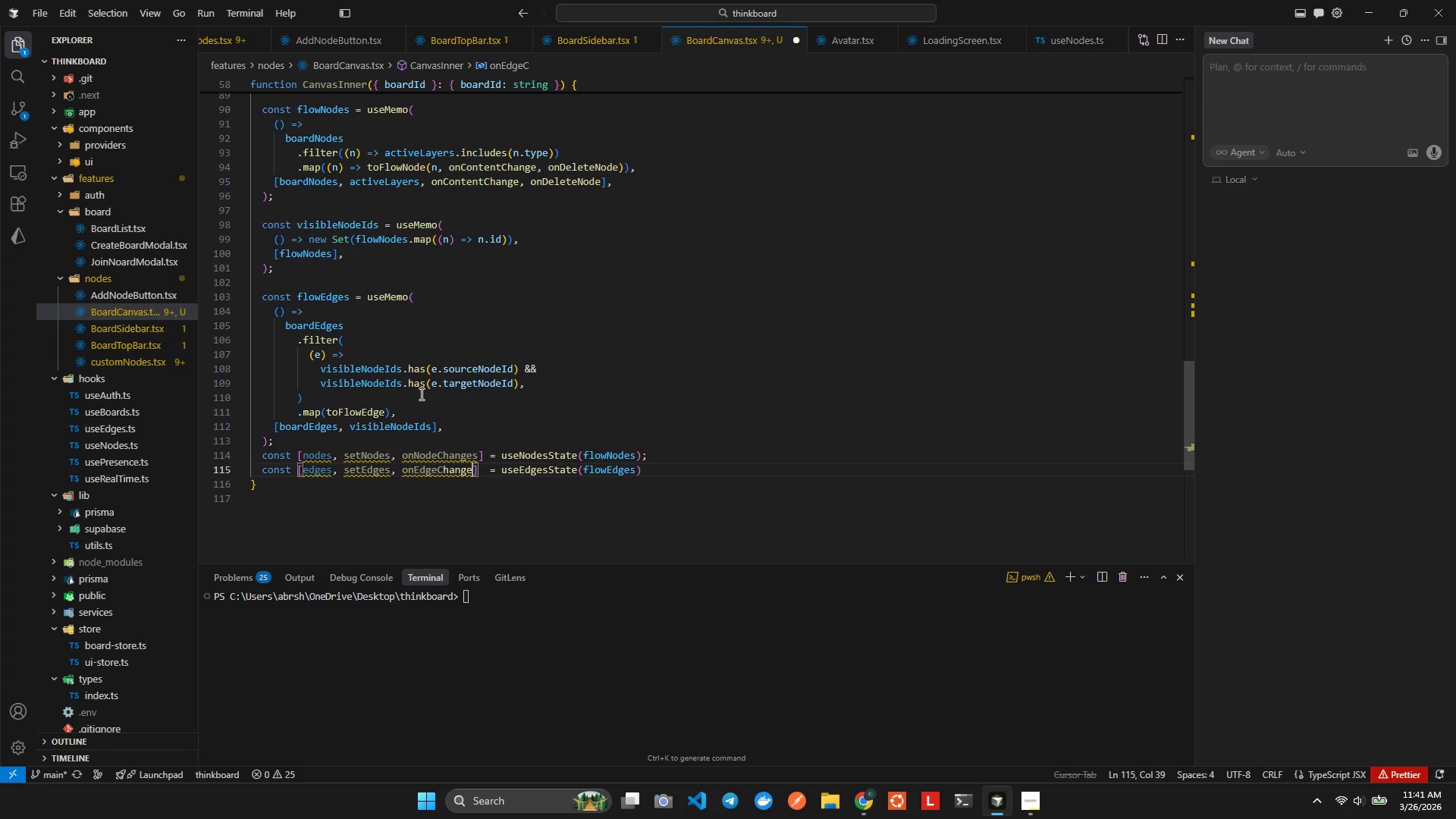 
hold_key(key=ShiftLeft, duration=0.34)
 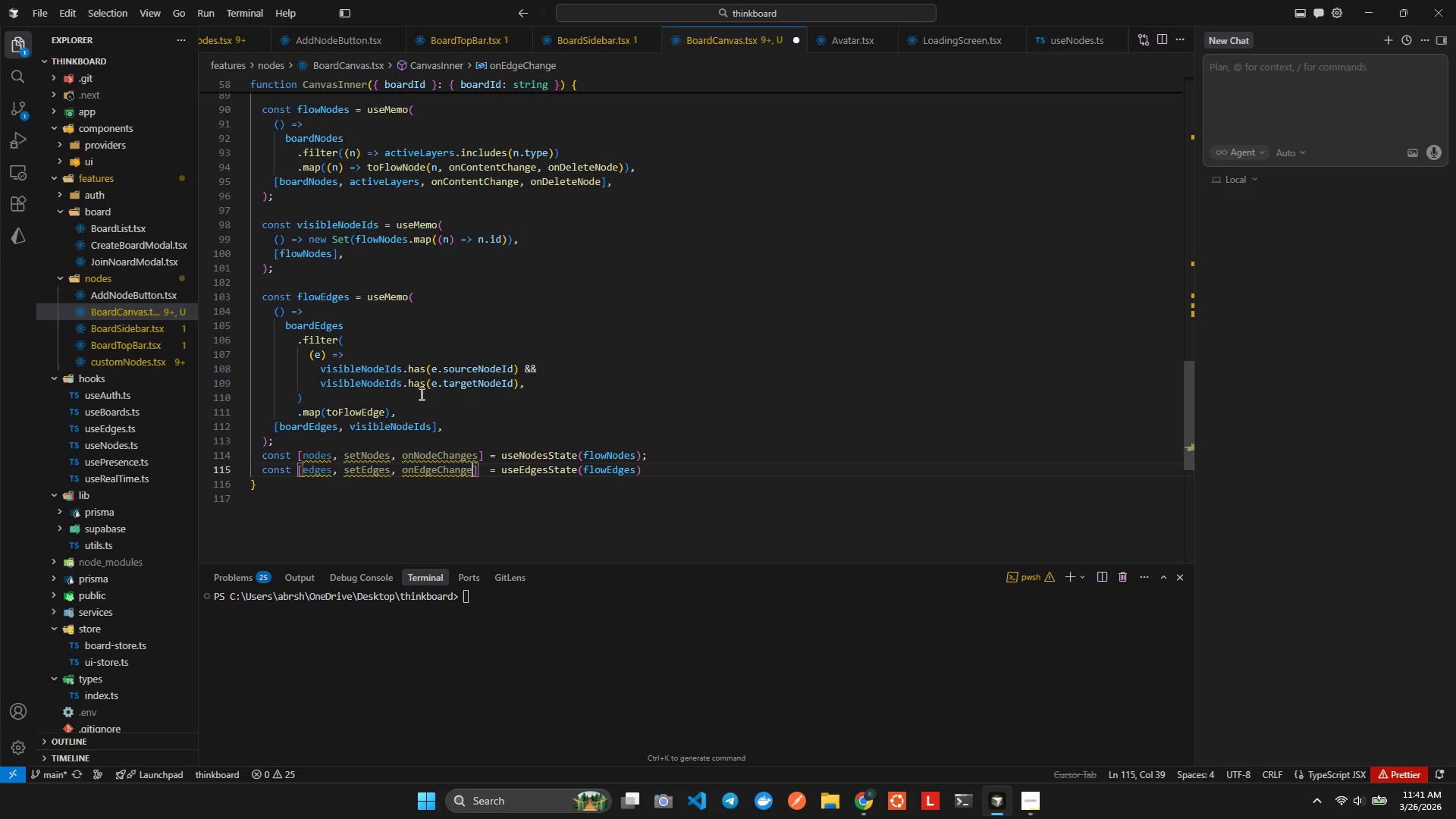 
hold_key(key=AltLeft, duration=0.31)
 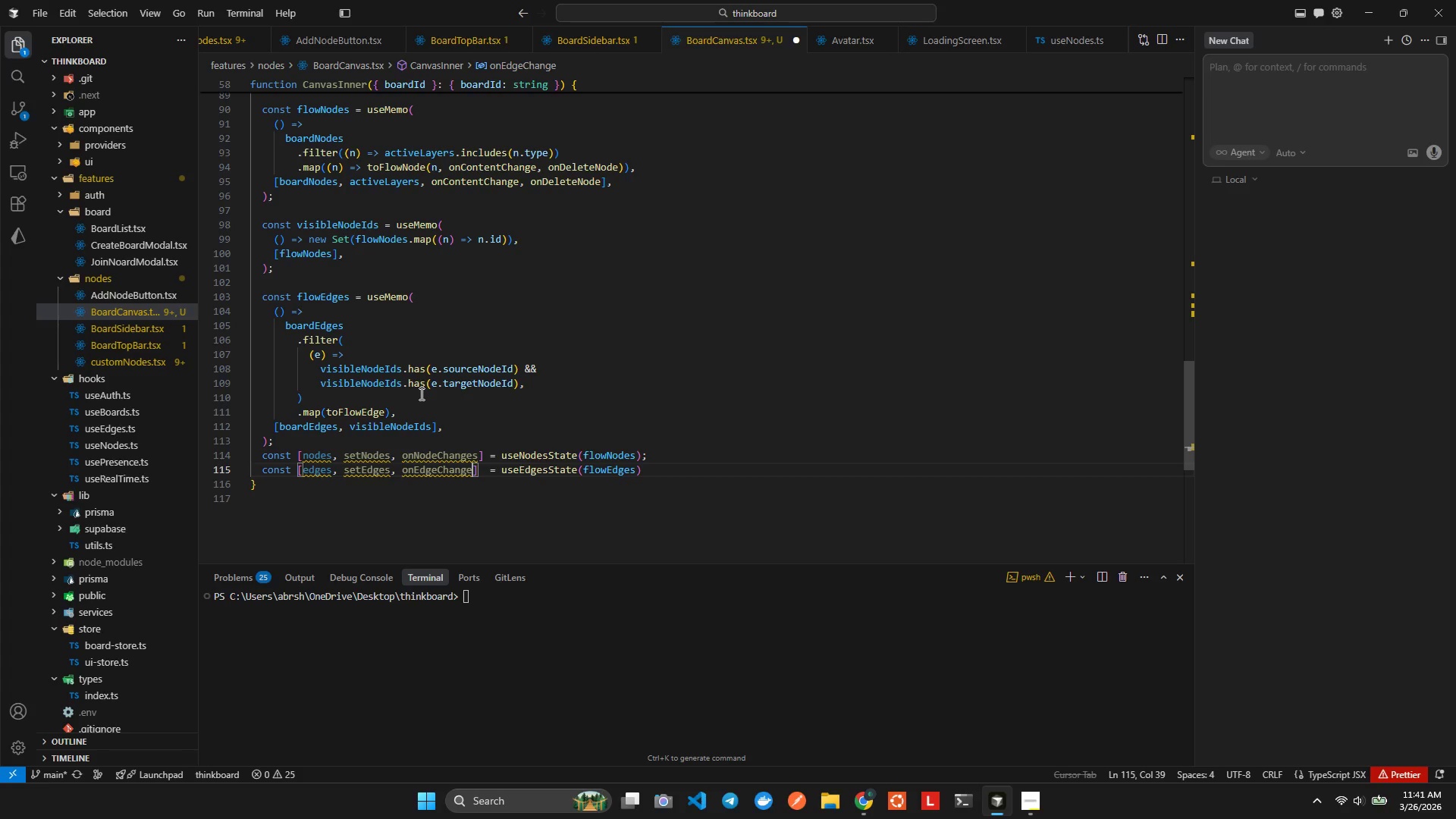 
key(ArrowUp)
 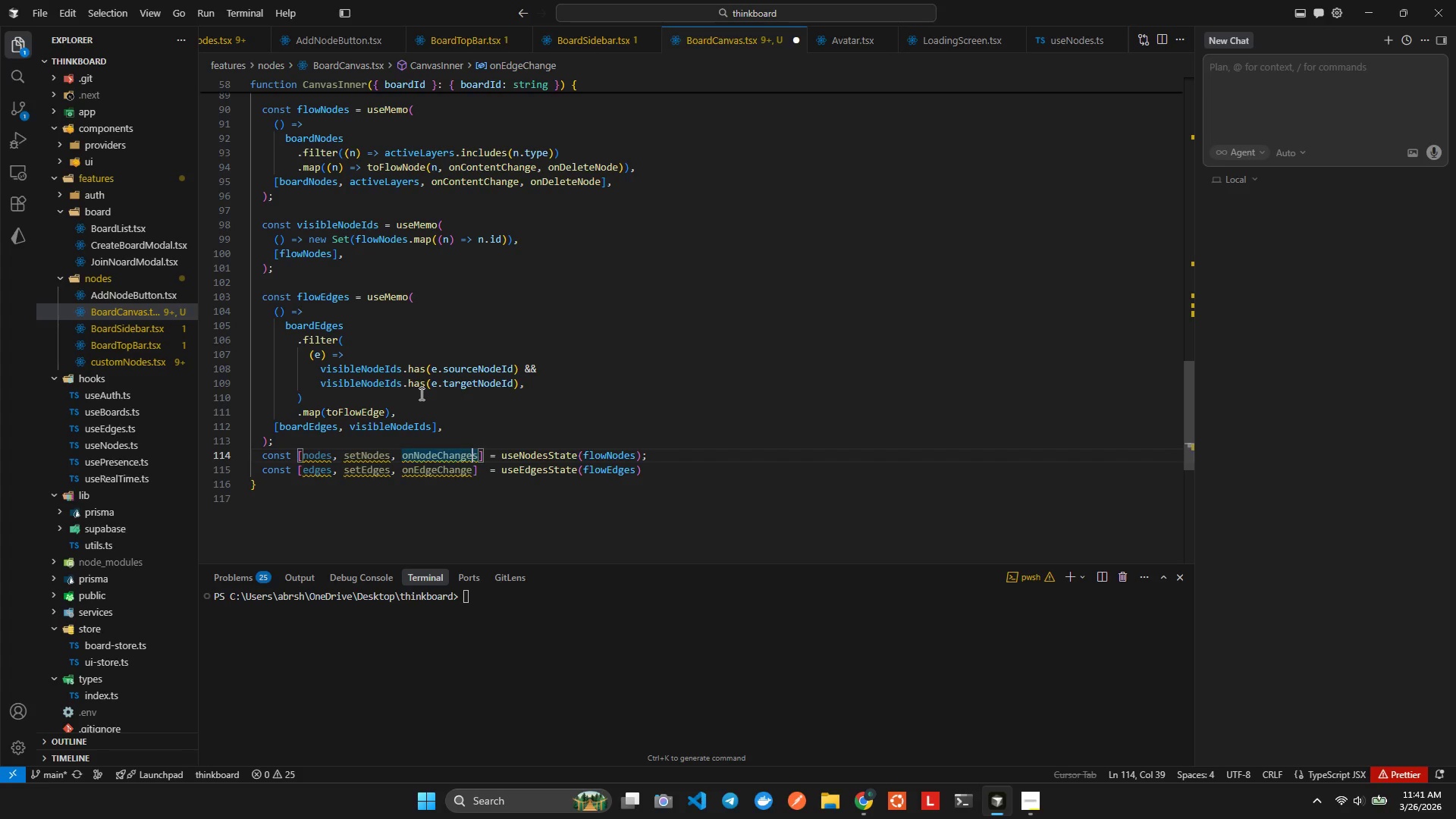 
key(ArrowRight)
 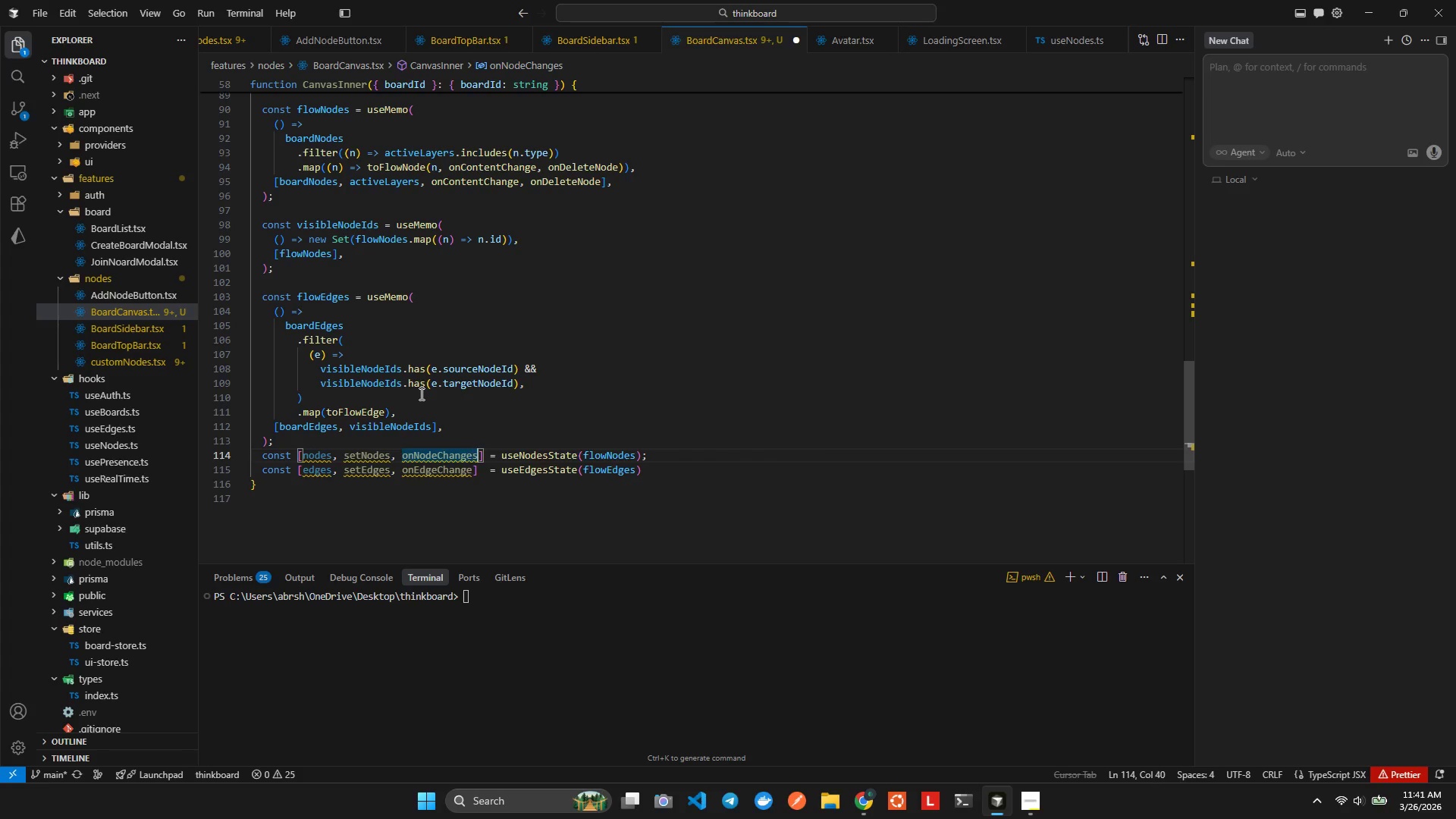 
key(ArrowRight)
 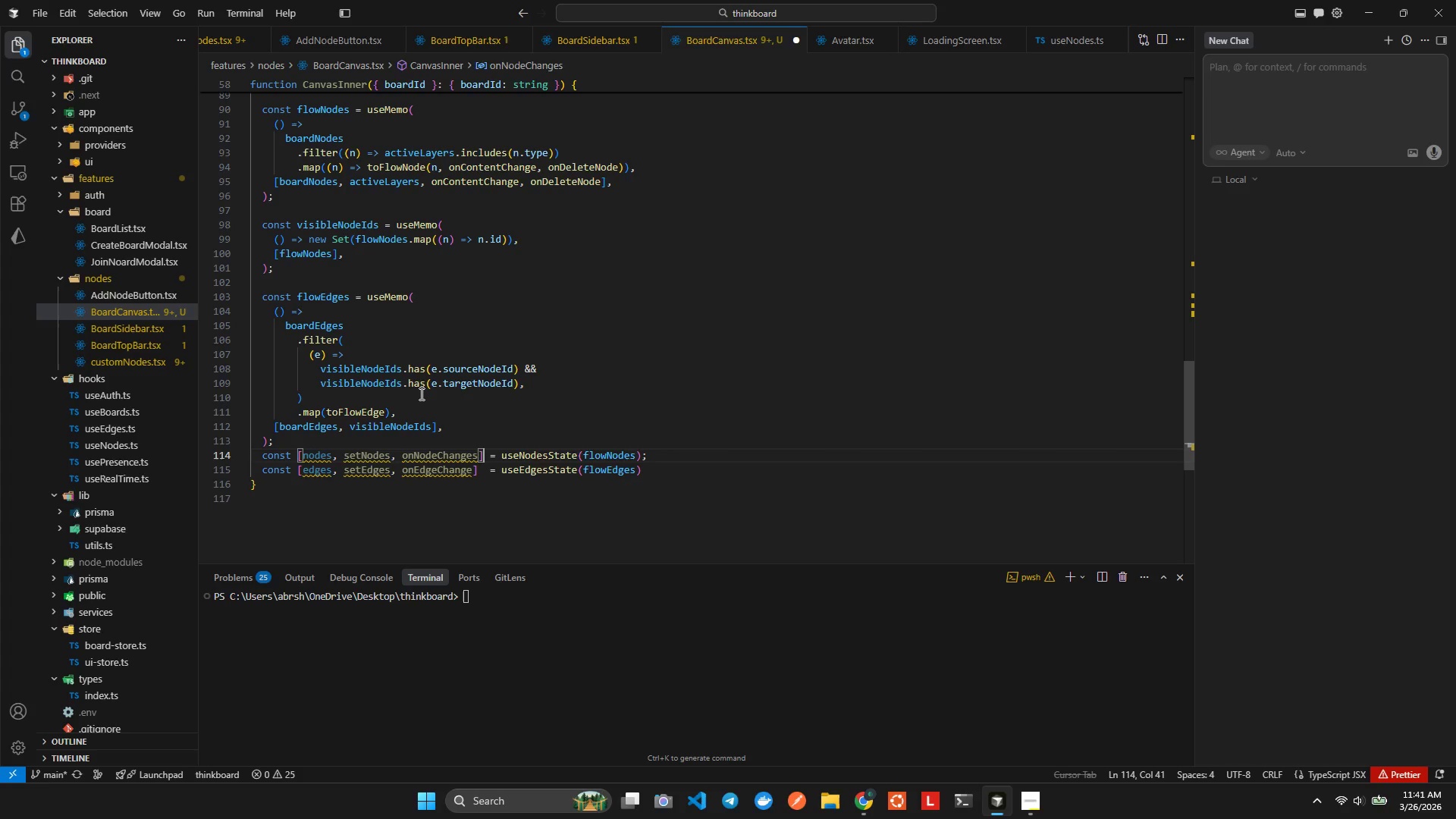 
key(ArrowLeft)
 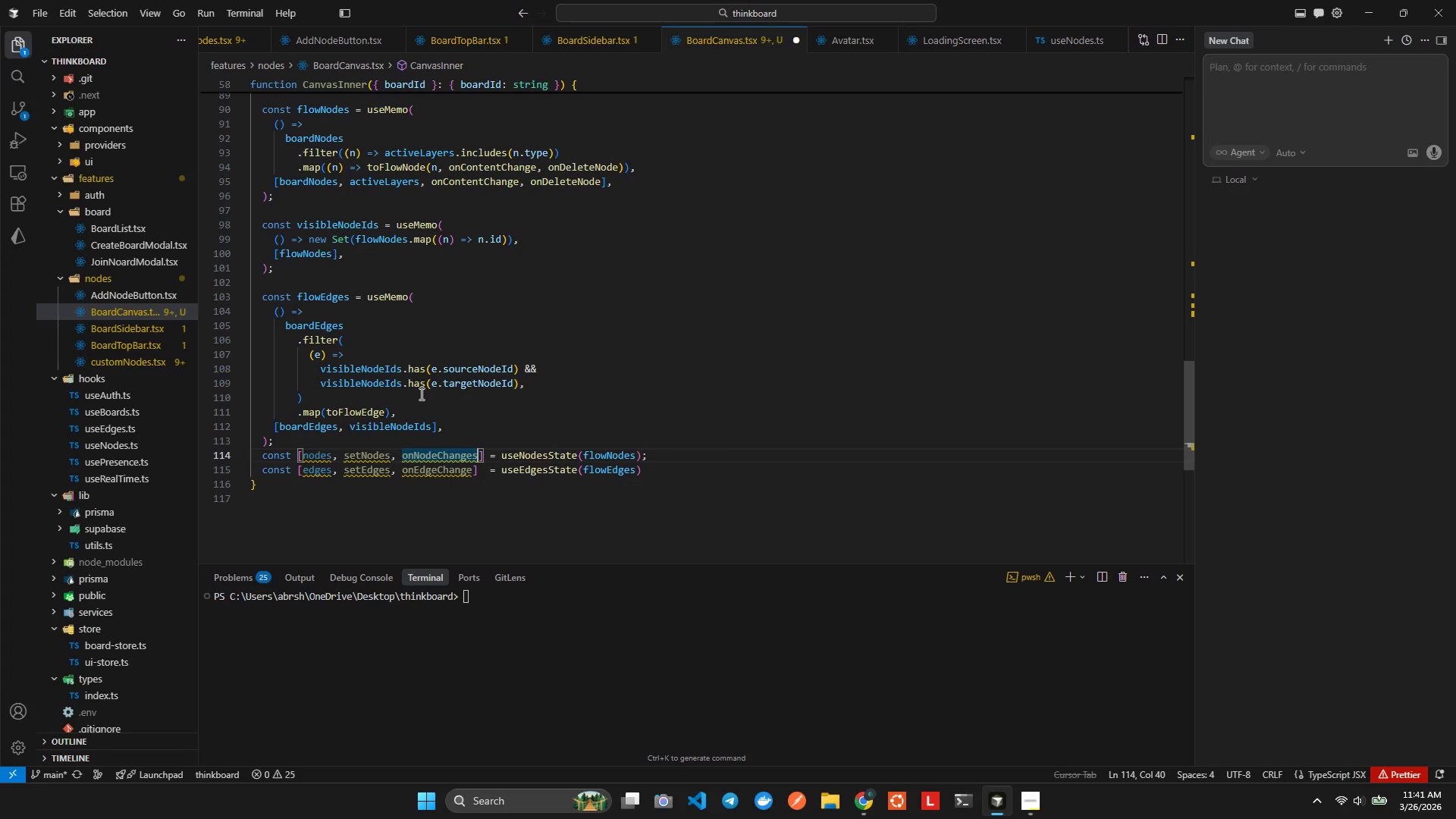 
key(Backspace)
 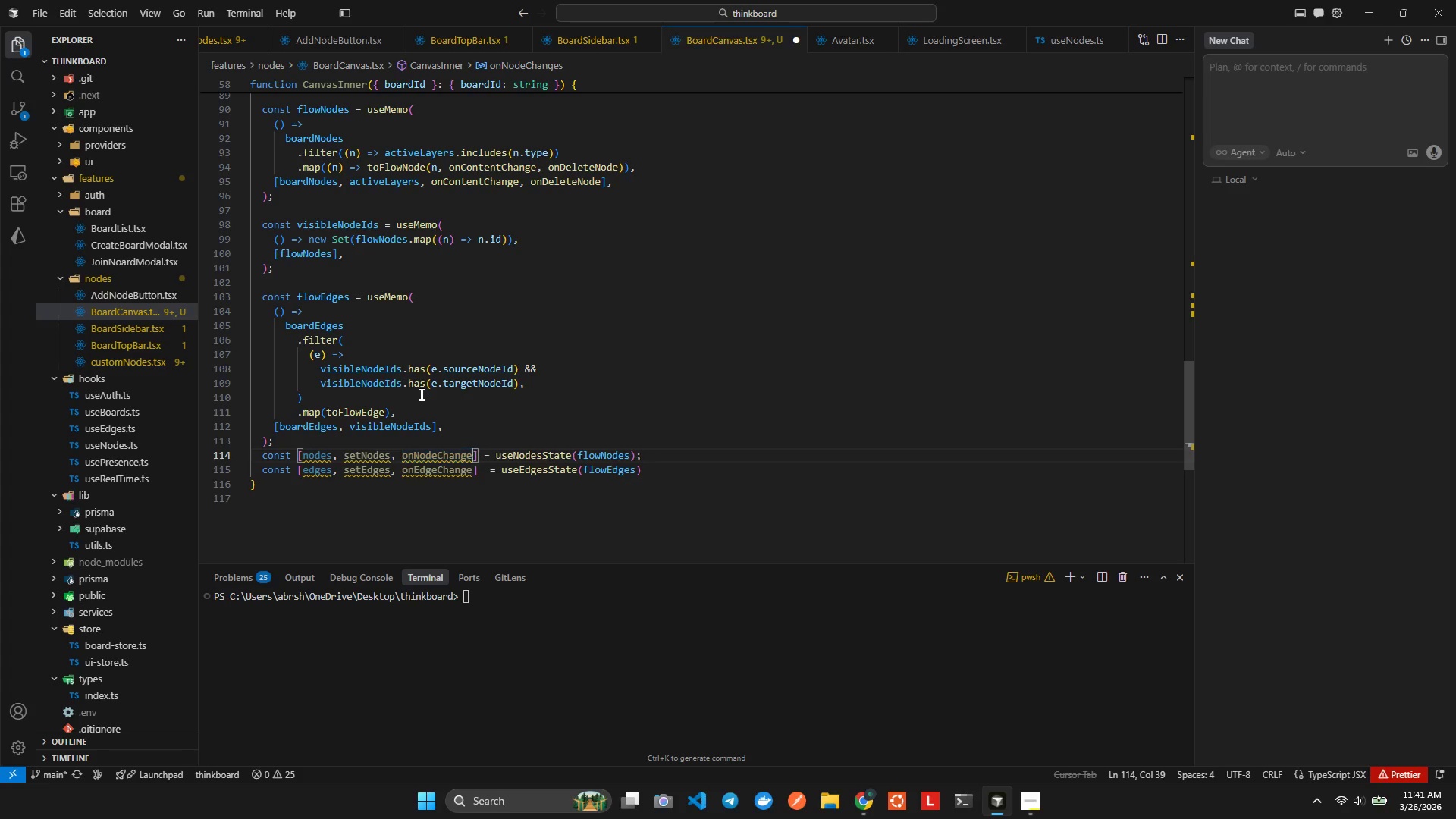 
key(Alt+AltLeft)
 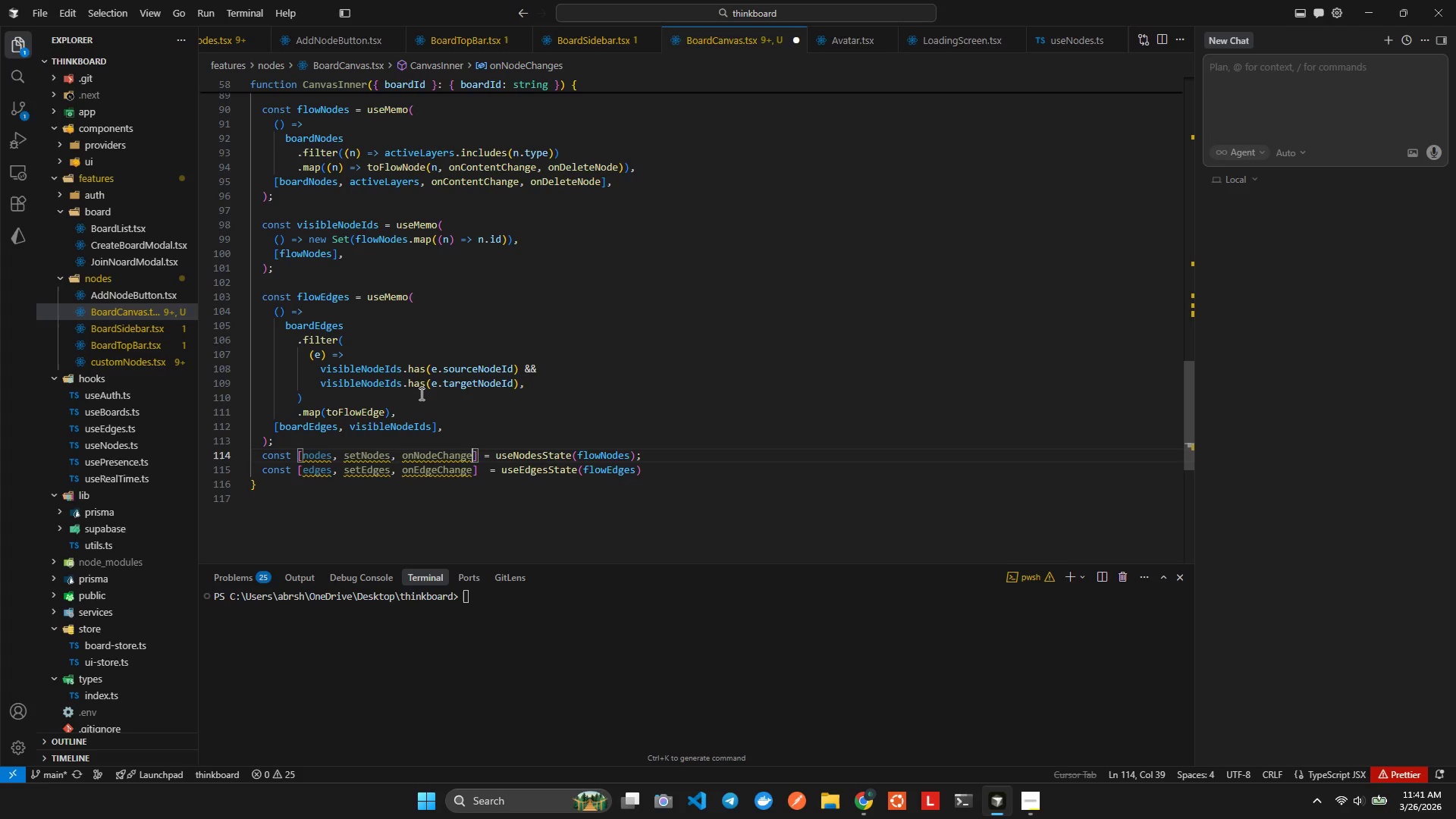 
key(Alt+Shift+ShiftLeft)
 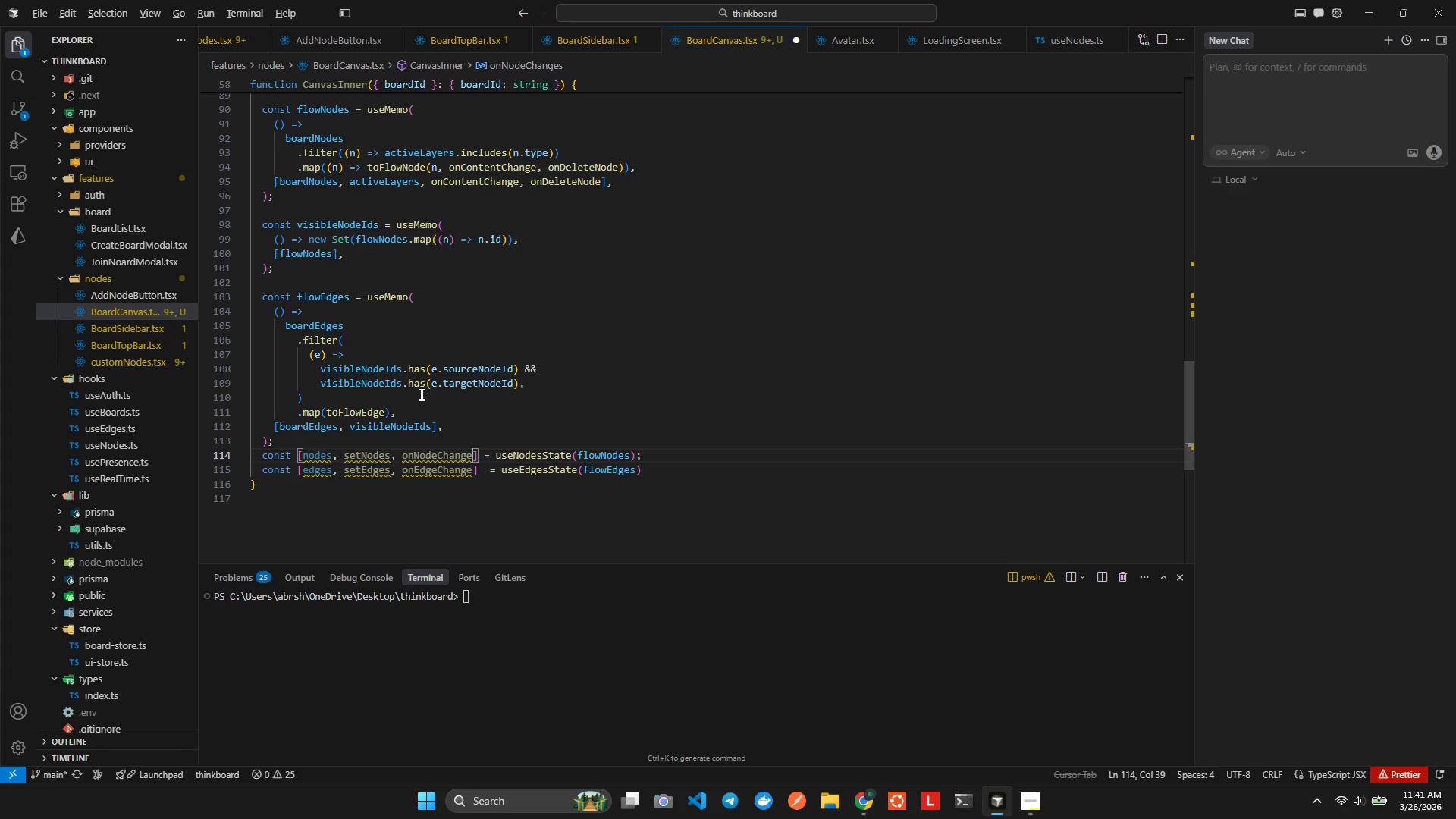 
key(Alt+Shift+F)
 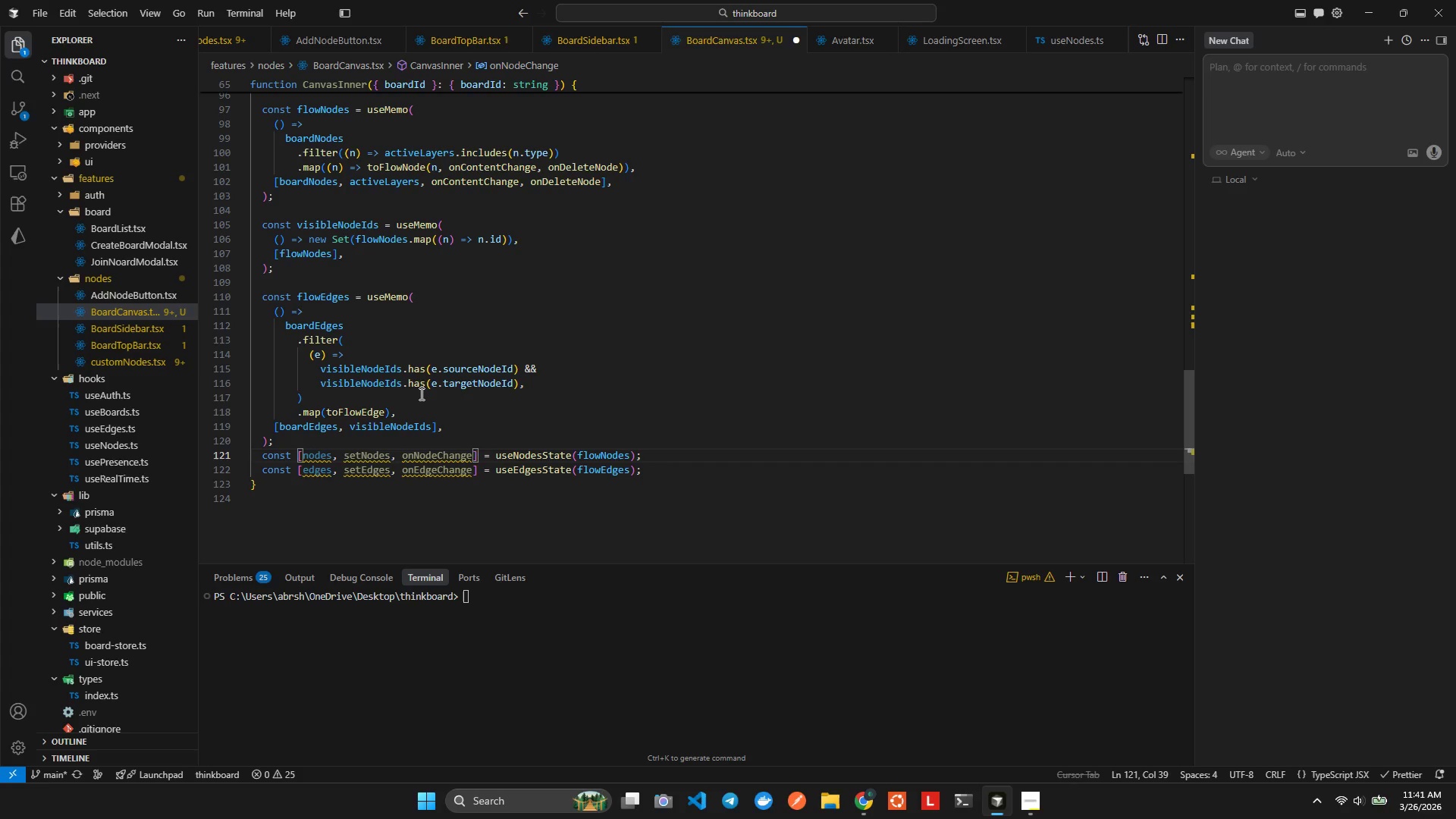 
key(ArrowDown)
 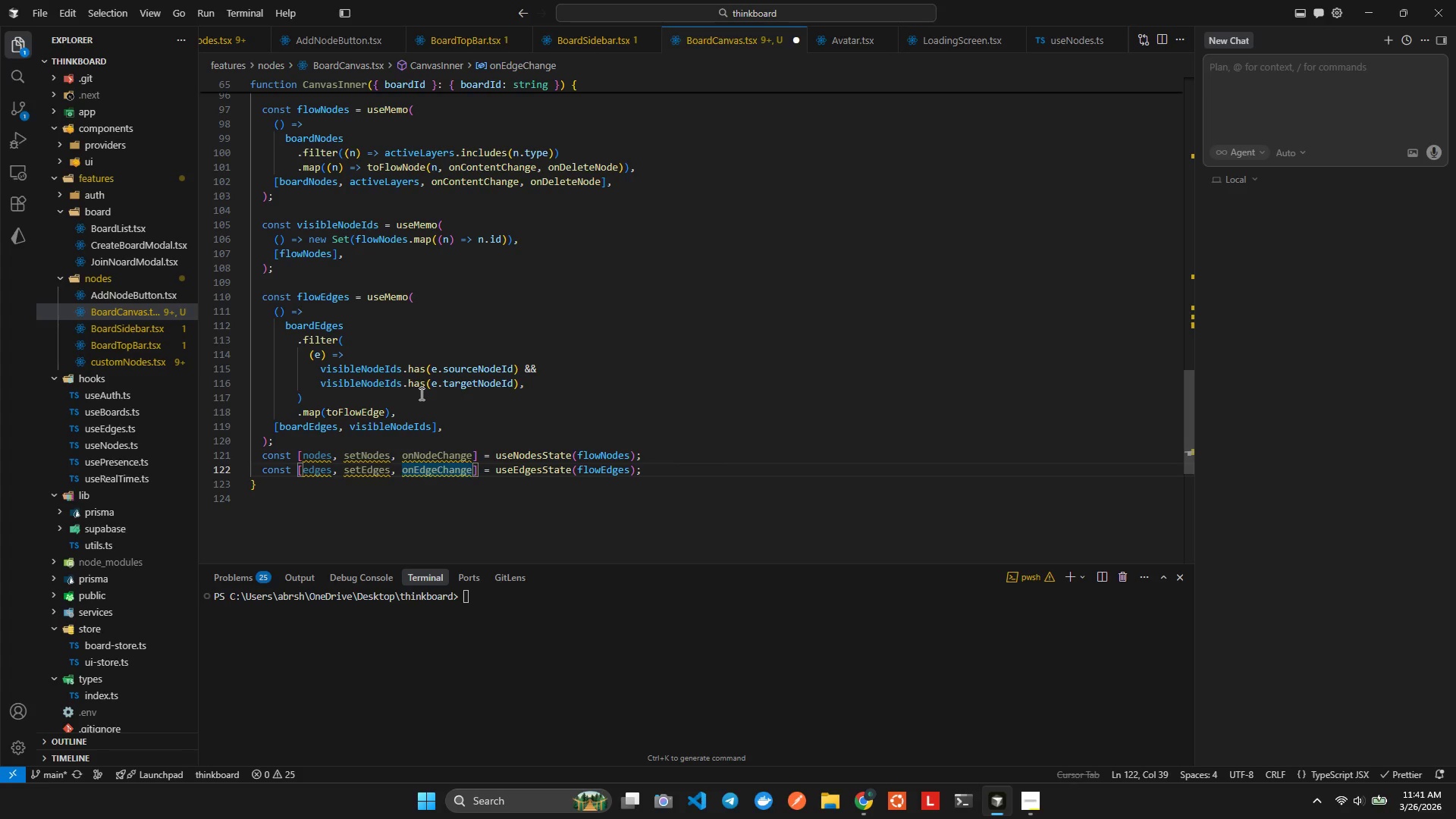 
hold_key(key=ArrowLeft, duration=1.0)
 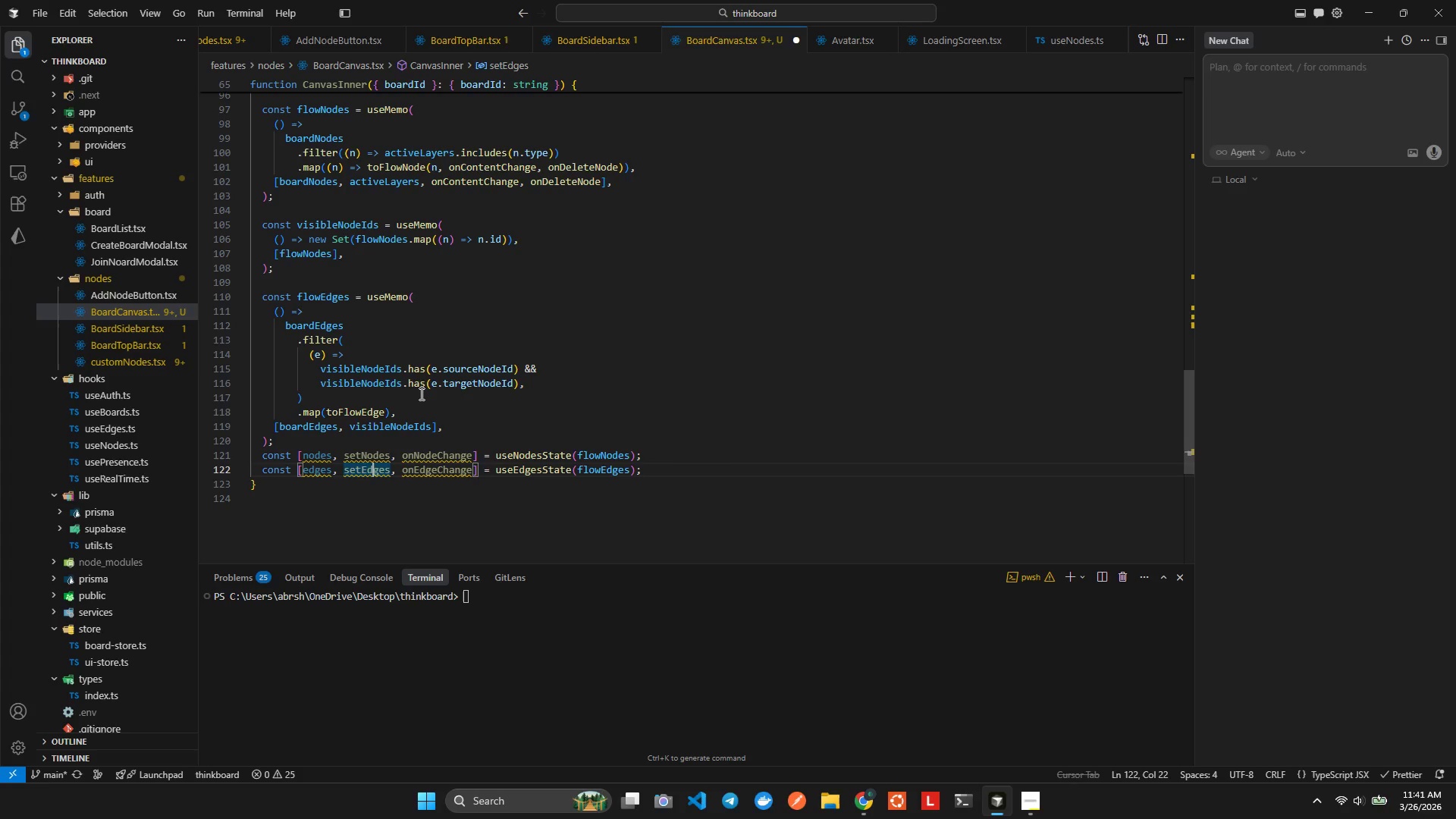 
hold_key(key=ArrowLeft, duration=1.23)
 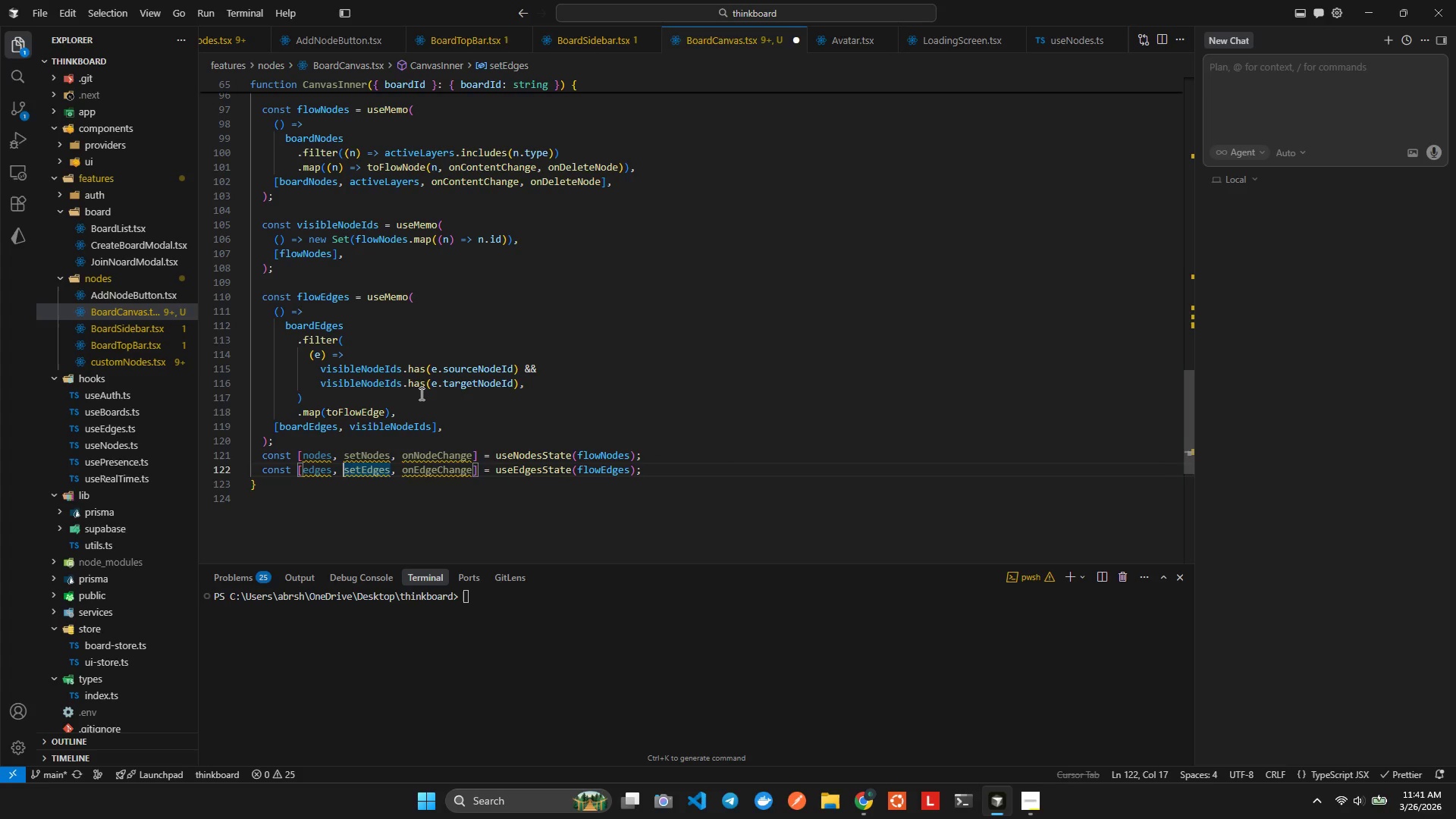 
key(ArrowDown)
 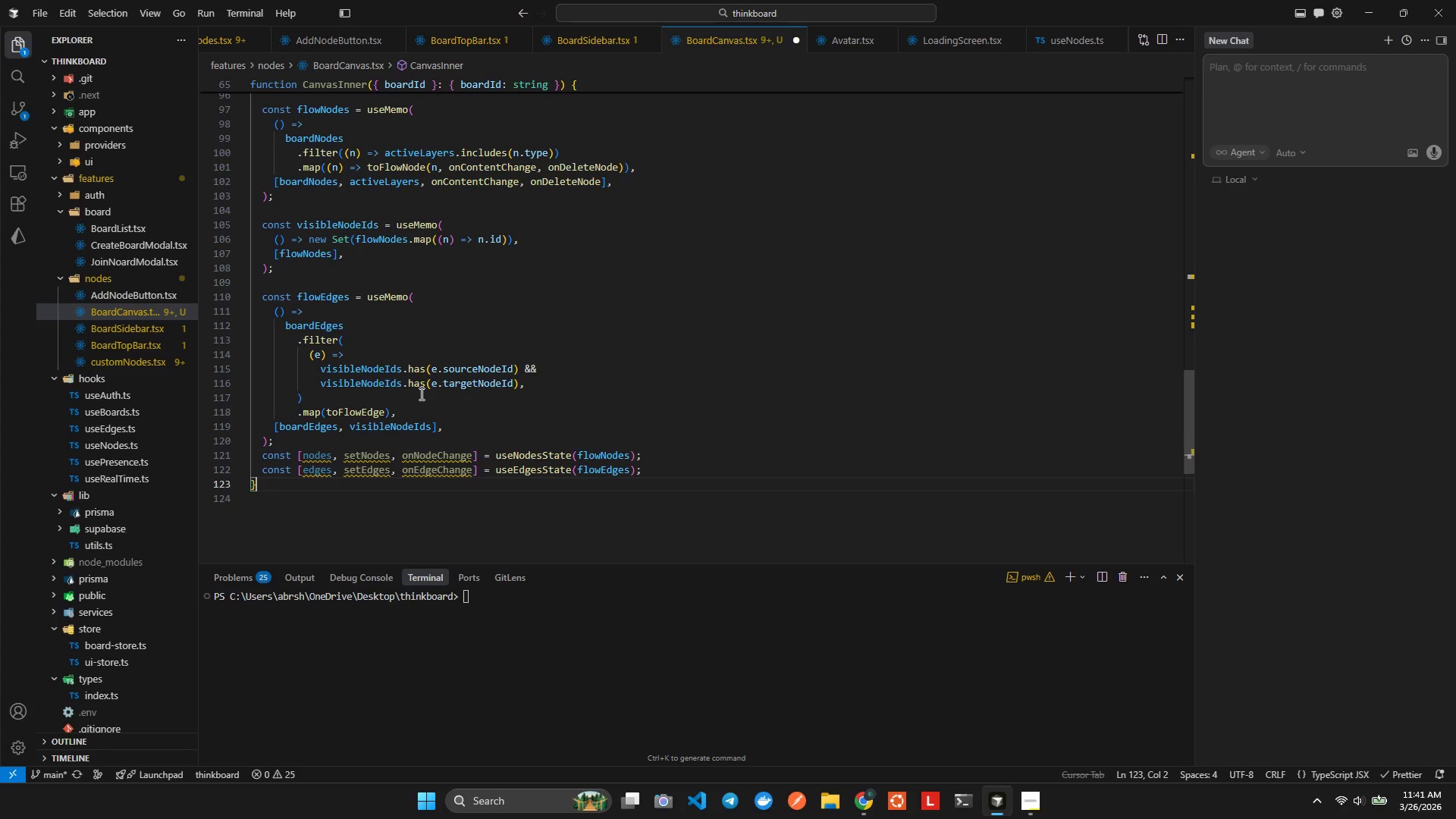 
key(ArrowLeft)
 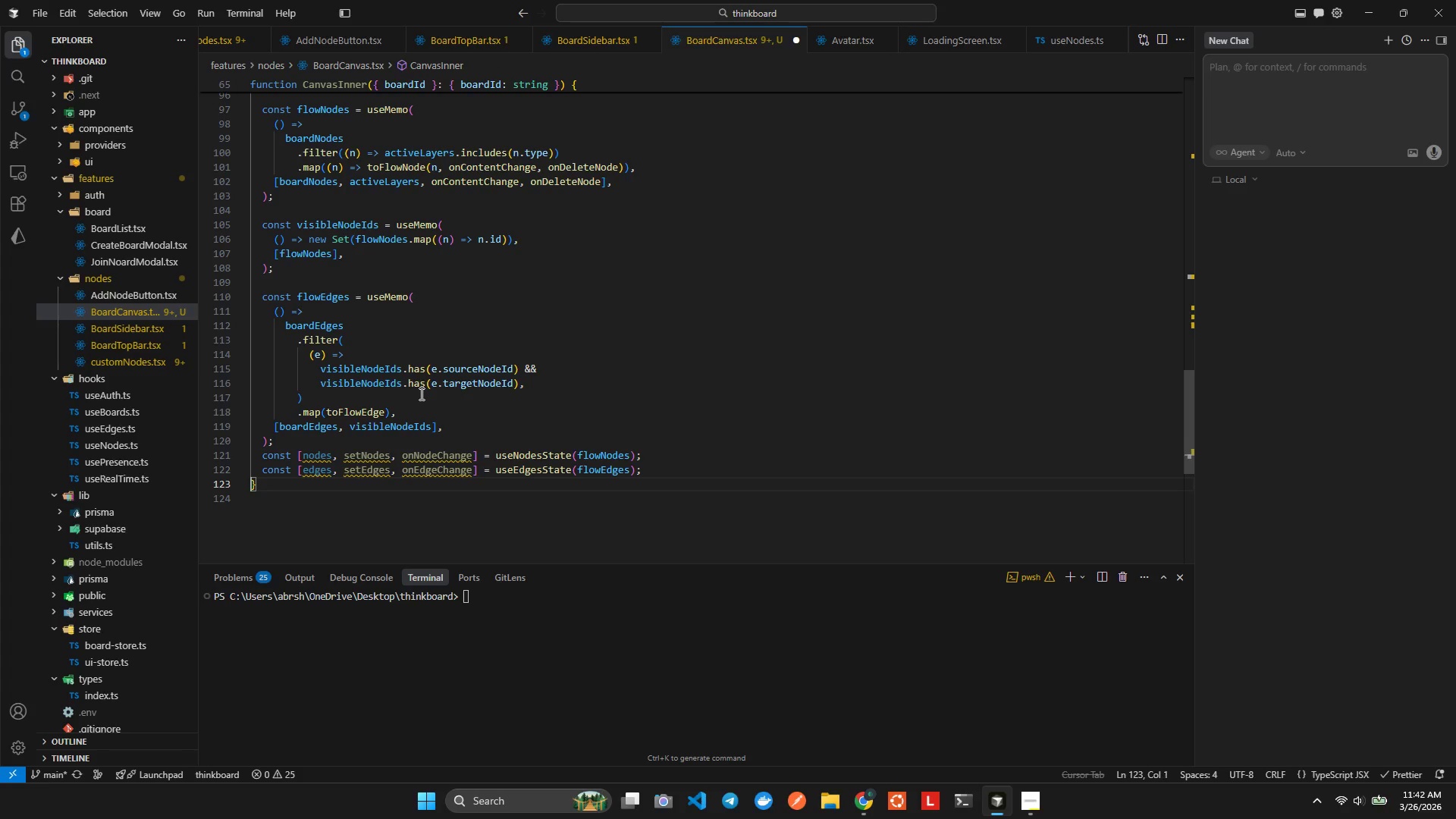 
key(ArrowLeft)
 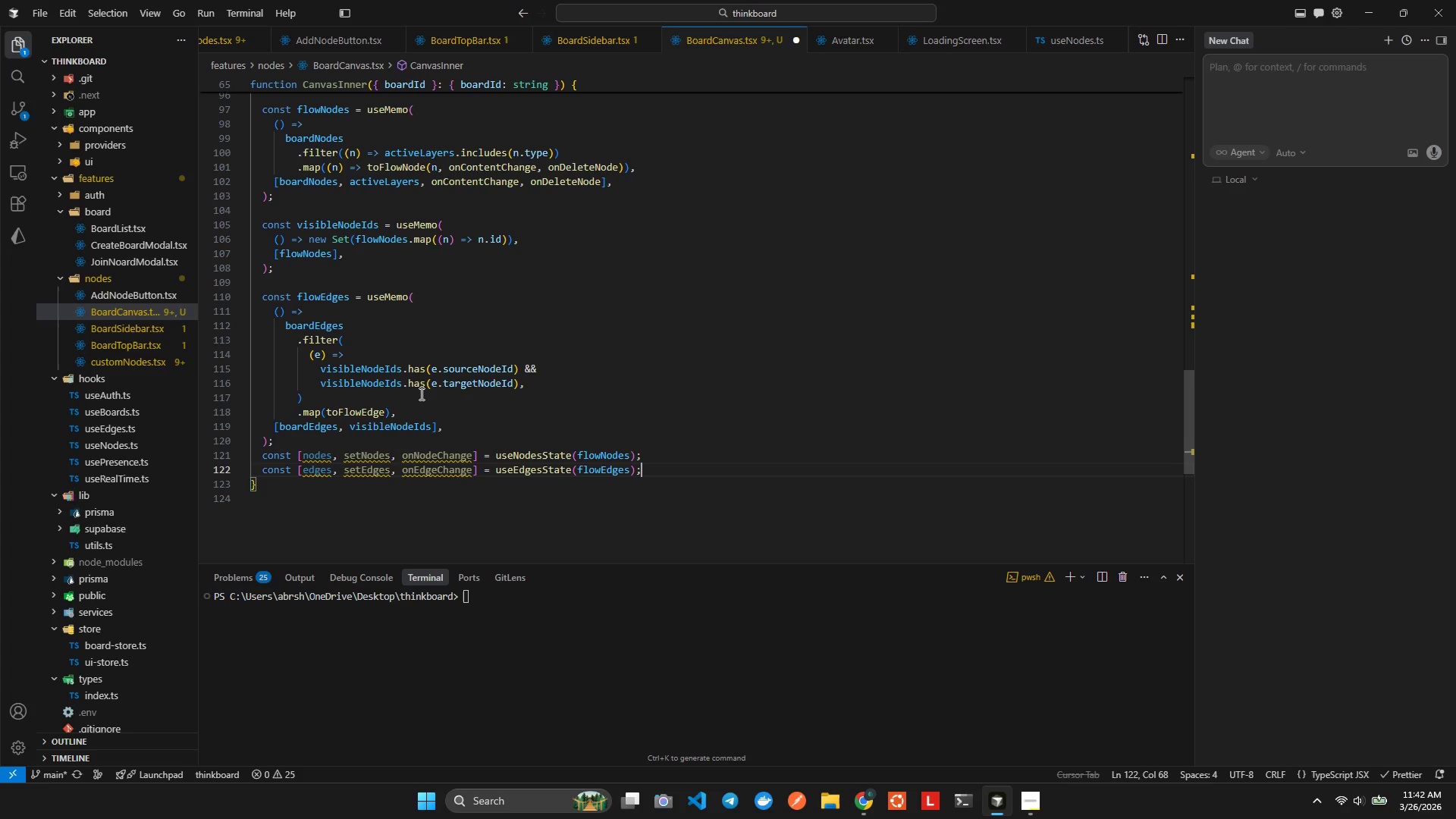 
key(ArrowLeft)
 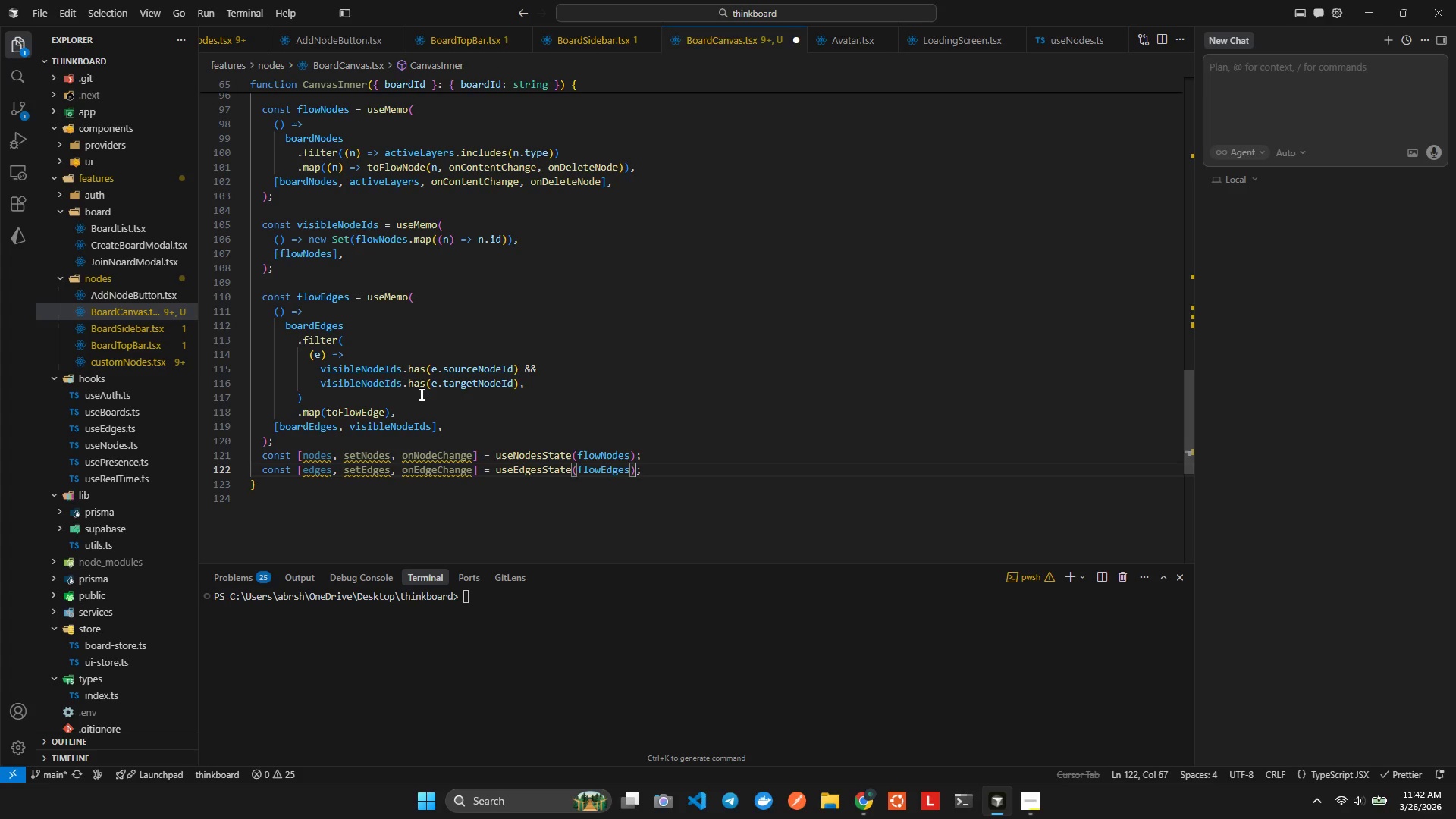 
key(ArrowRight)
 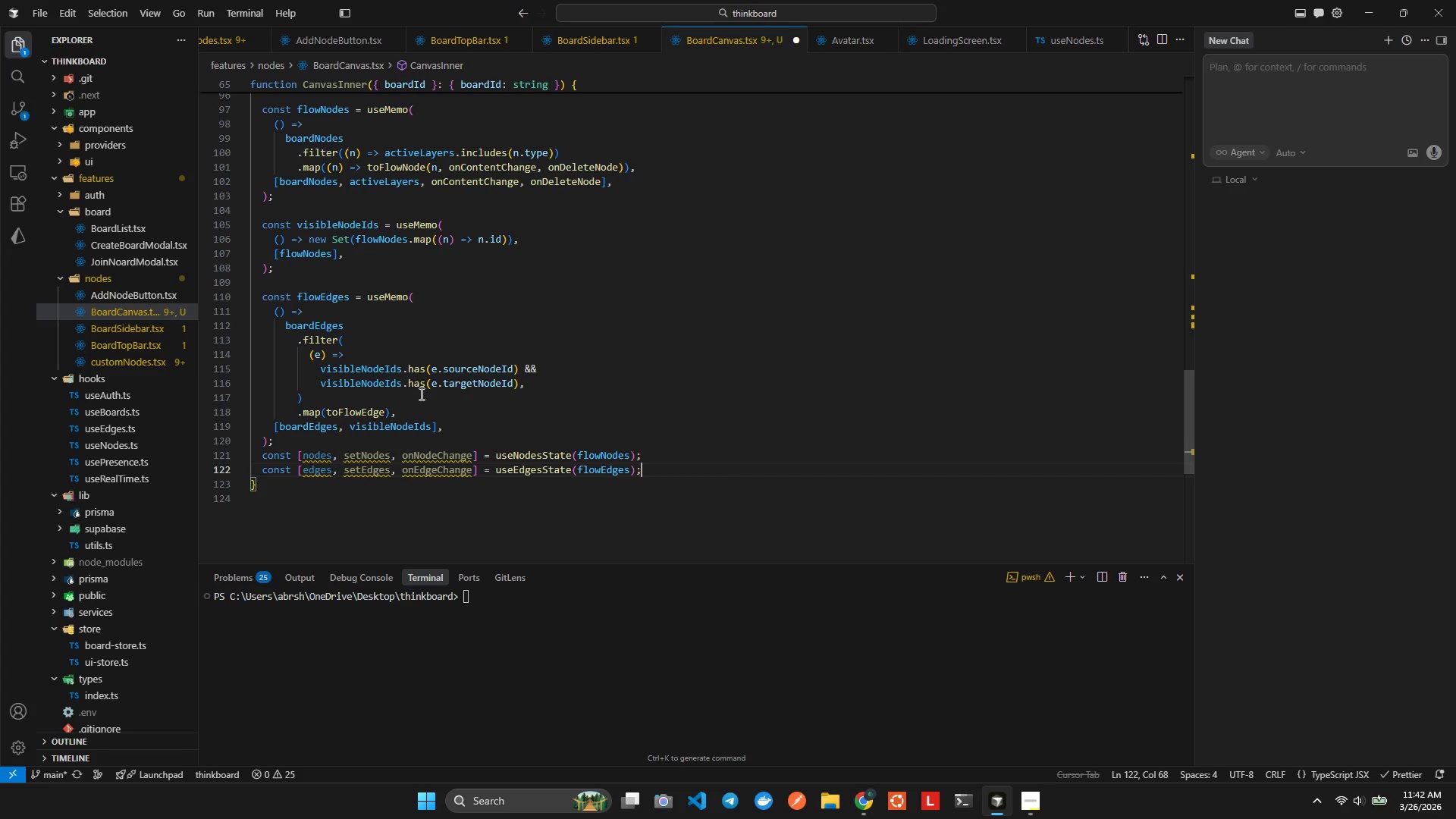 
key(ArrowRight)
 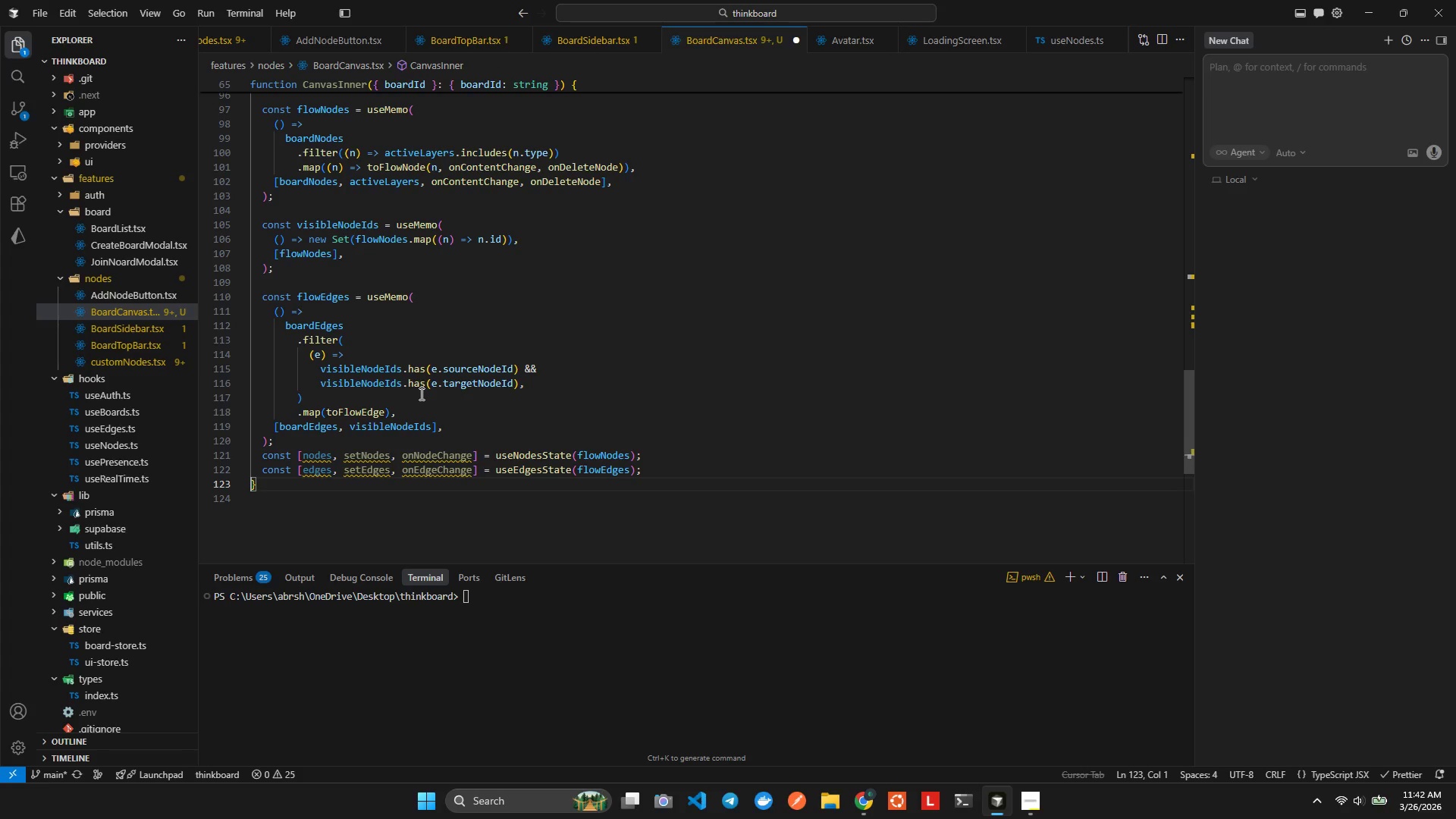 
key(ArrowLeft)
 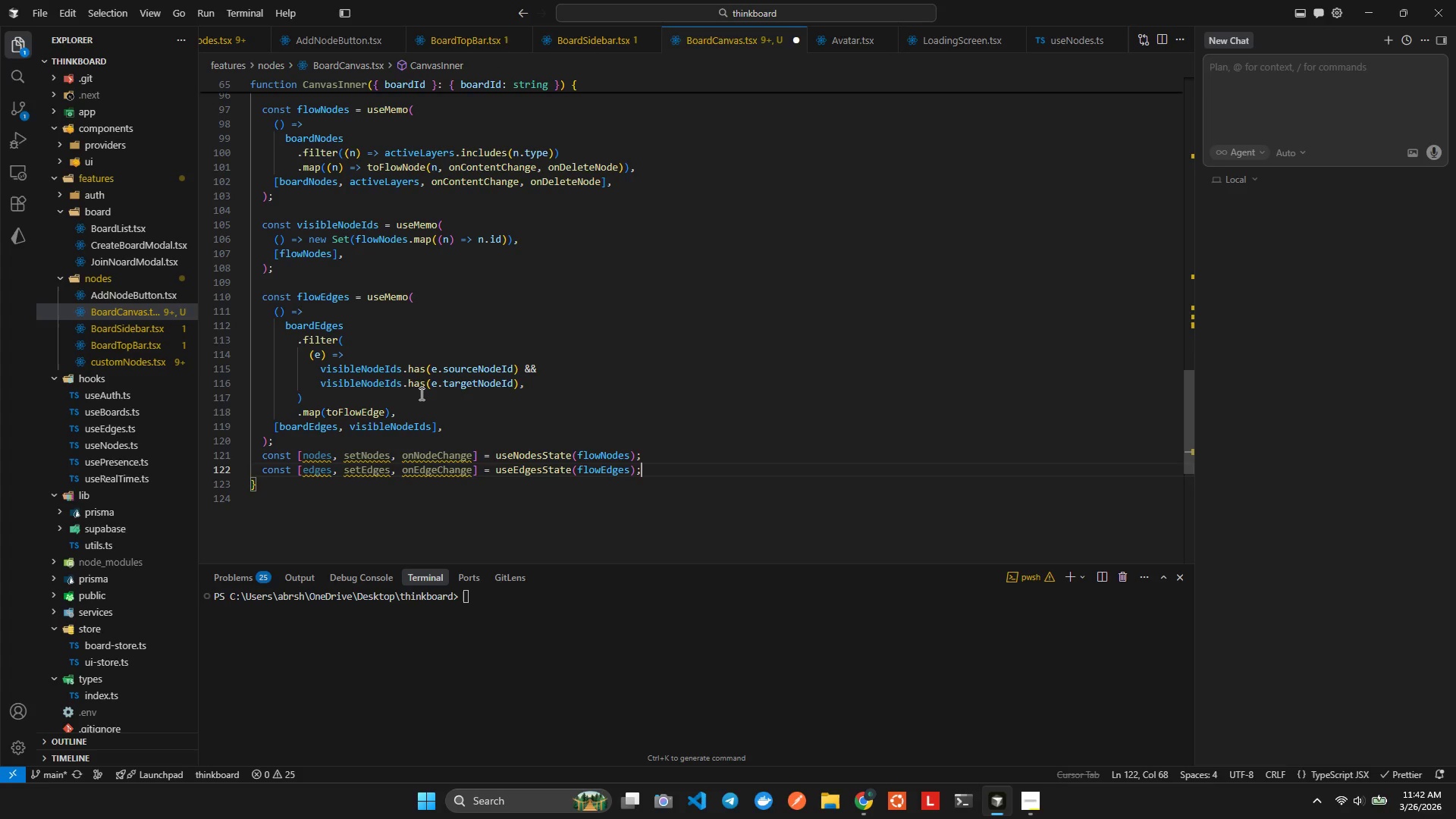 
key(Enter)
 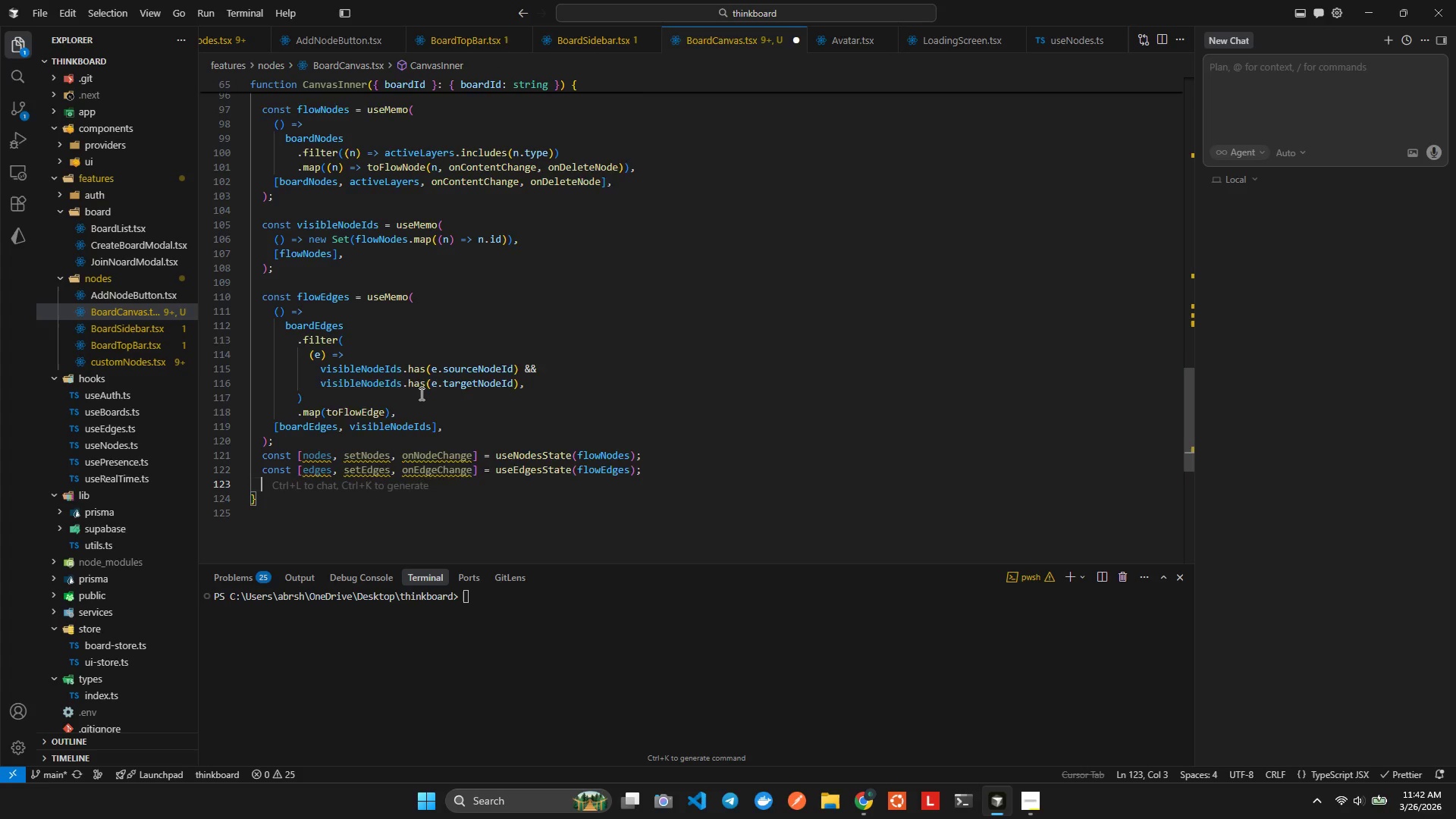 
key(Enter)
 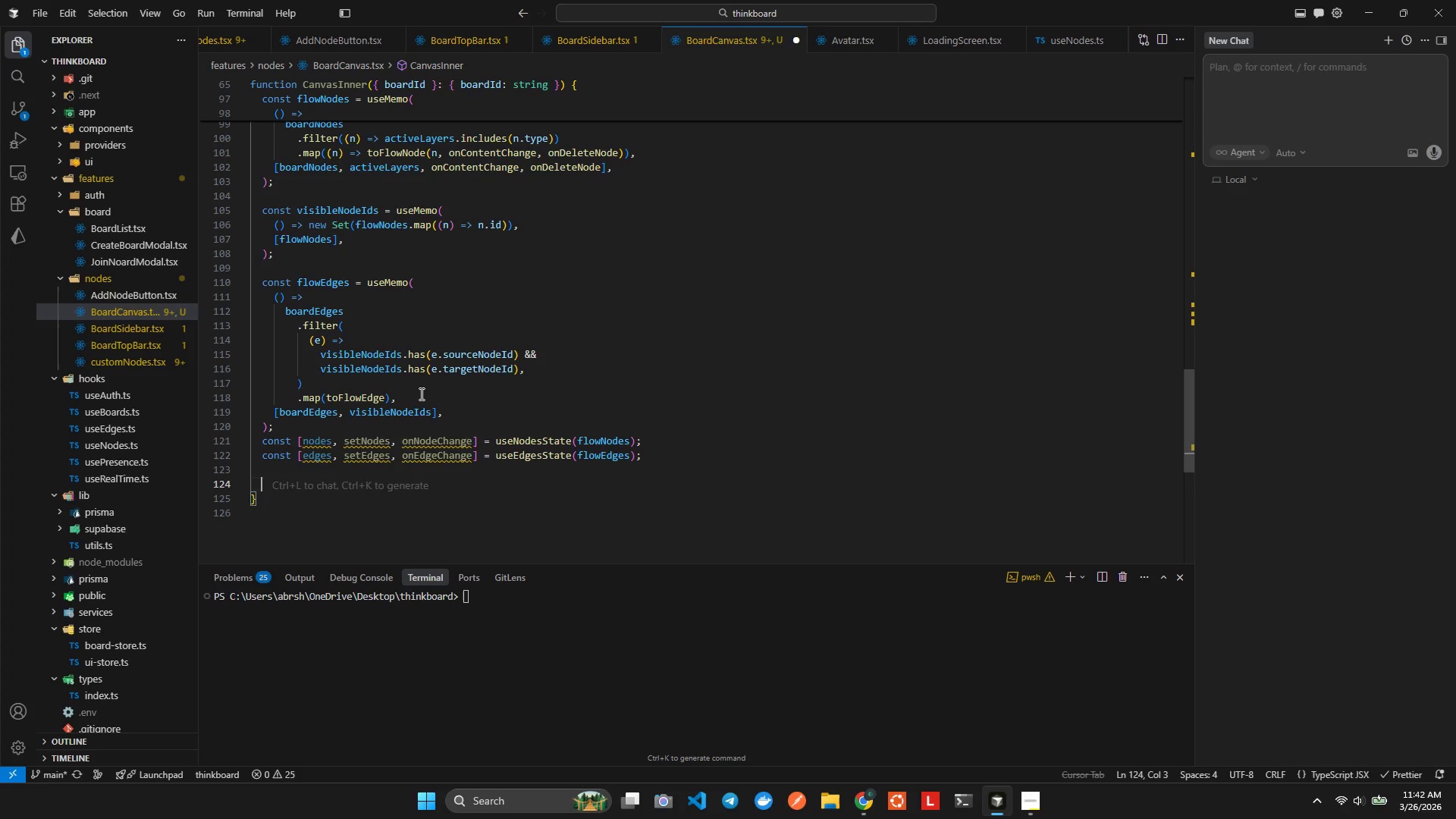 
type(useEffec)
 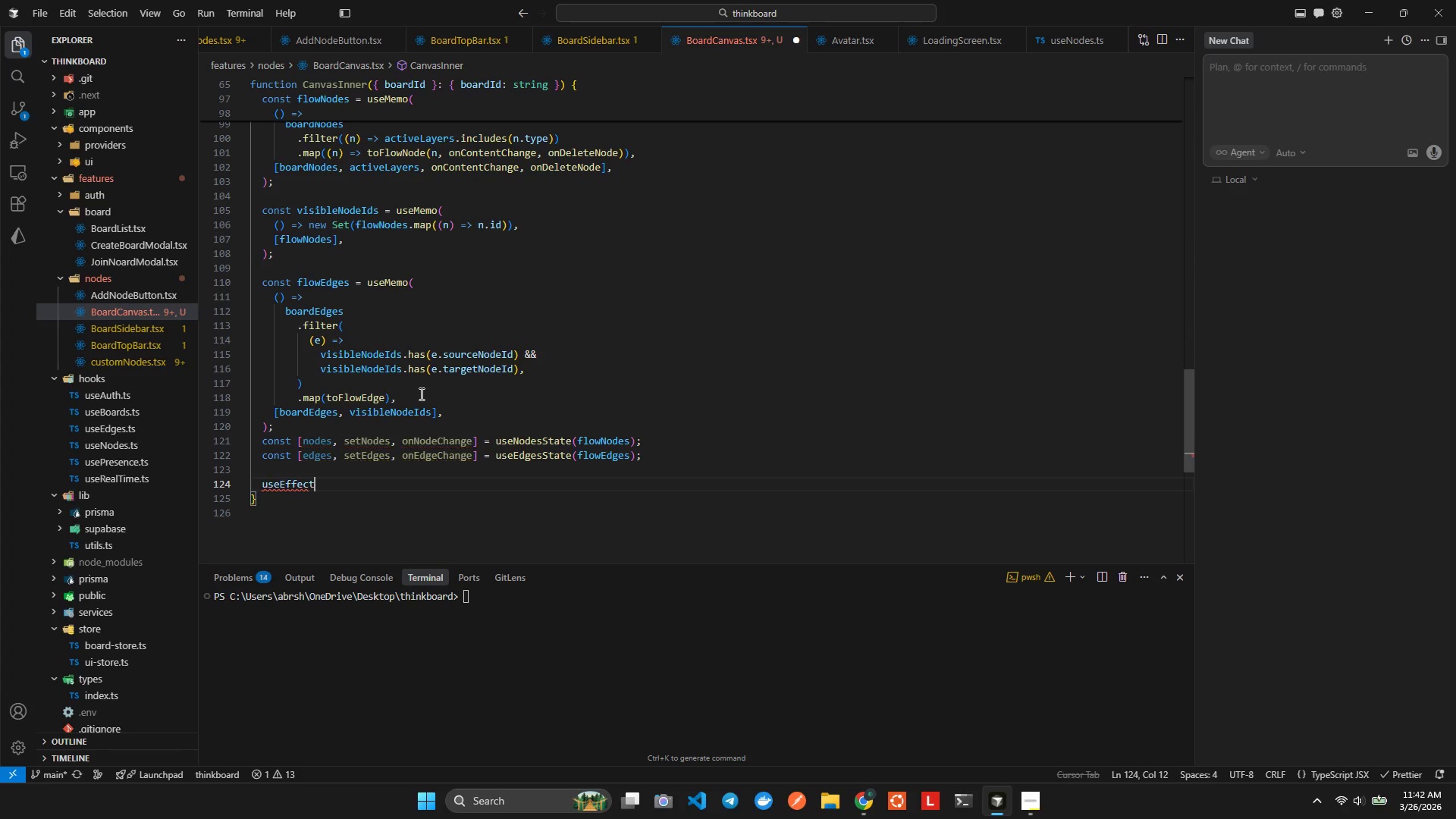 
 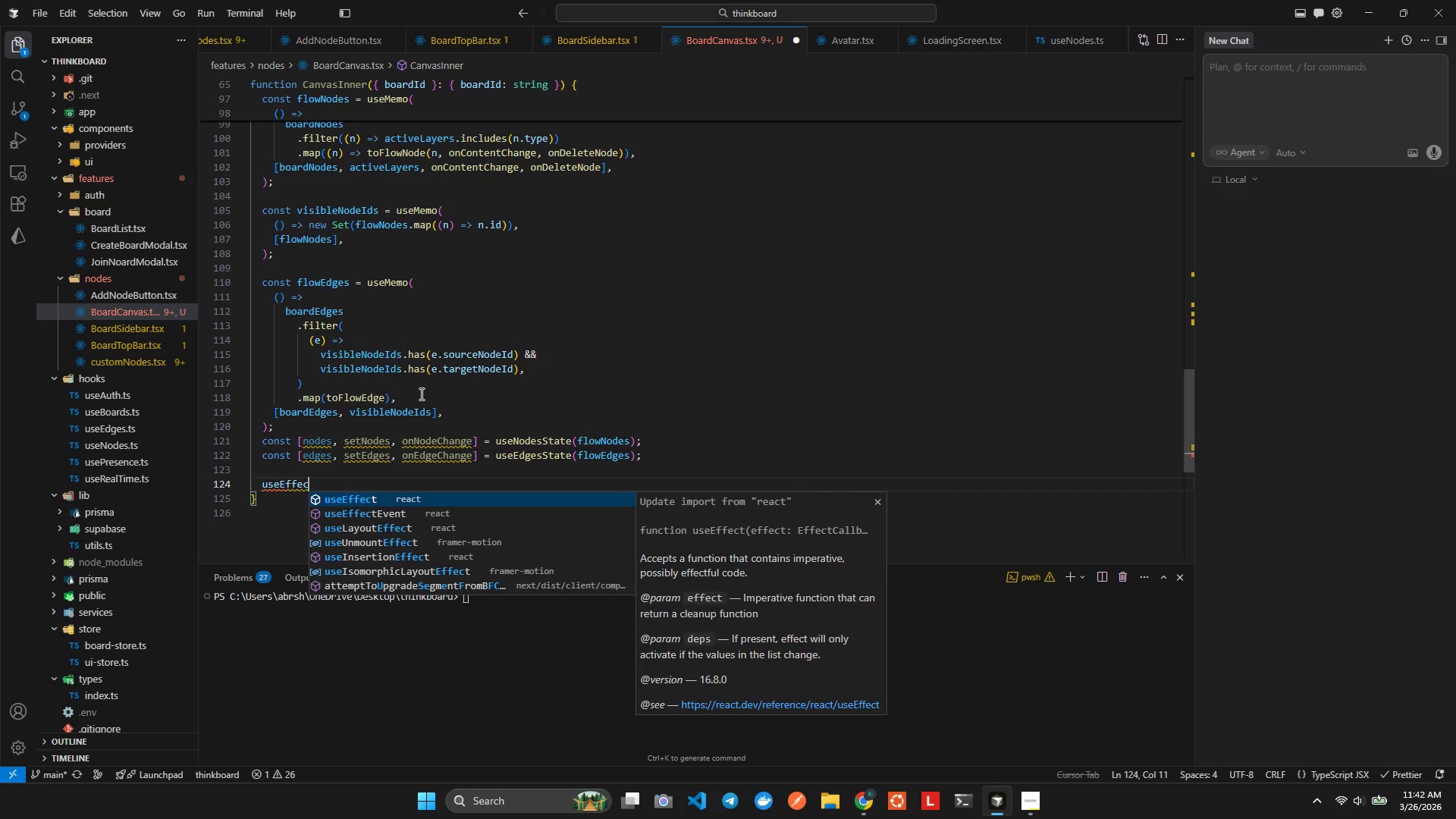 
key(Enter)
 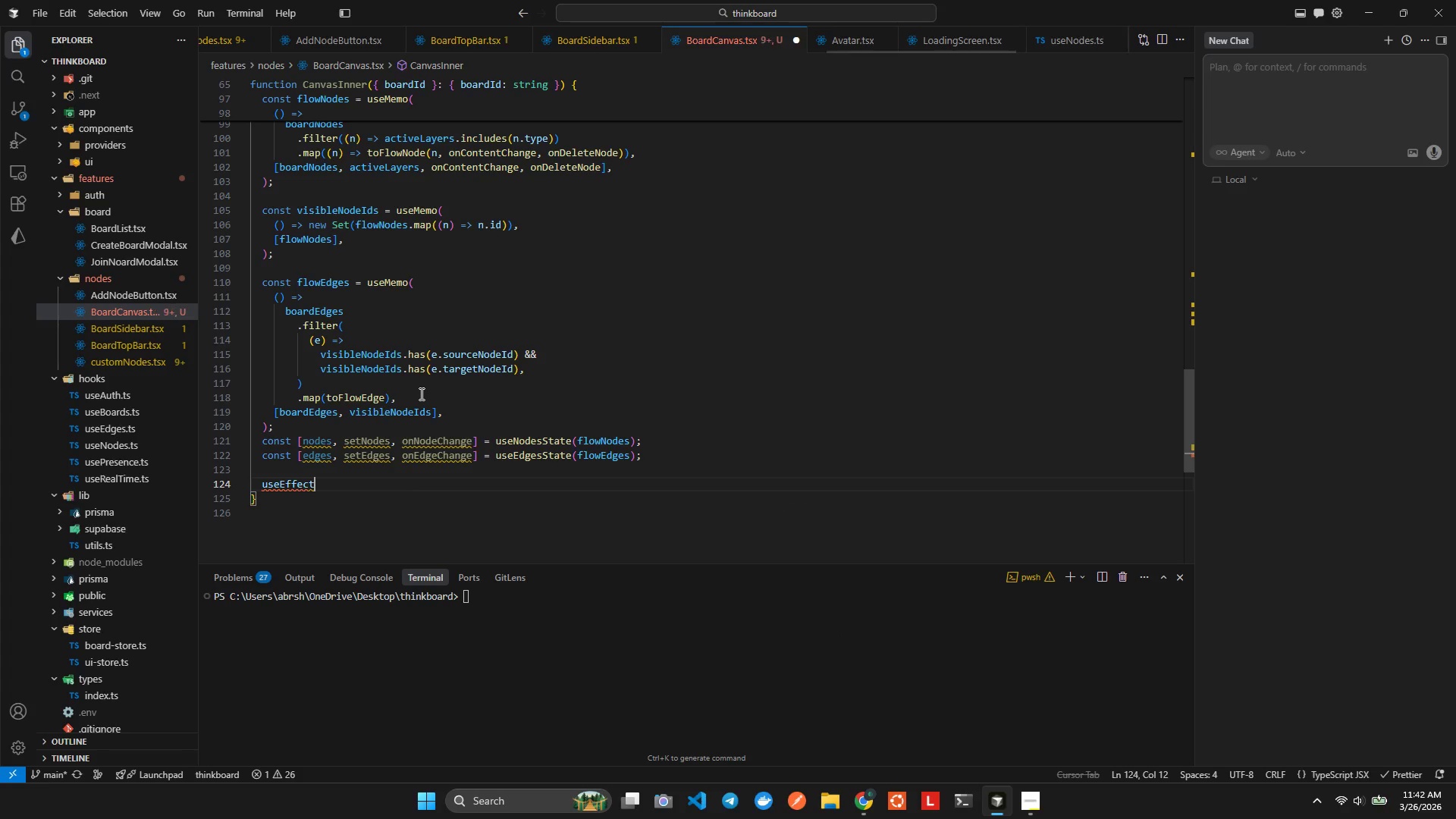 
type((()
 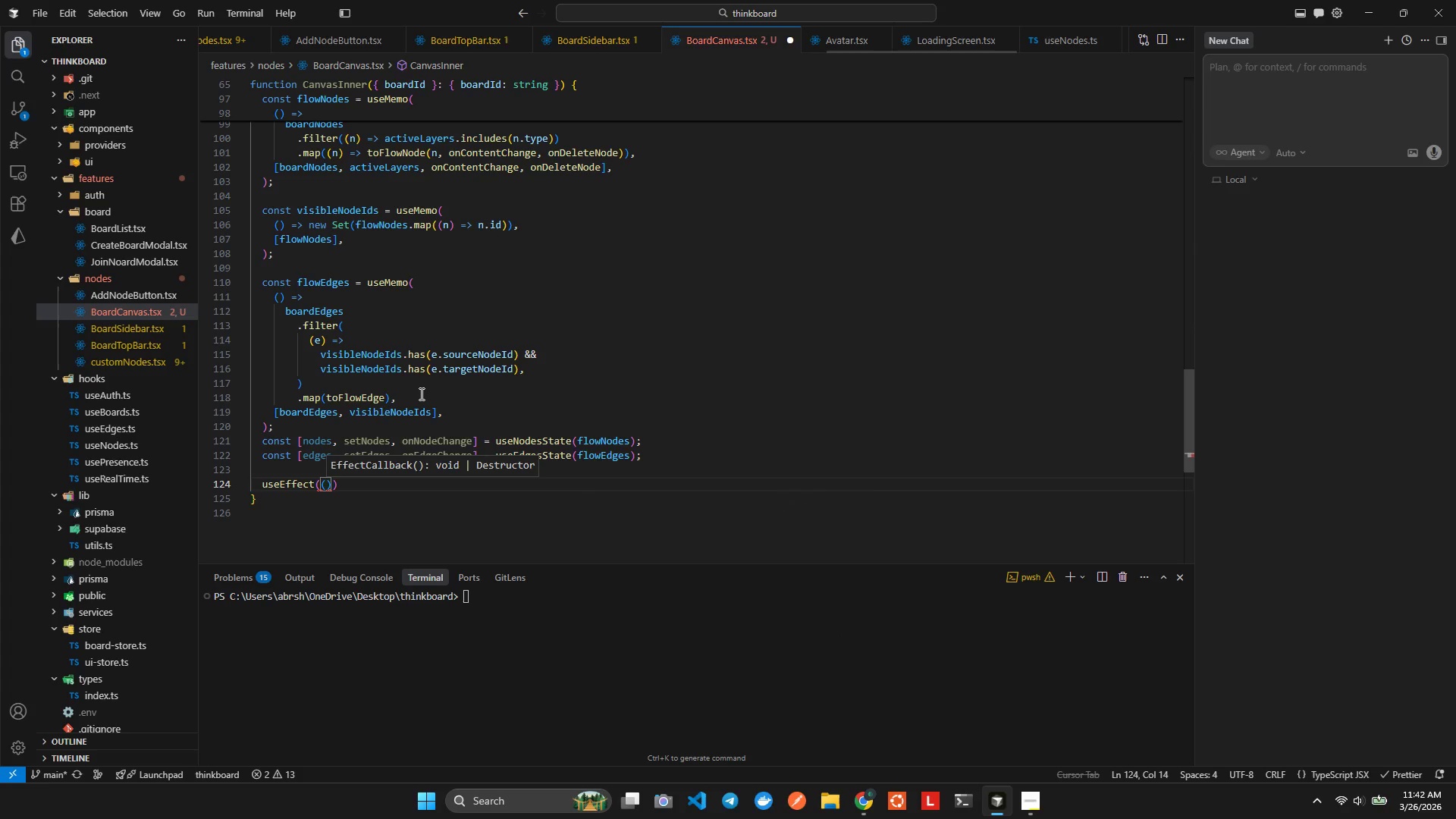 
key(ArrowRight)
 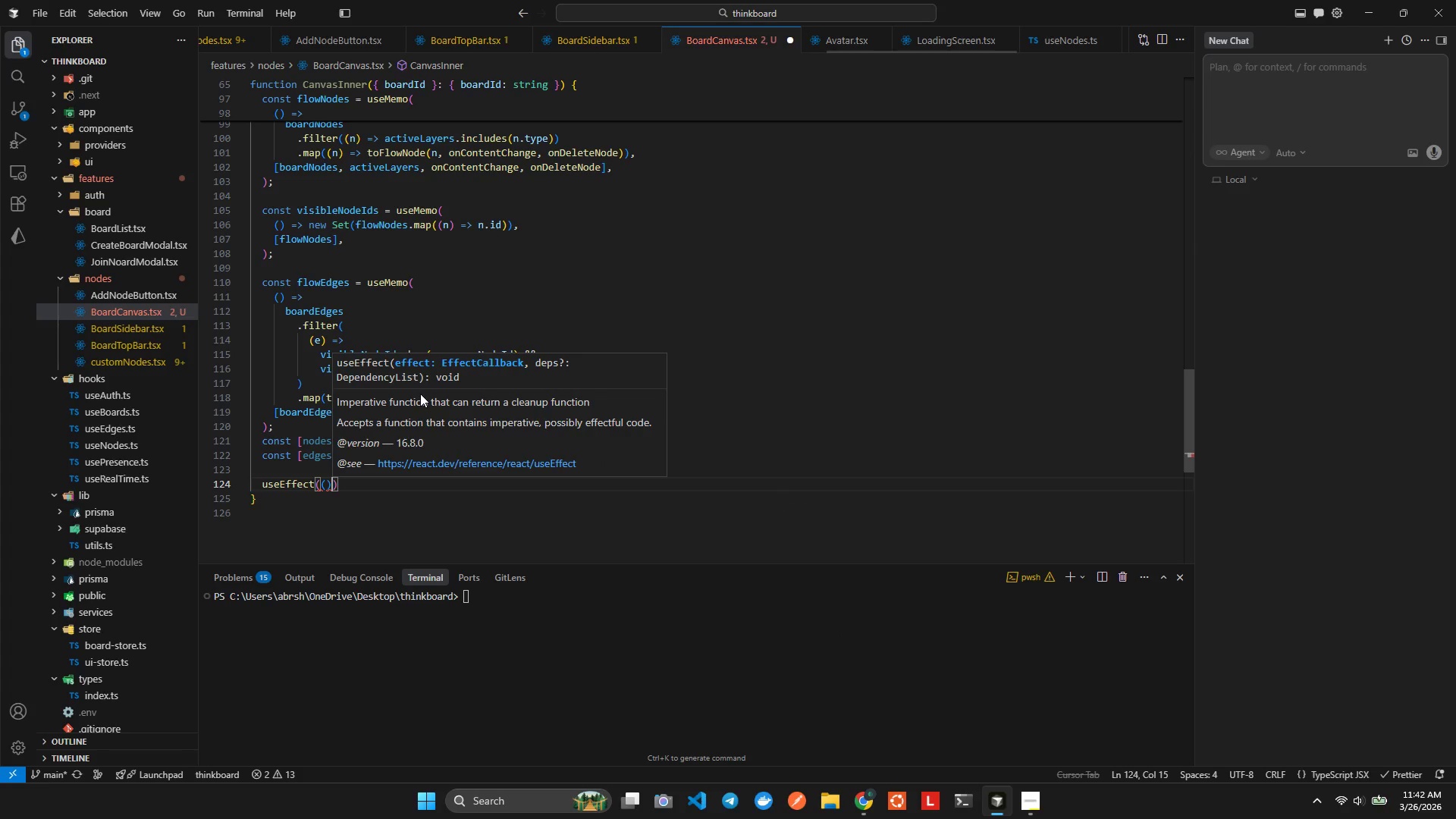 
key(Equal)
 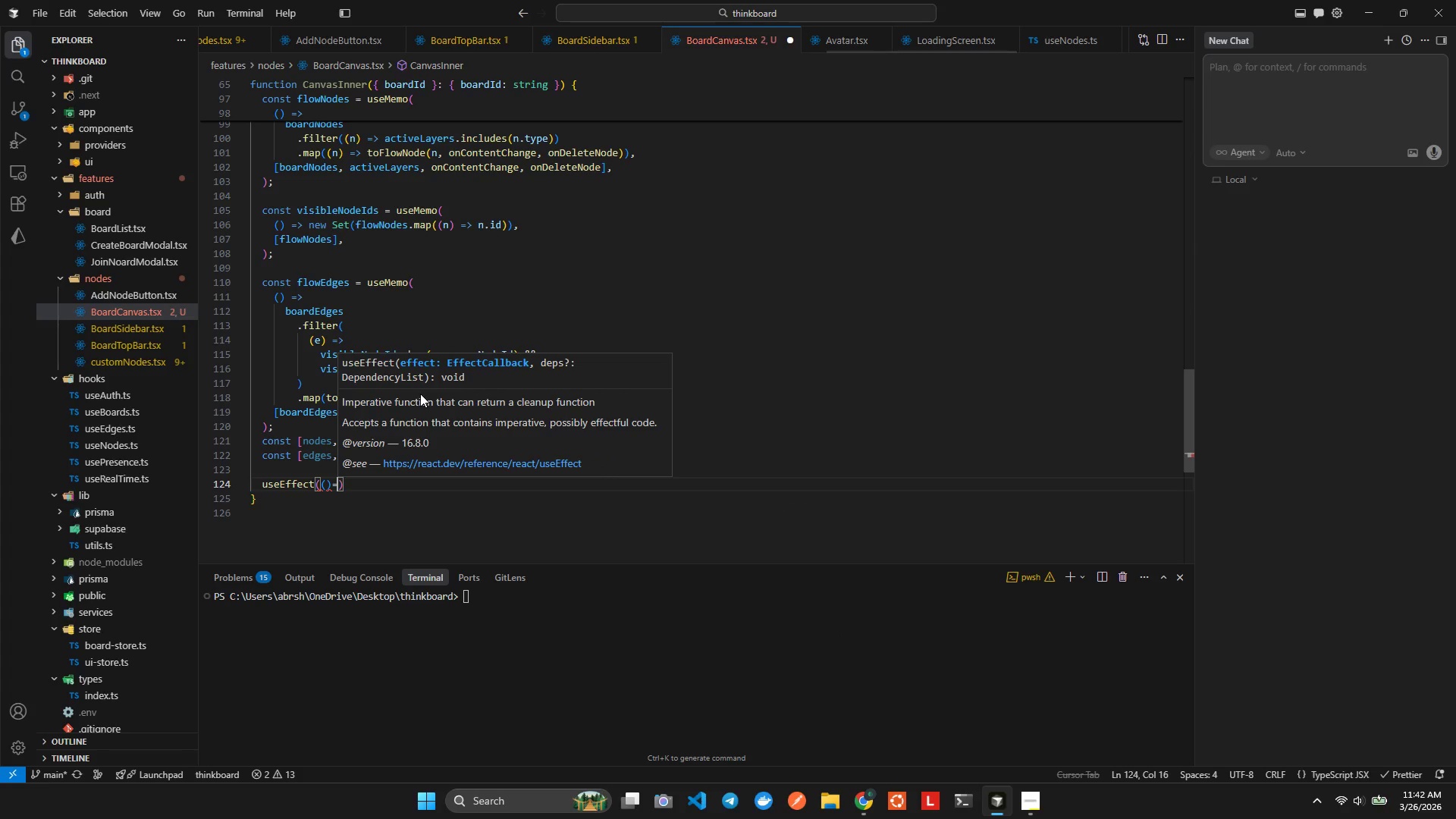 
key(Shift+ShiftLeft)
 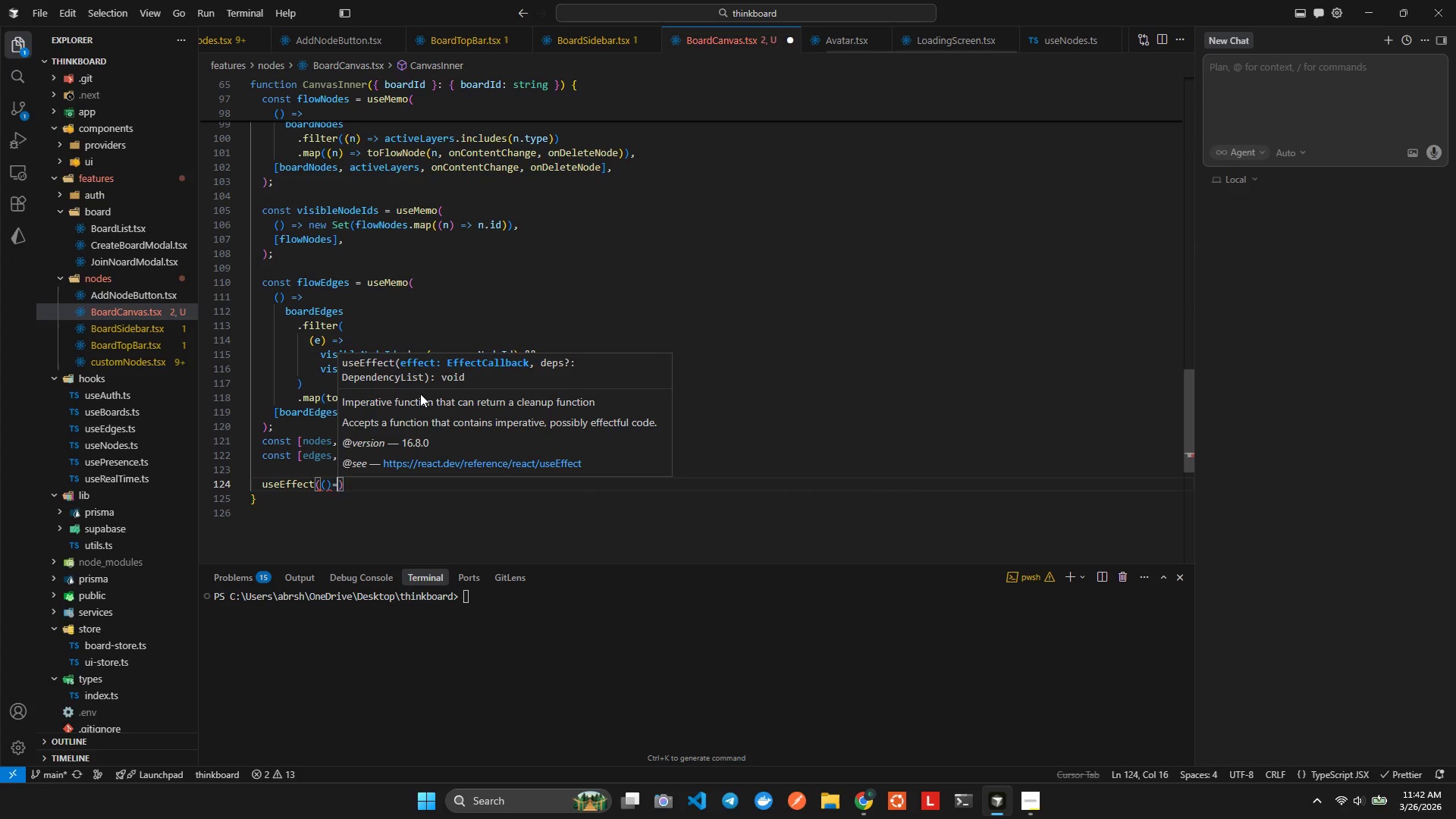 
key(Shift+Period)
 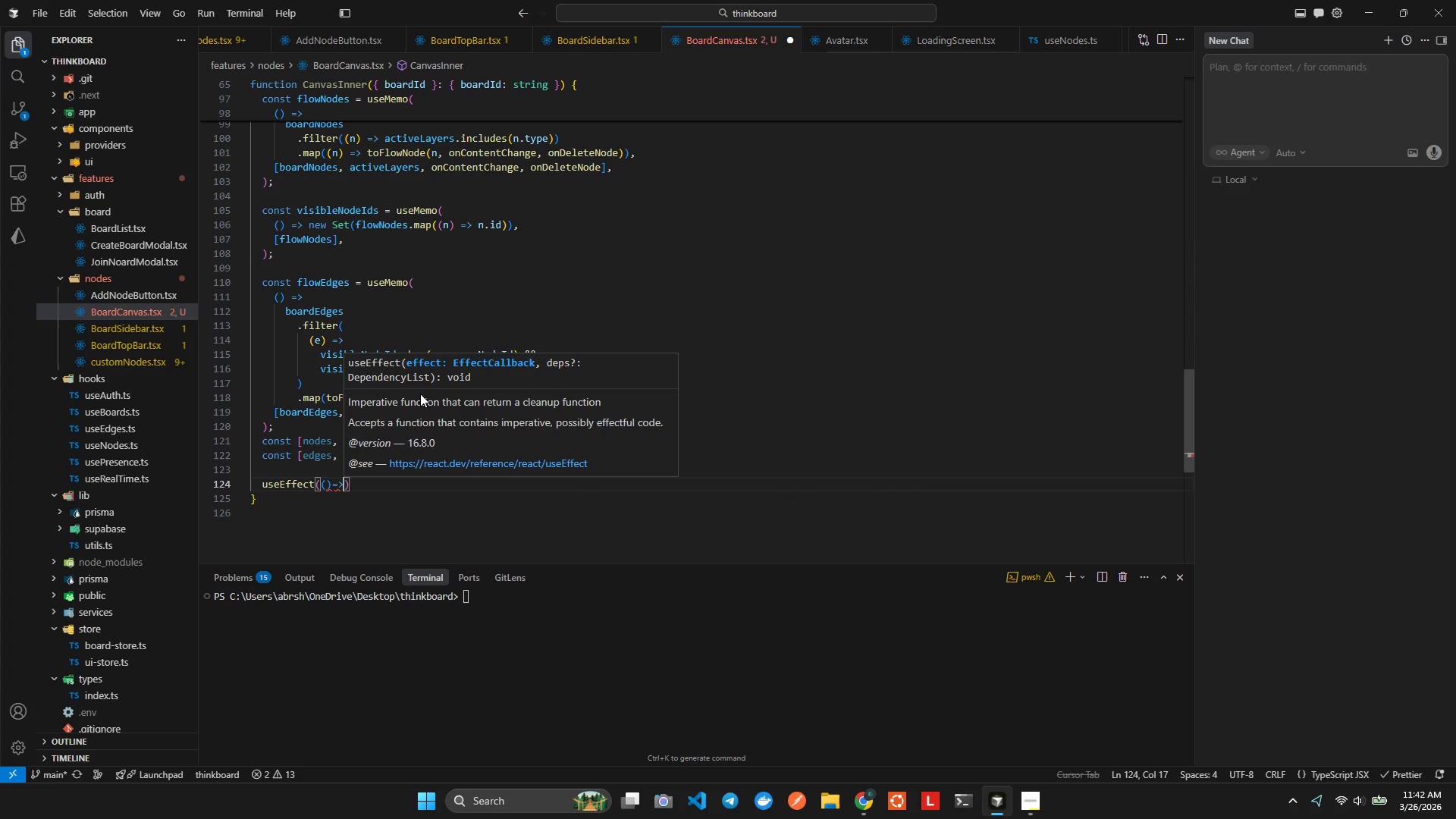 
key(Shift+ShiftLeft)
 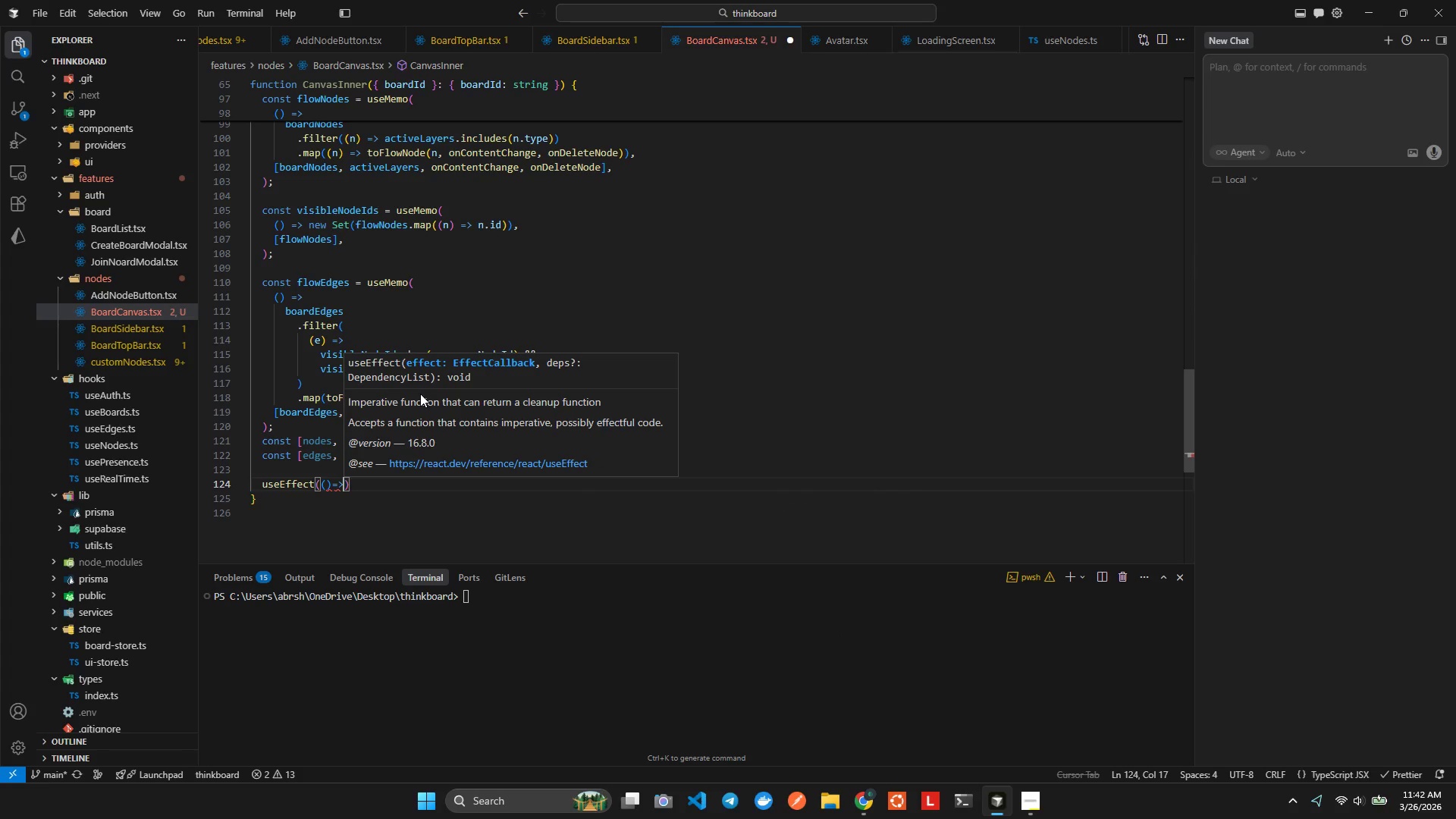 
key(Shift+BracketLeft)
 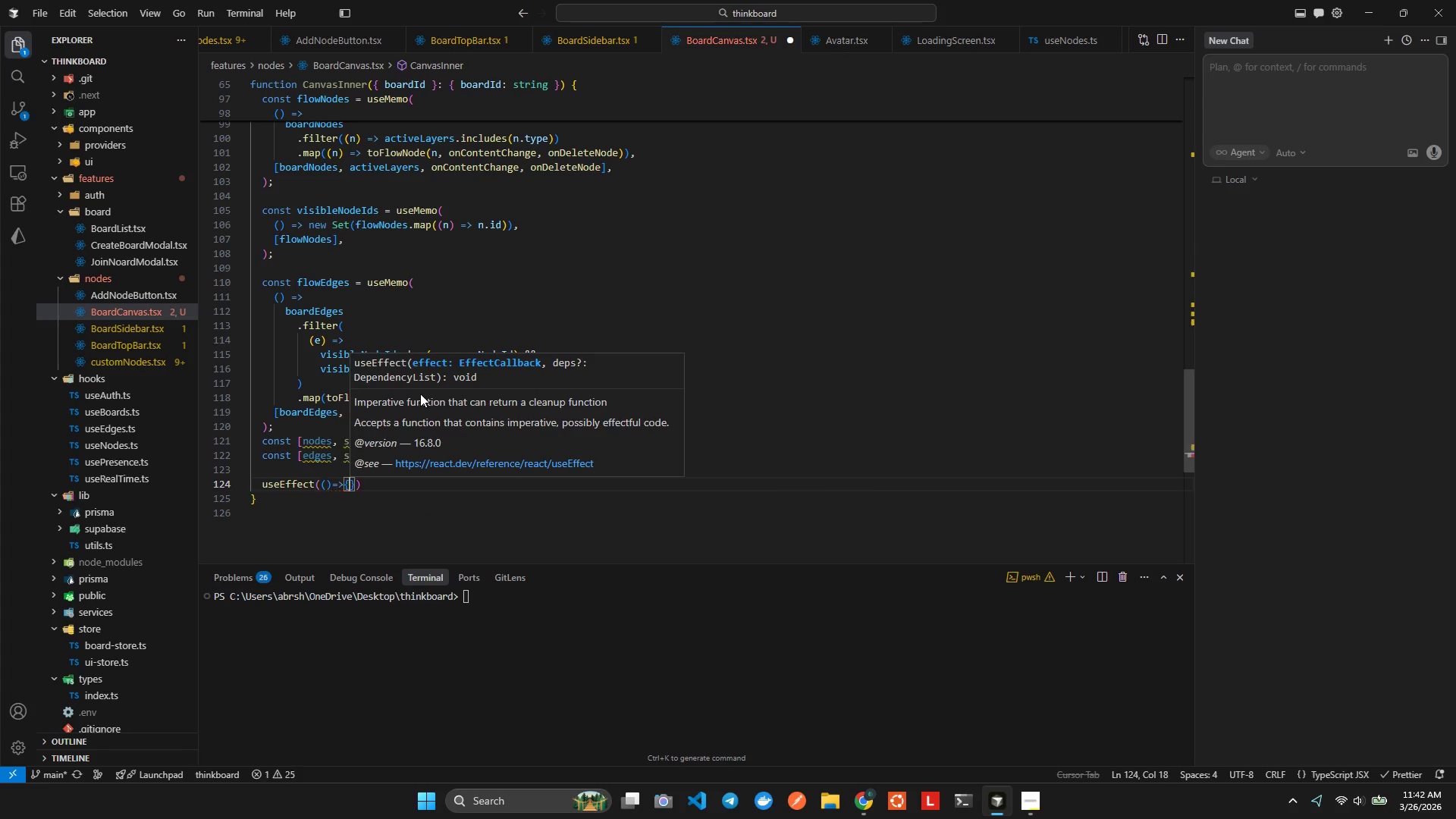 
key(Enter)
 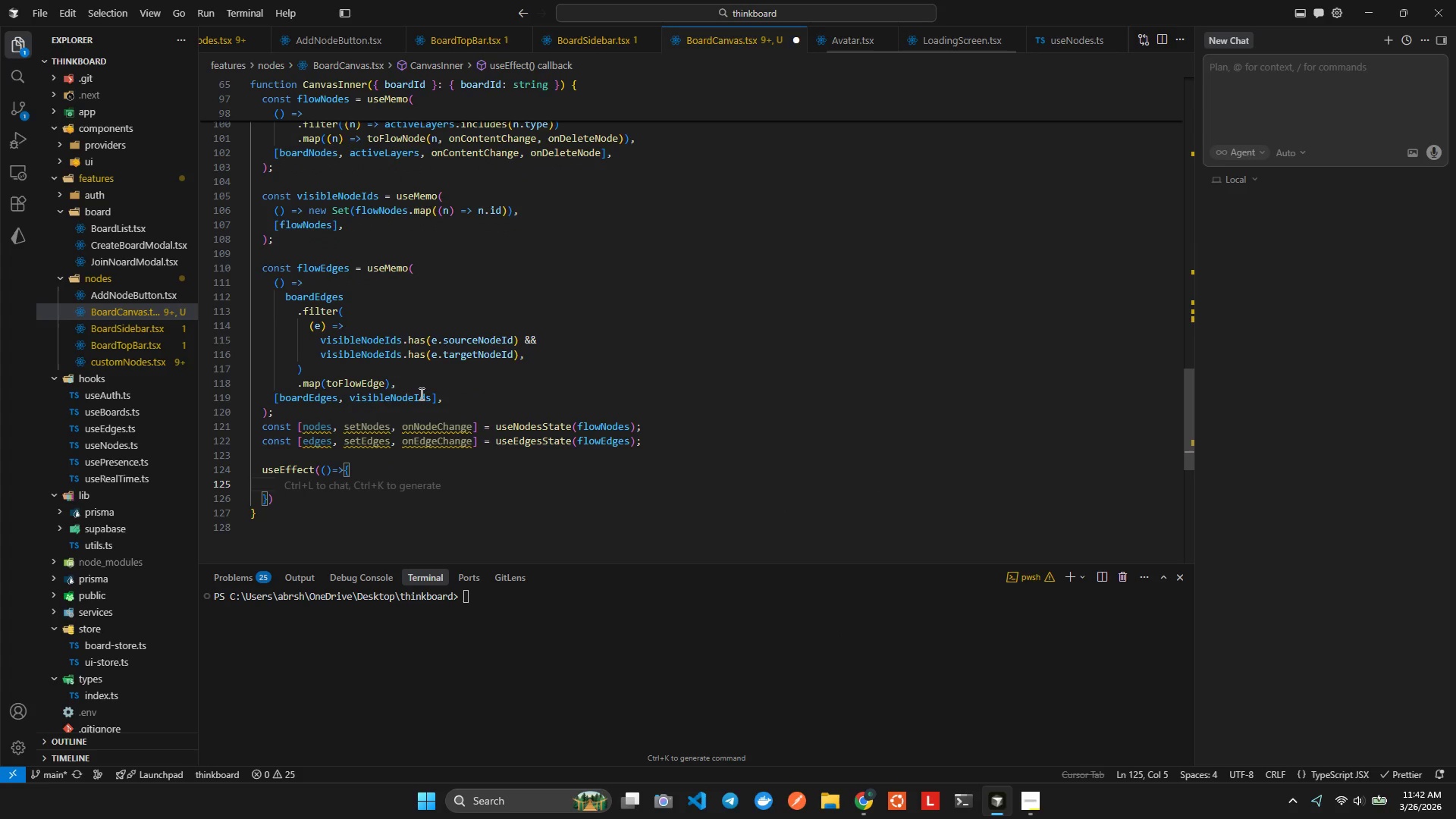 
key(ArrowDown)
 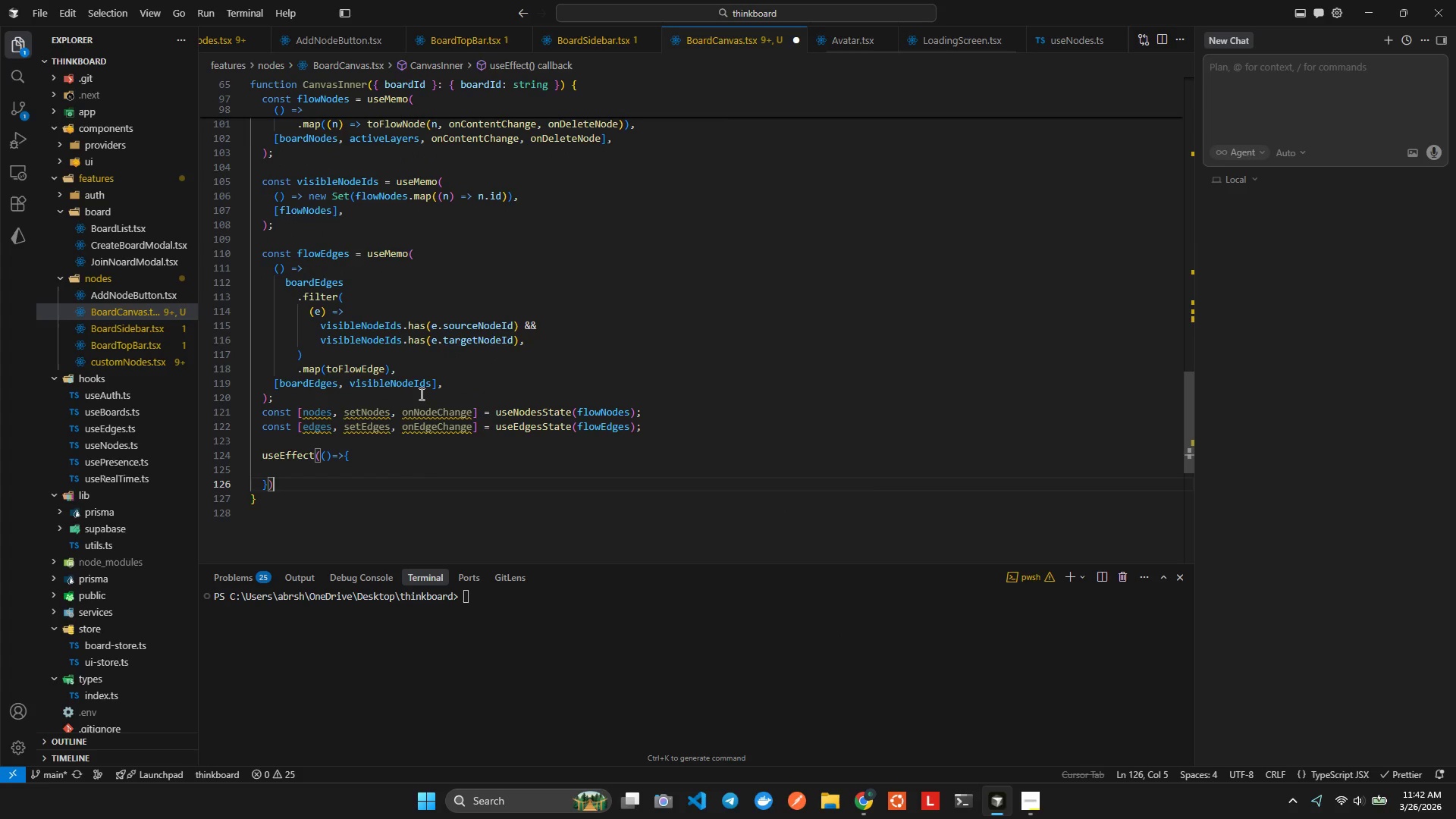 
key(ArrowLeft)
 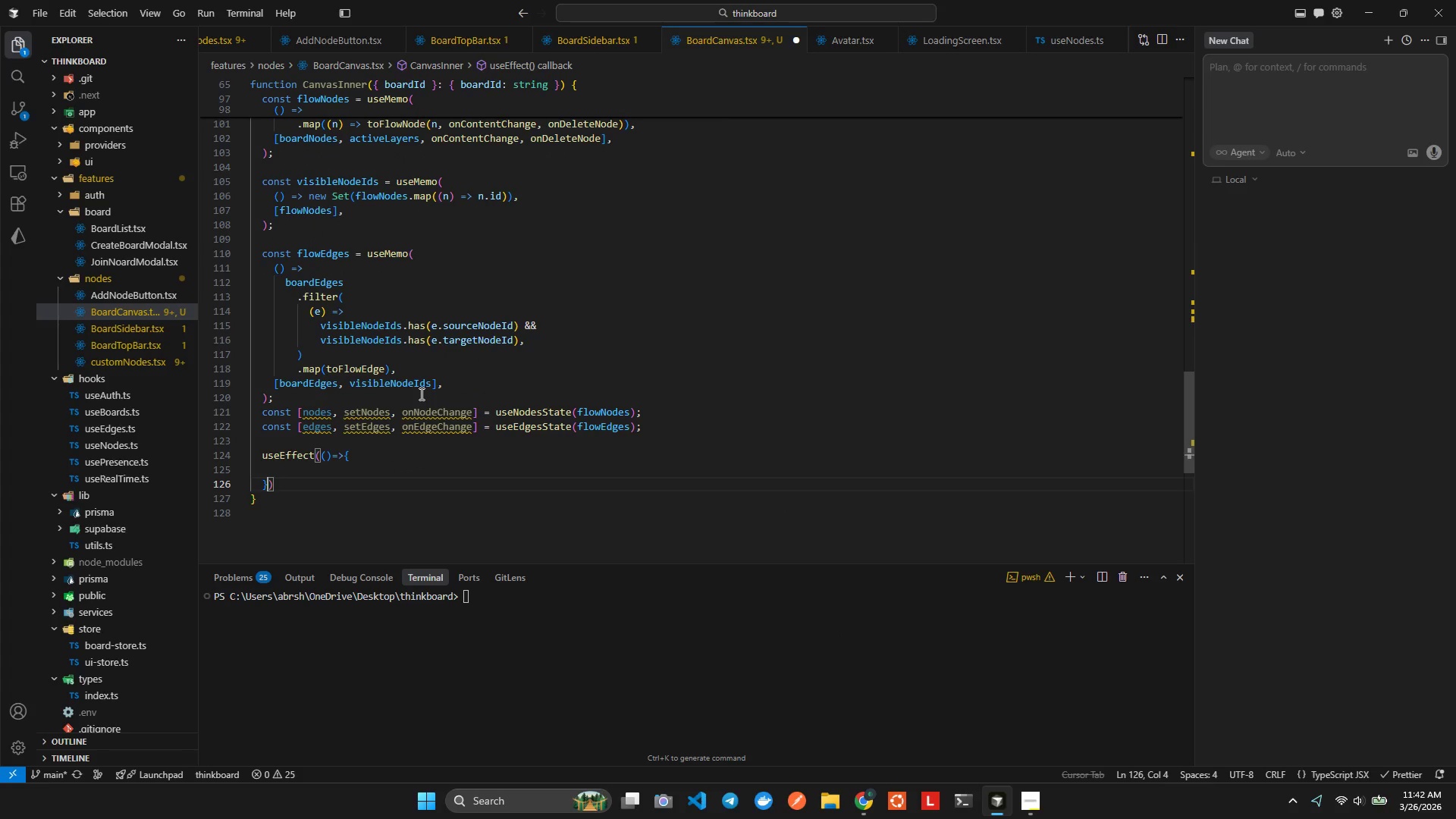 
key(Comma)
 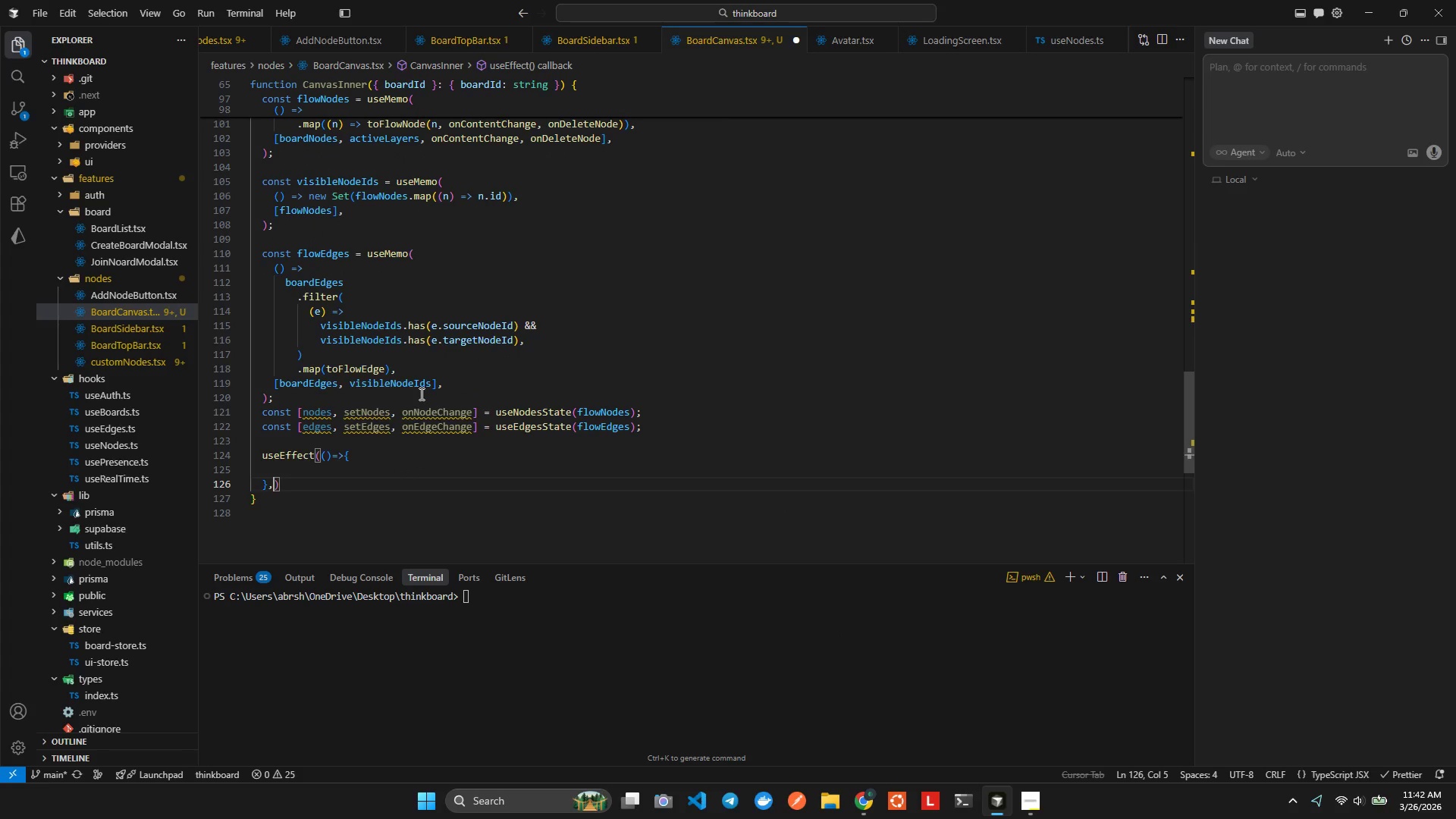 
key(BracketLeft)
 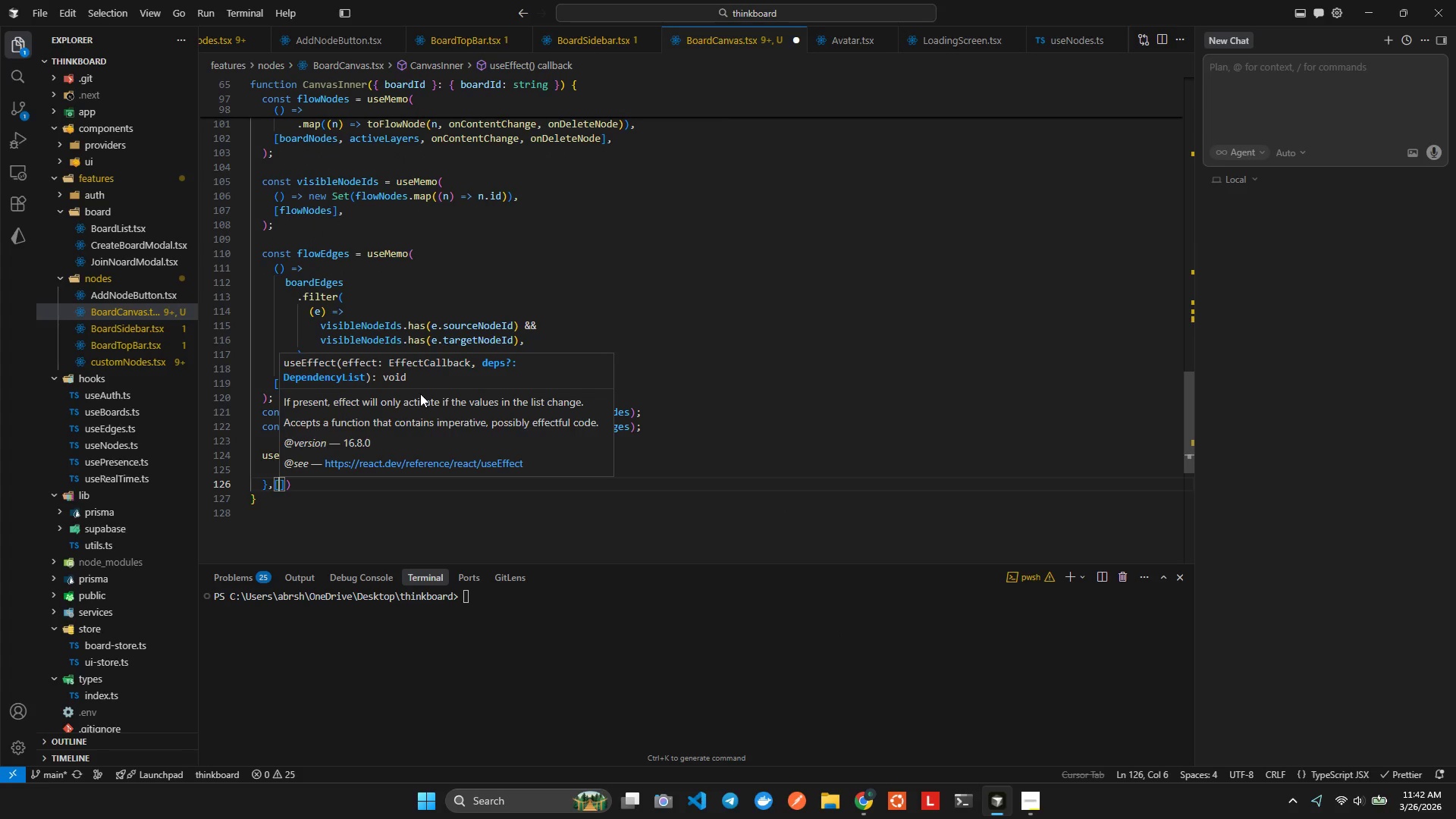 
key(Alt+Shift+AltLeft)
 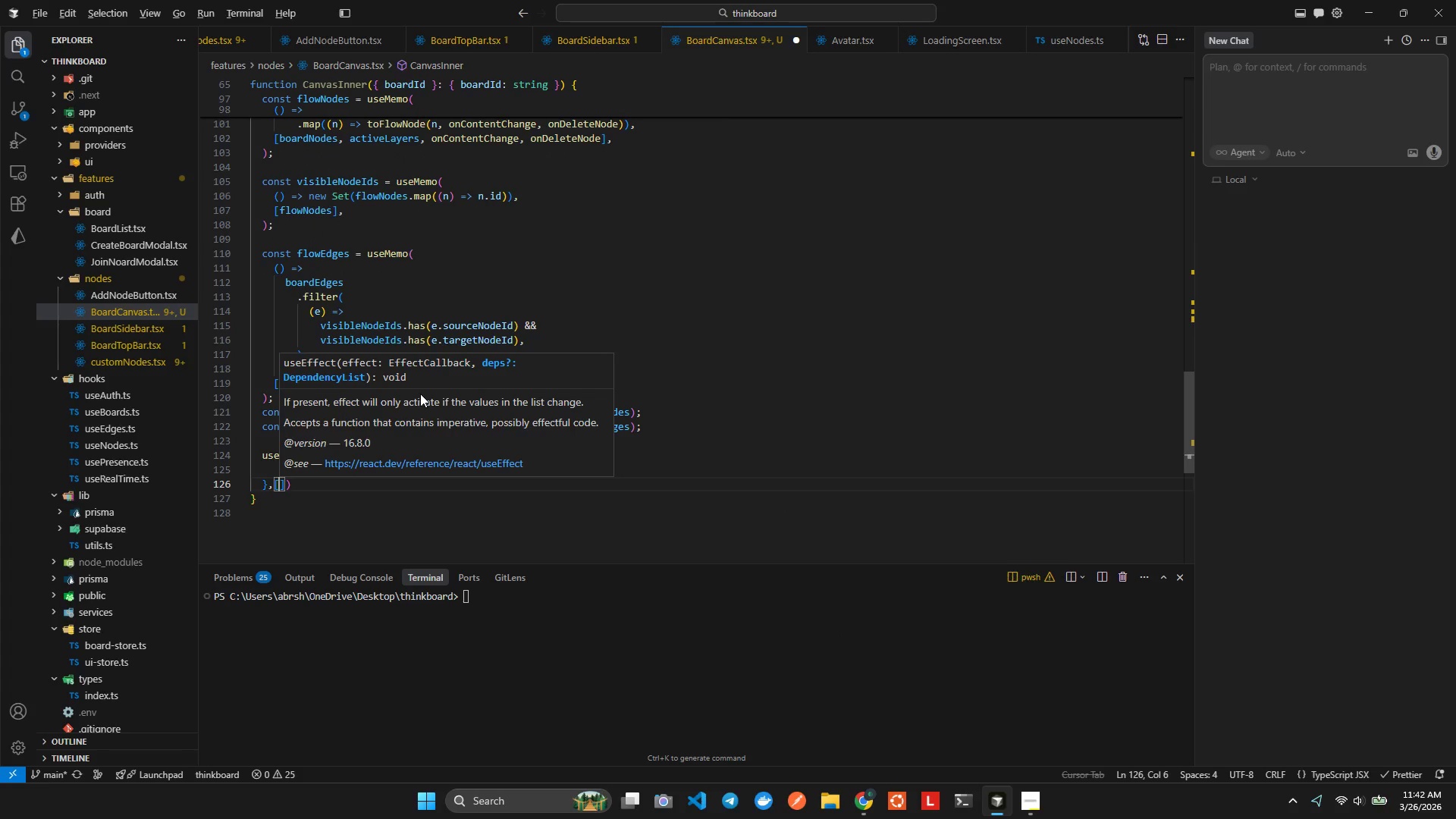 
key(Shift+ShiftLeft)
 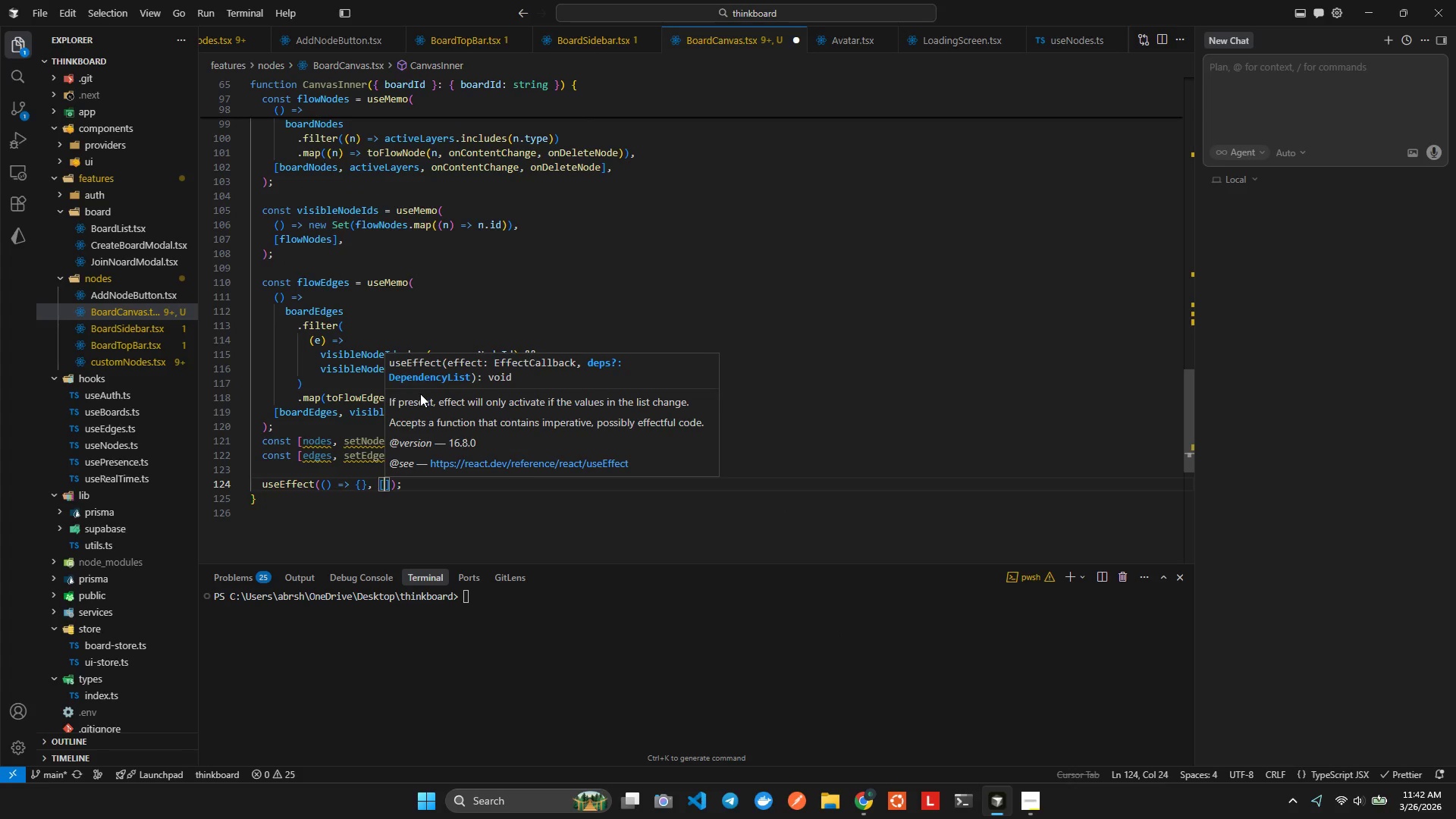 
key(Alt+Shift+F)
 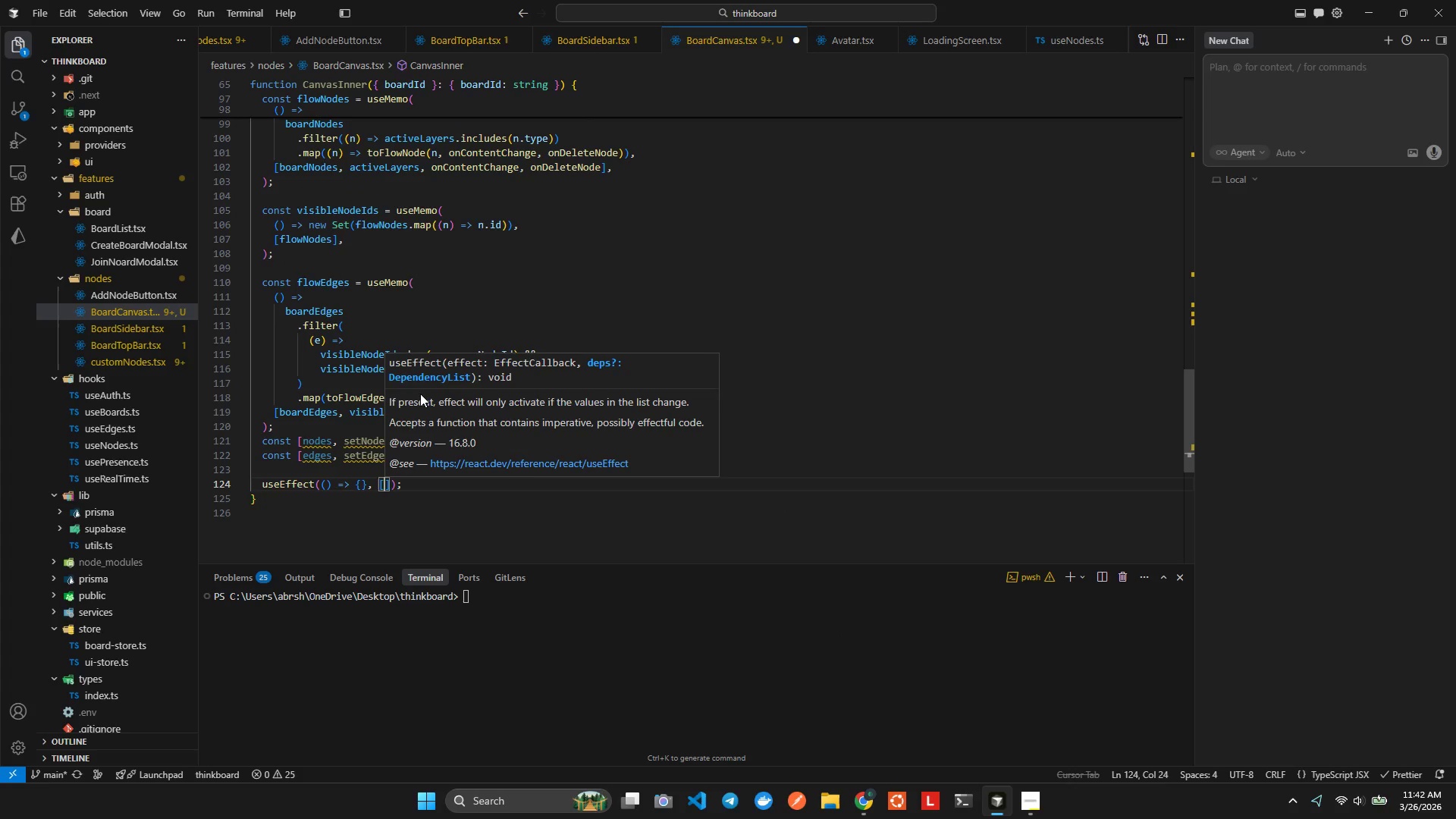 
key(ArrowRight)
 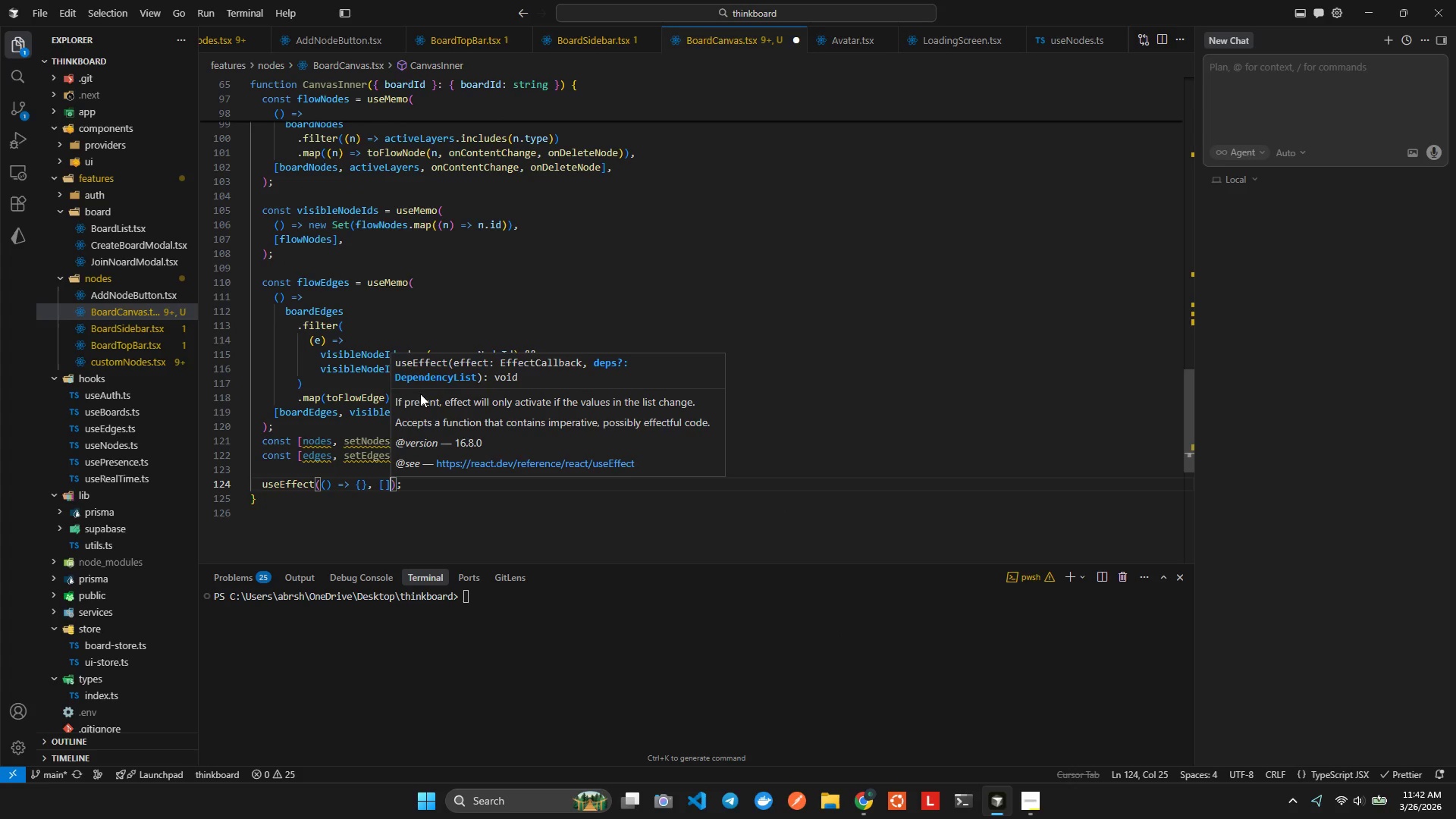 
key(ArrowLeft)
 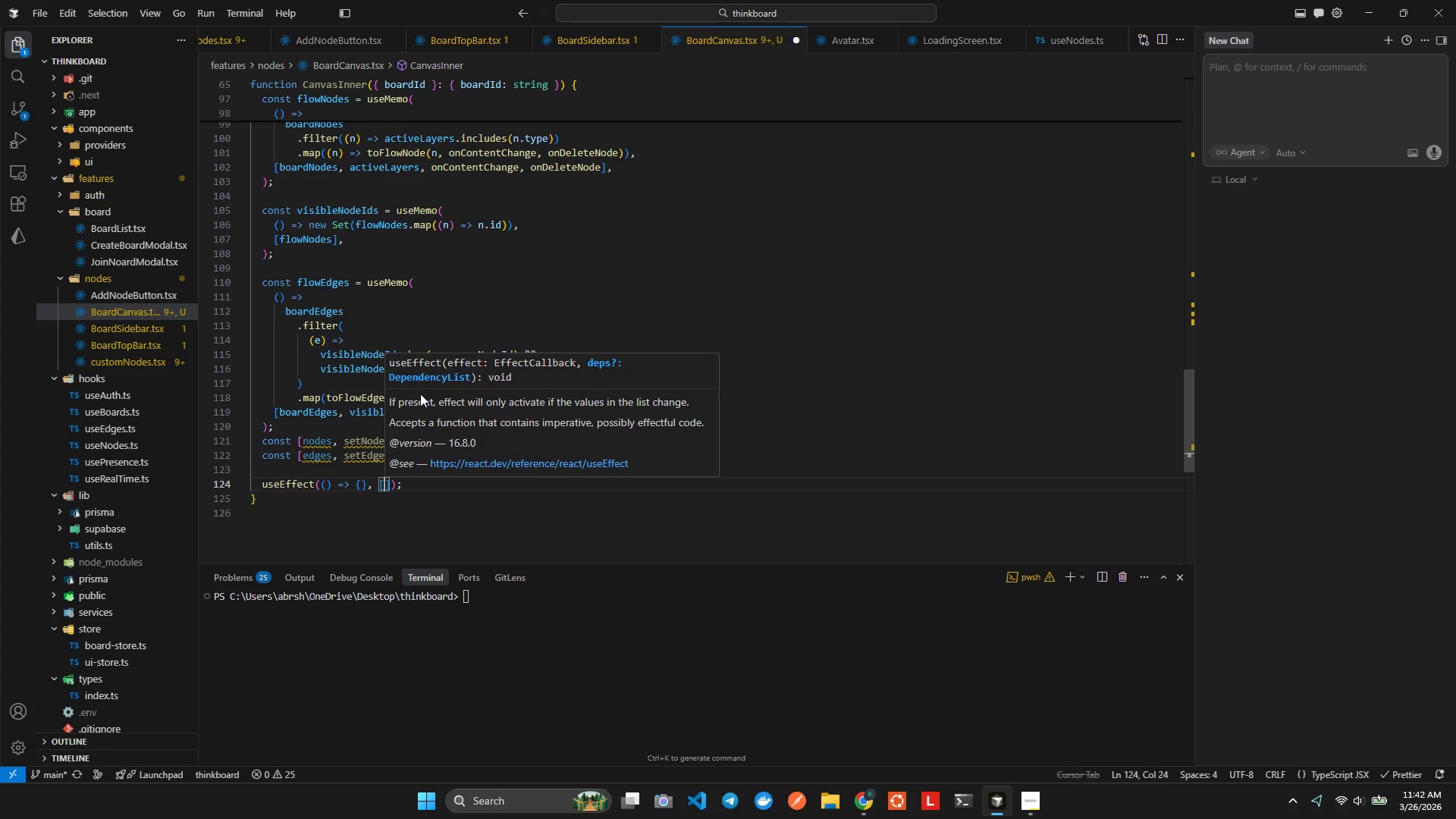 
key(ArrowLeft)
 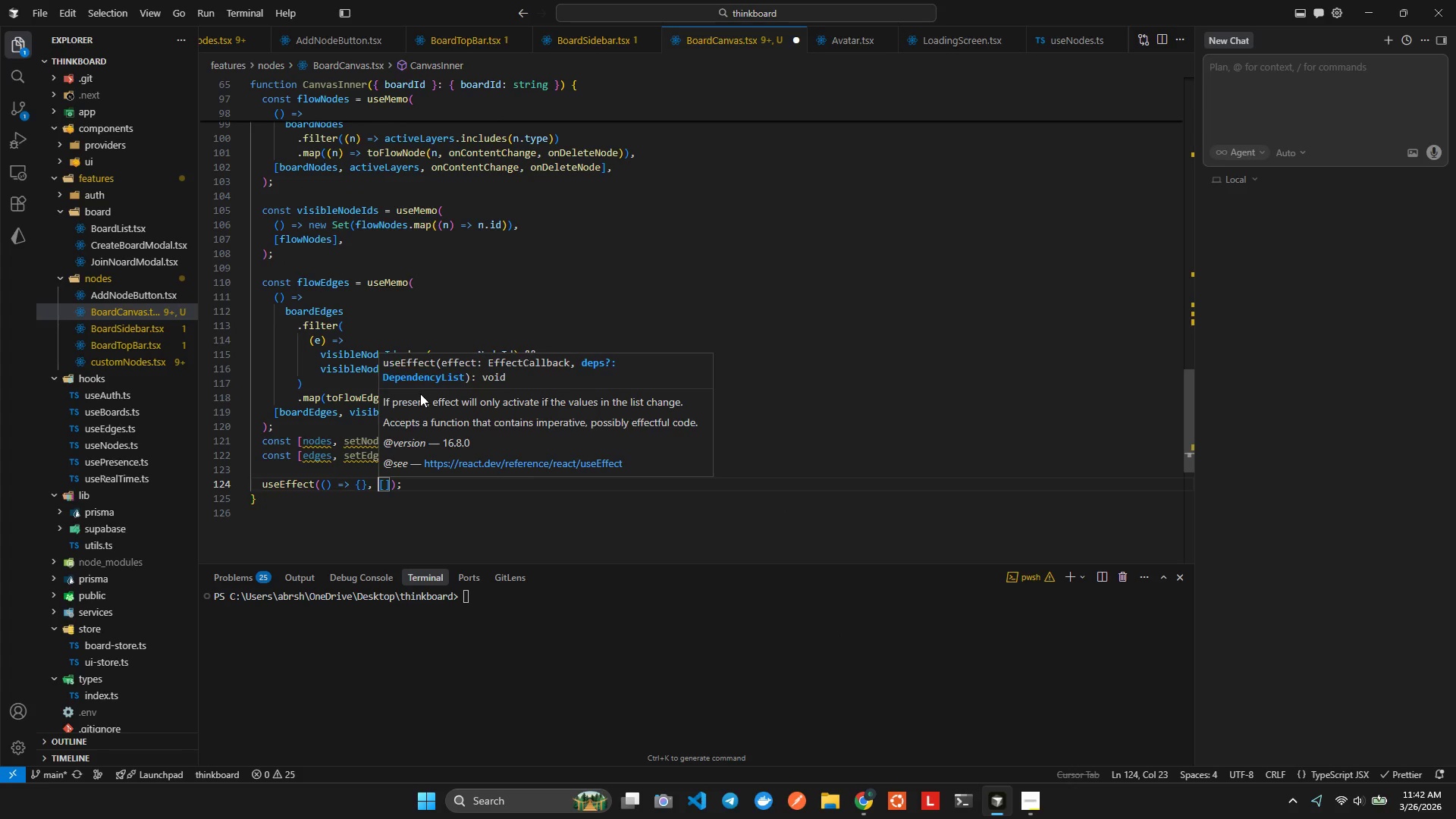 
key(ArrowLeft)
 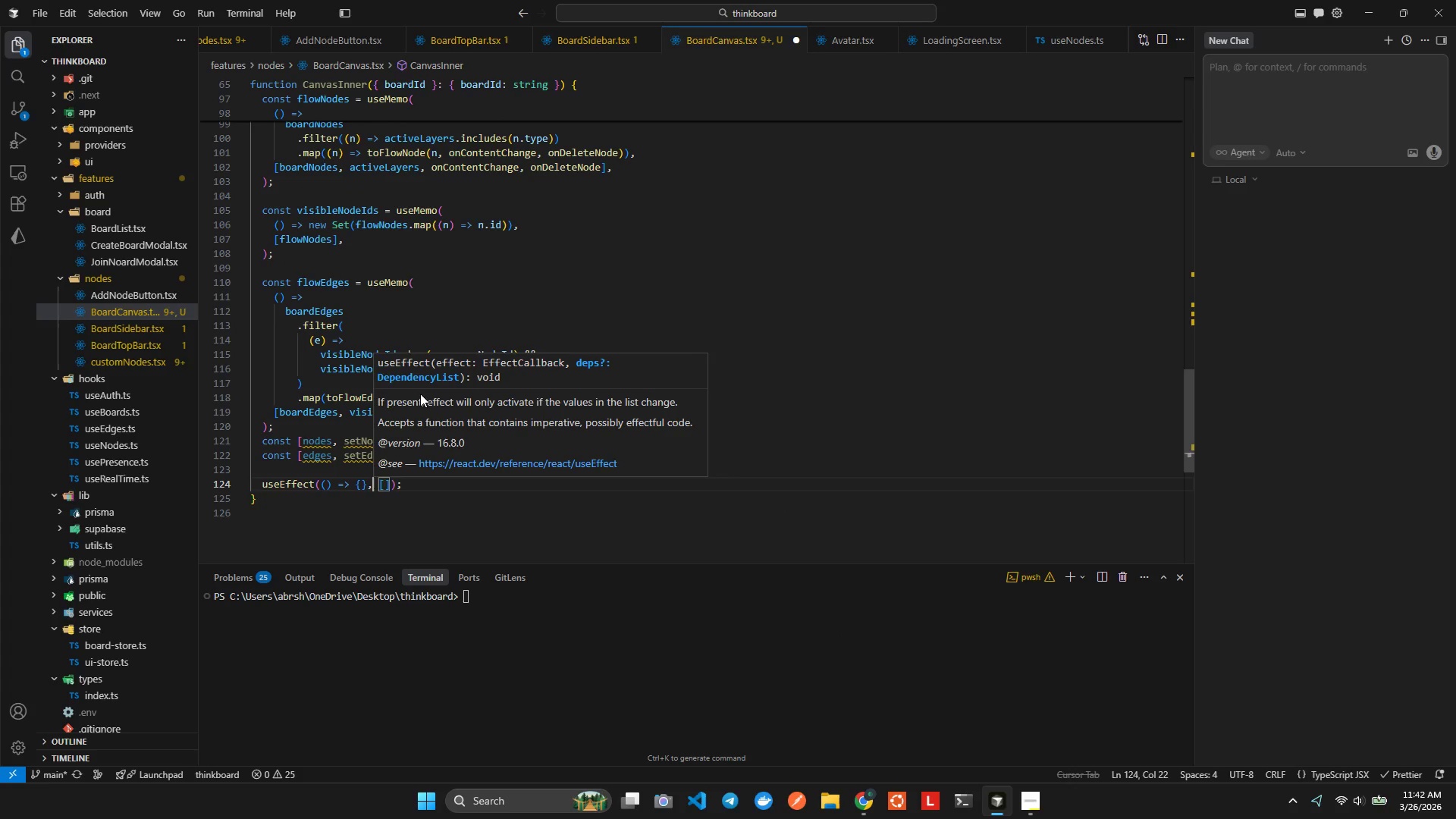 
key(ArrowLeft)
 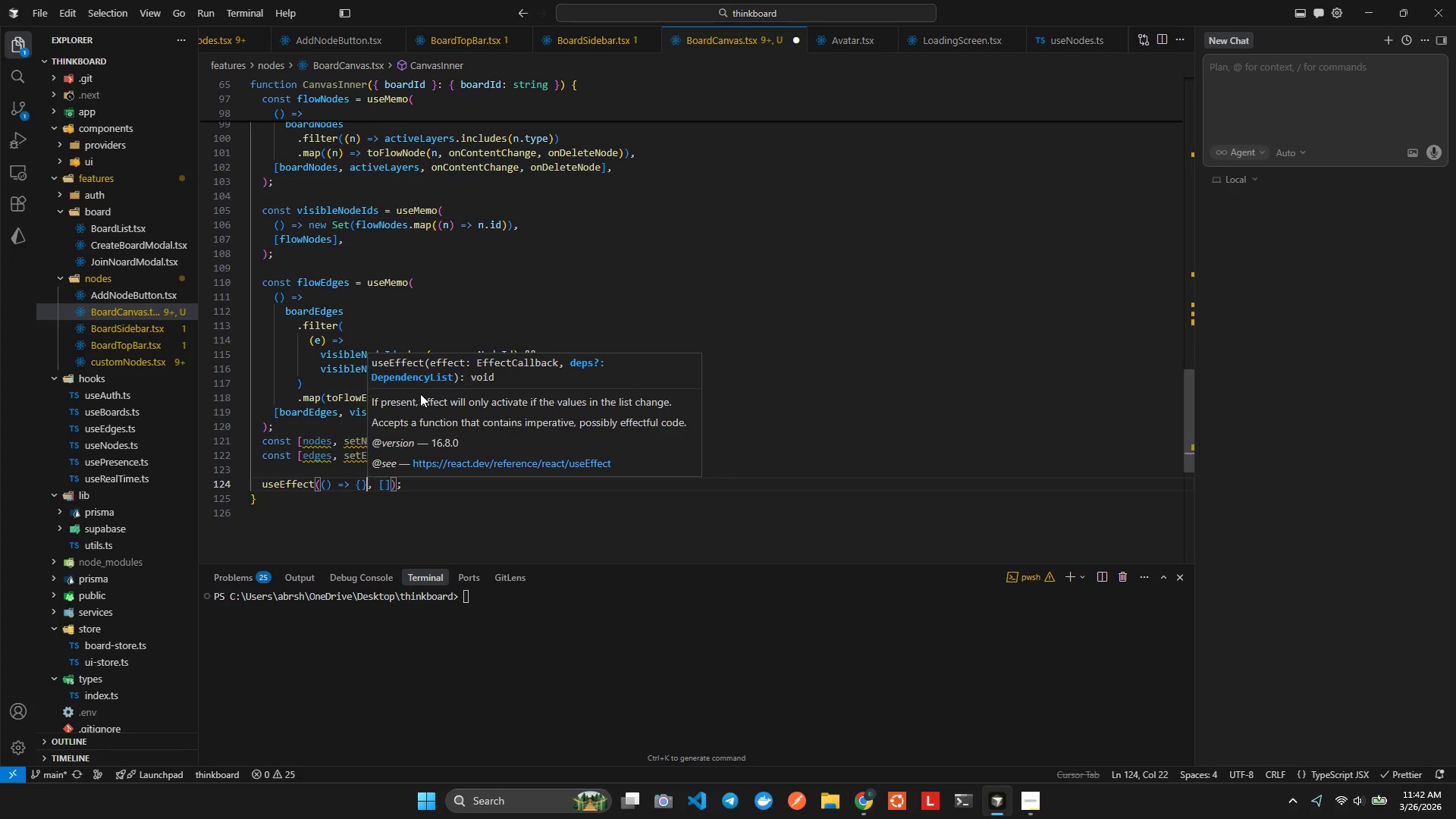 
key(ArrowLeft)
 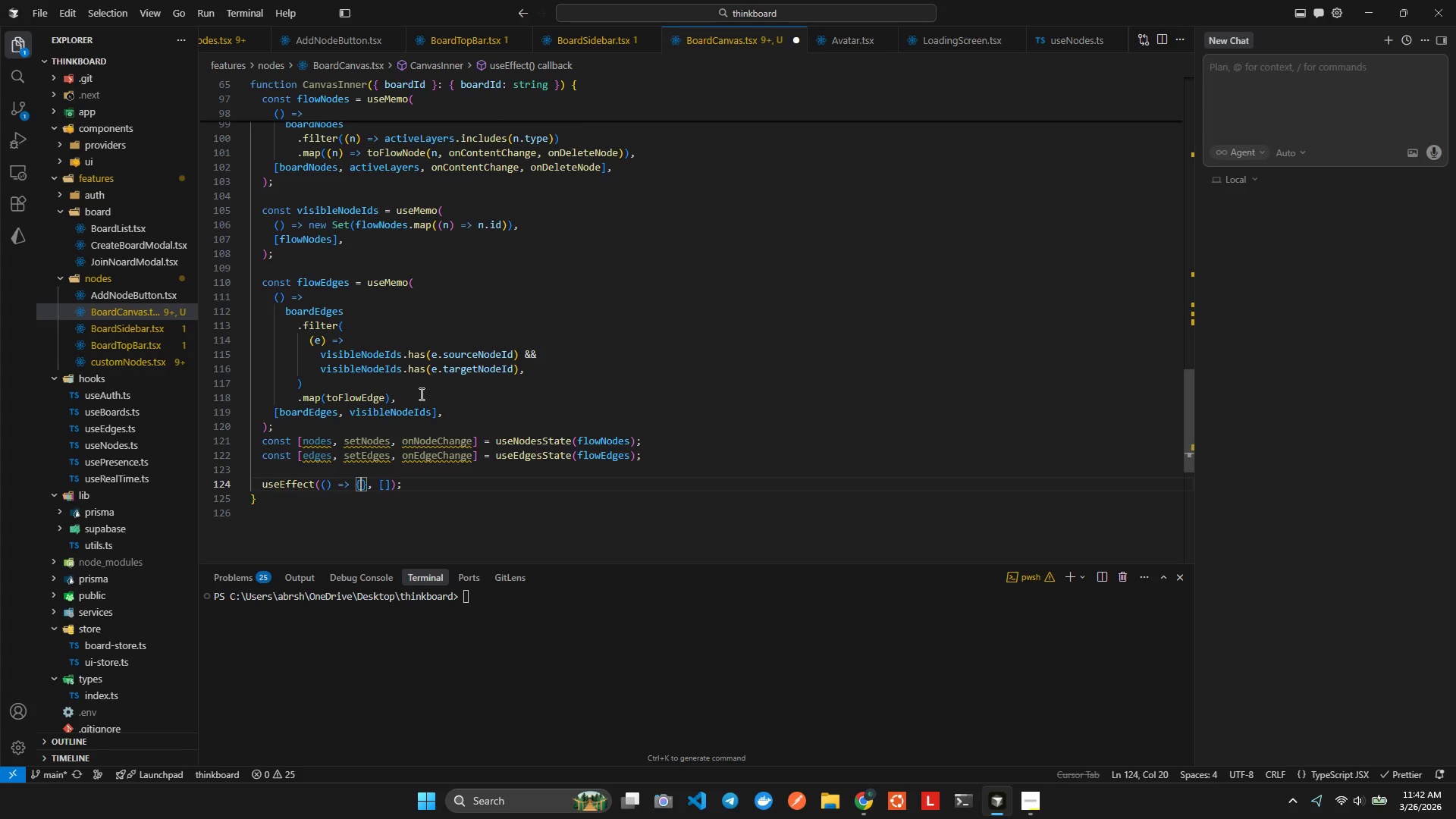 
key(Enter)
 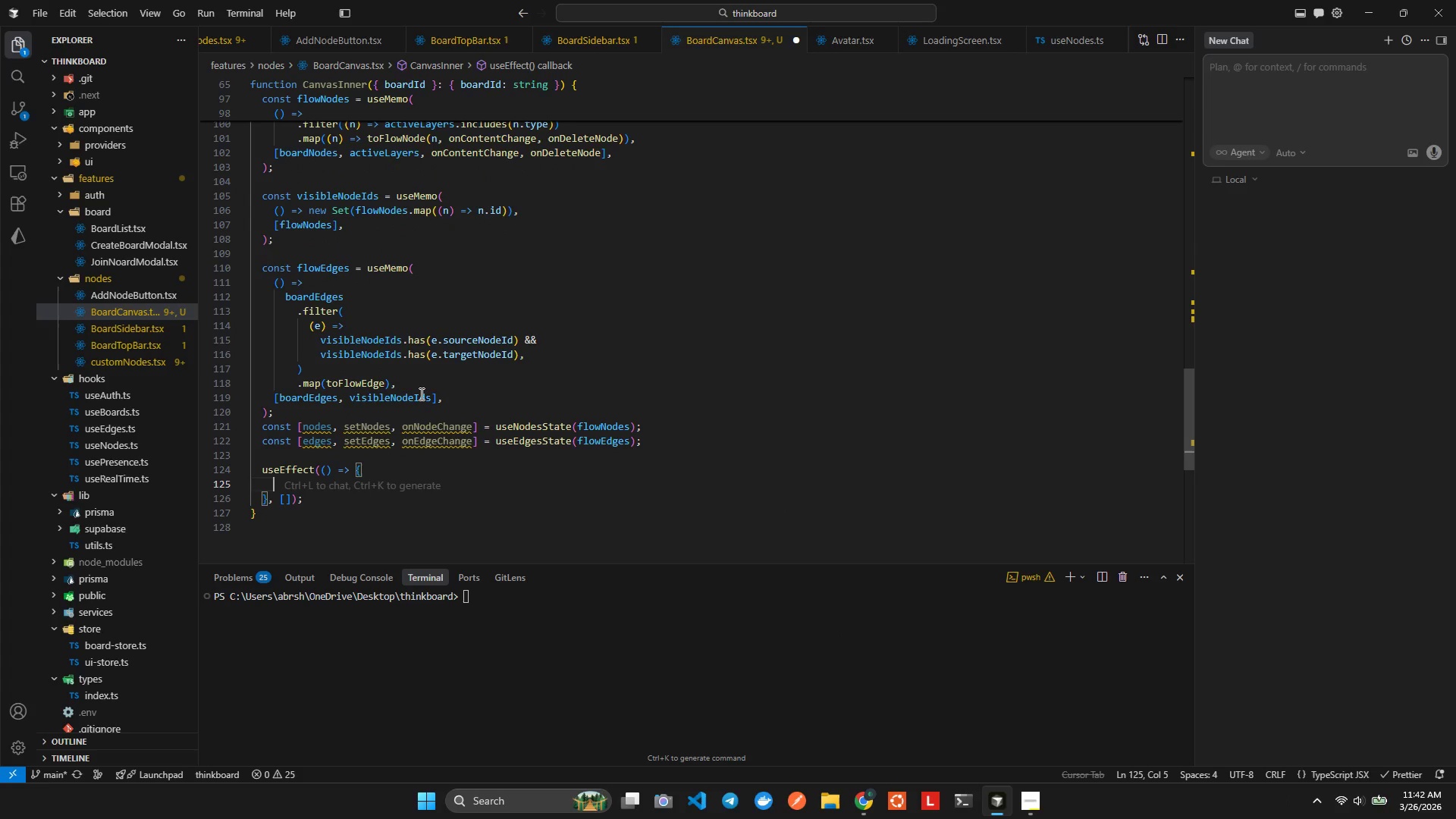 
type(setNodes)
 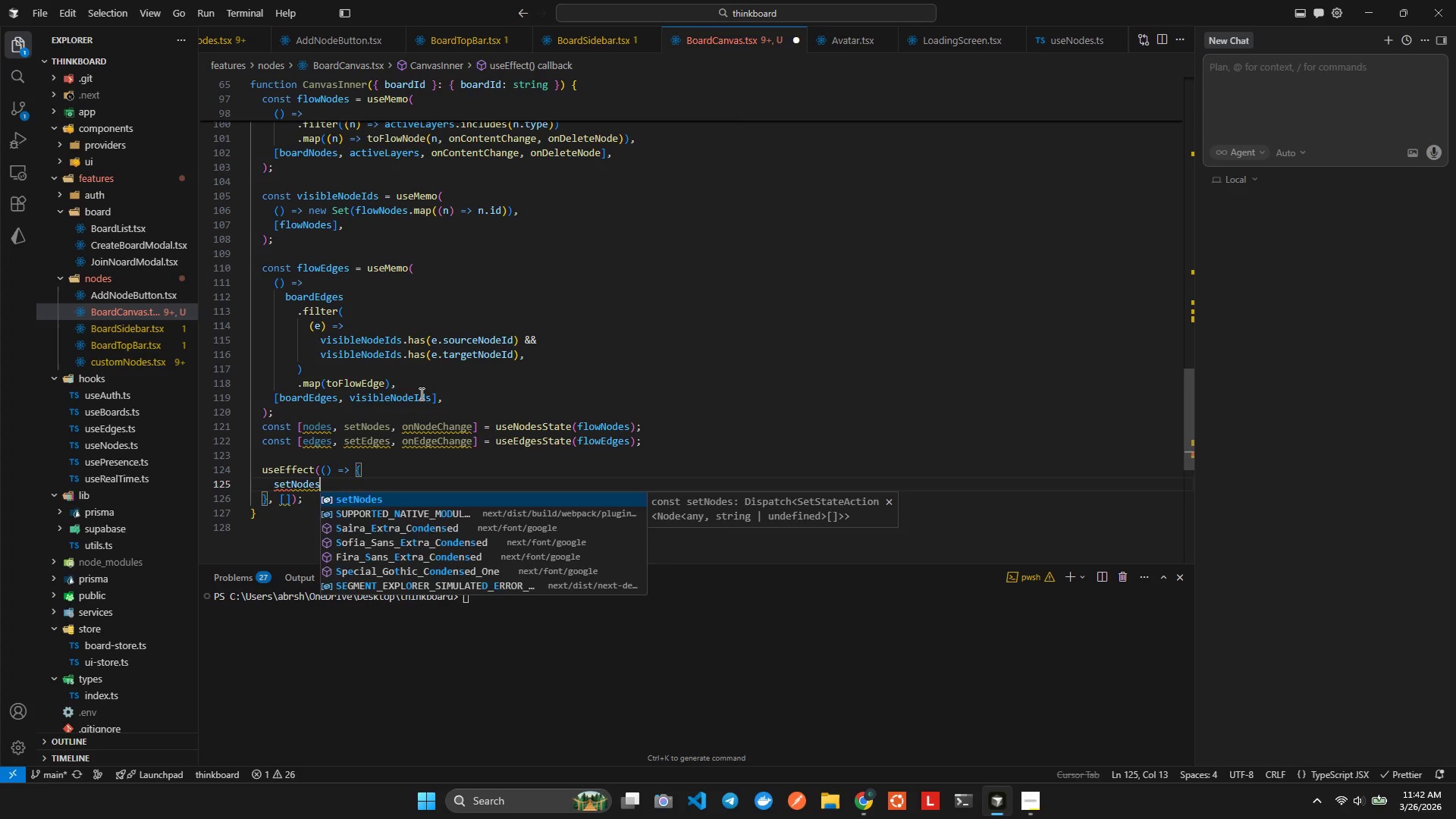 
key(Enter)
 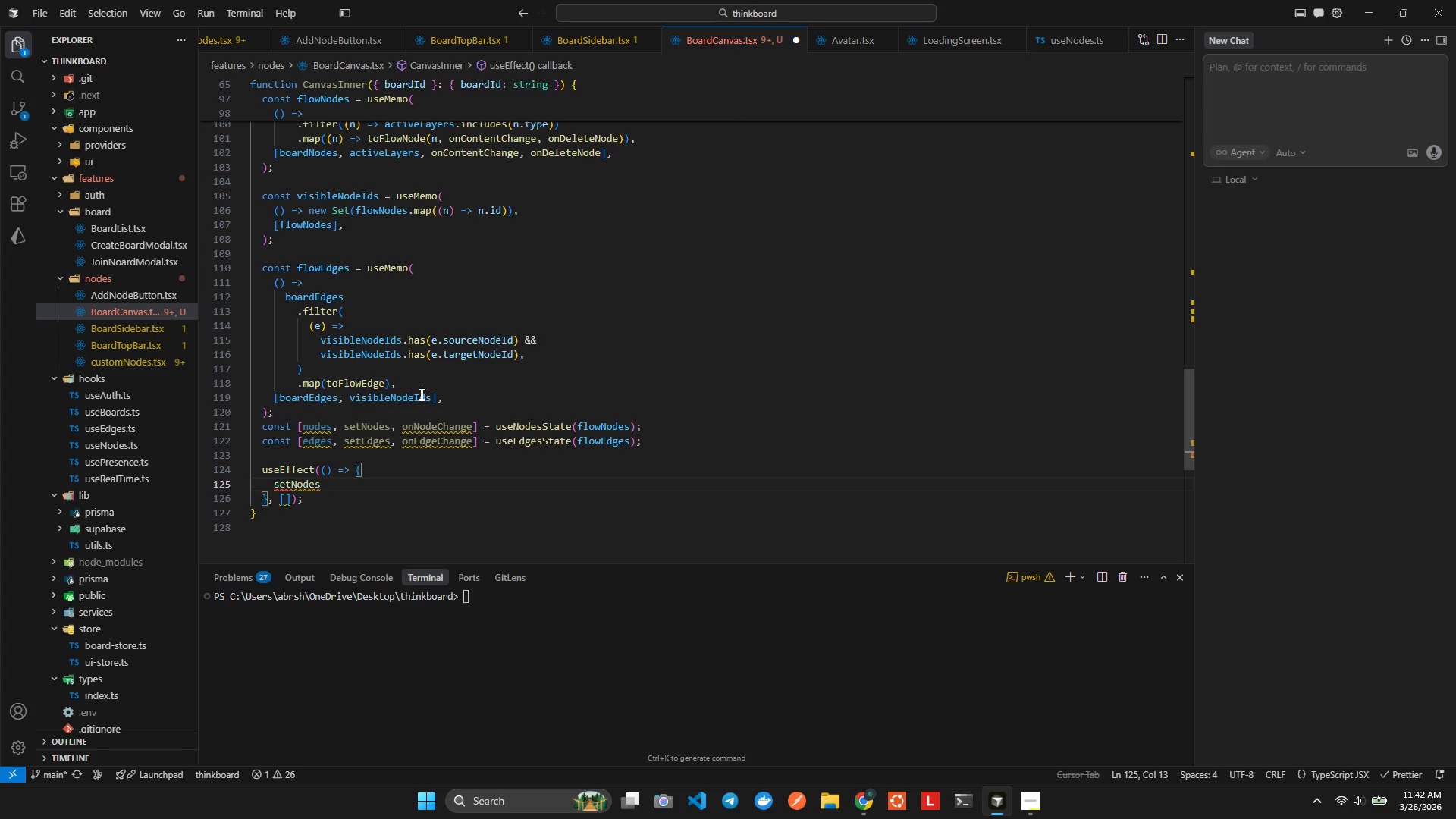 
type(((prev)
 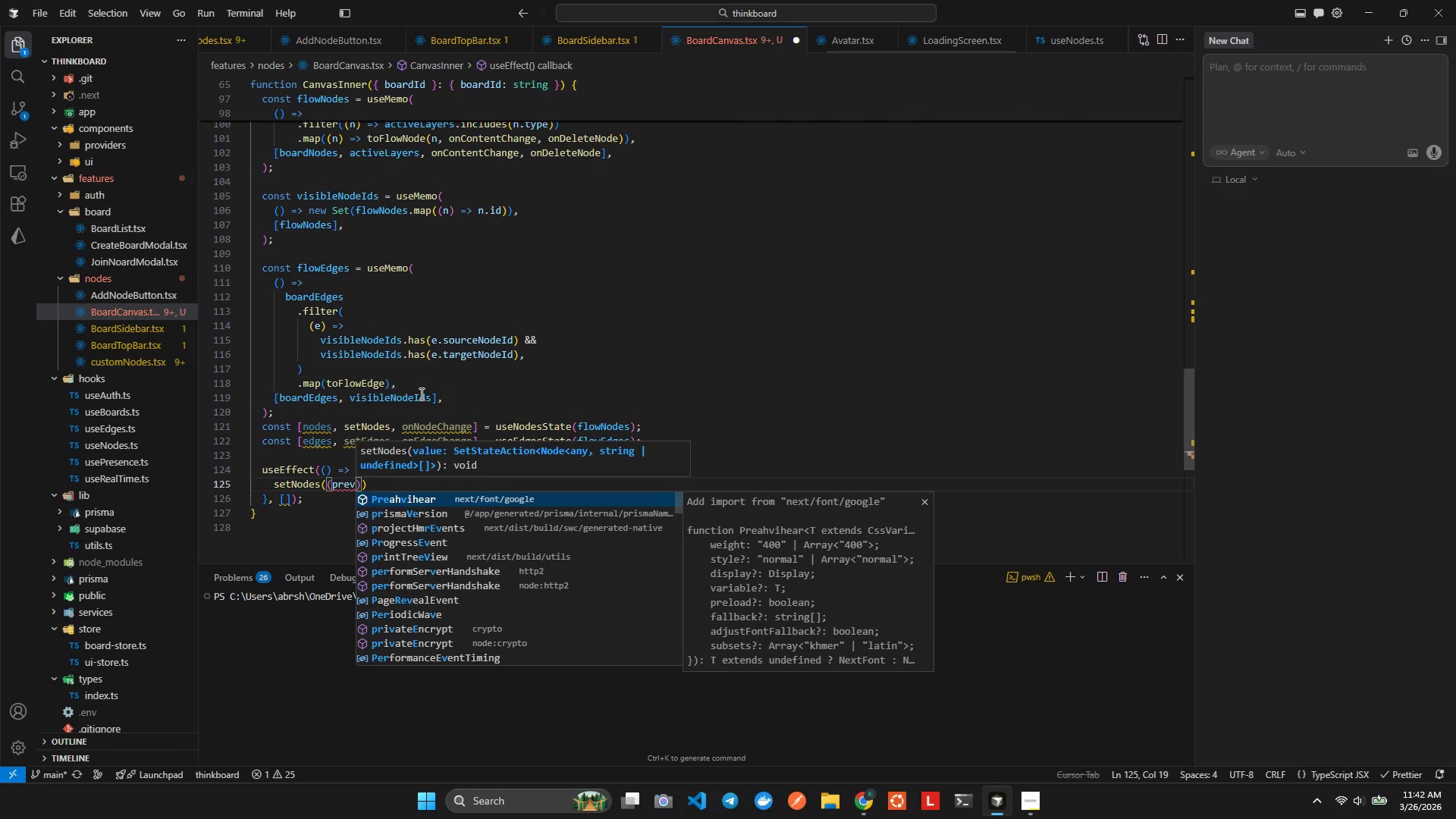 
key(ArrowRight)
 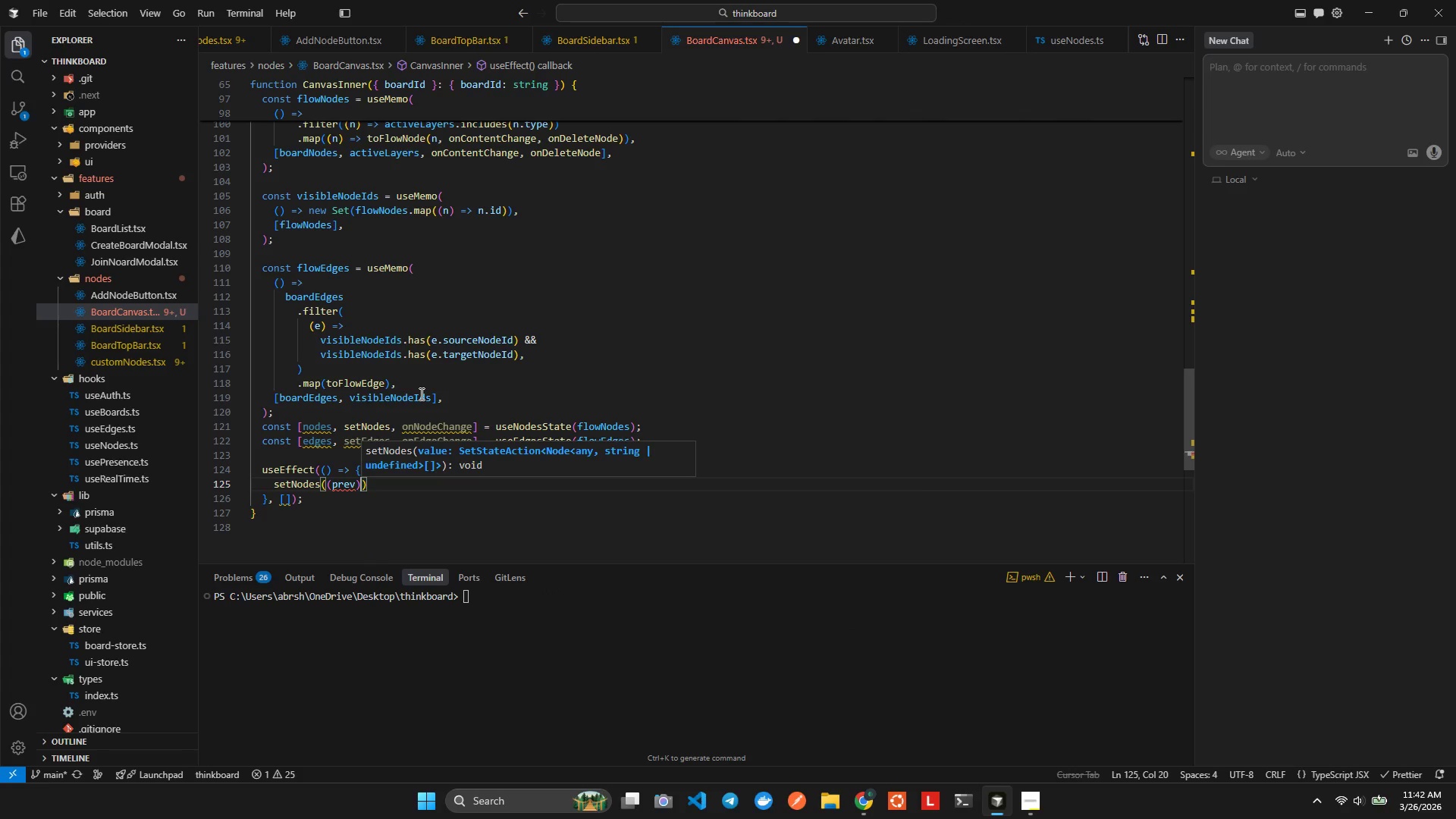 
key(Equal)
 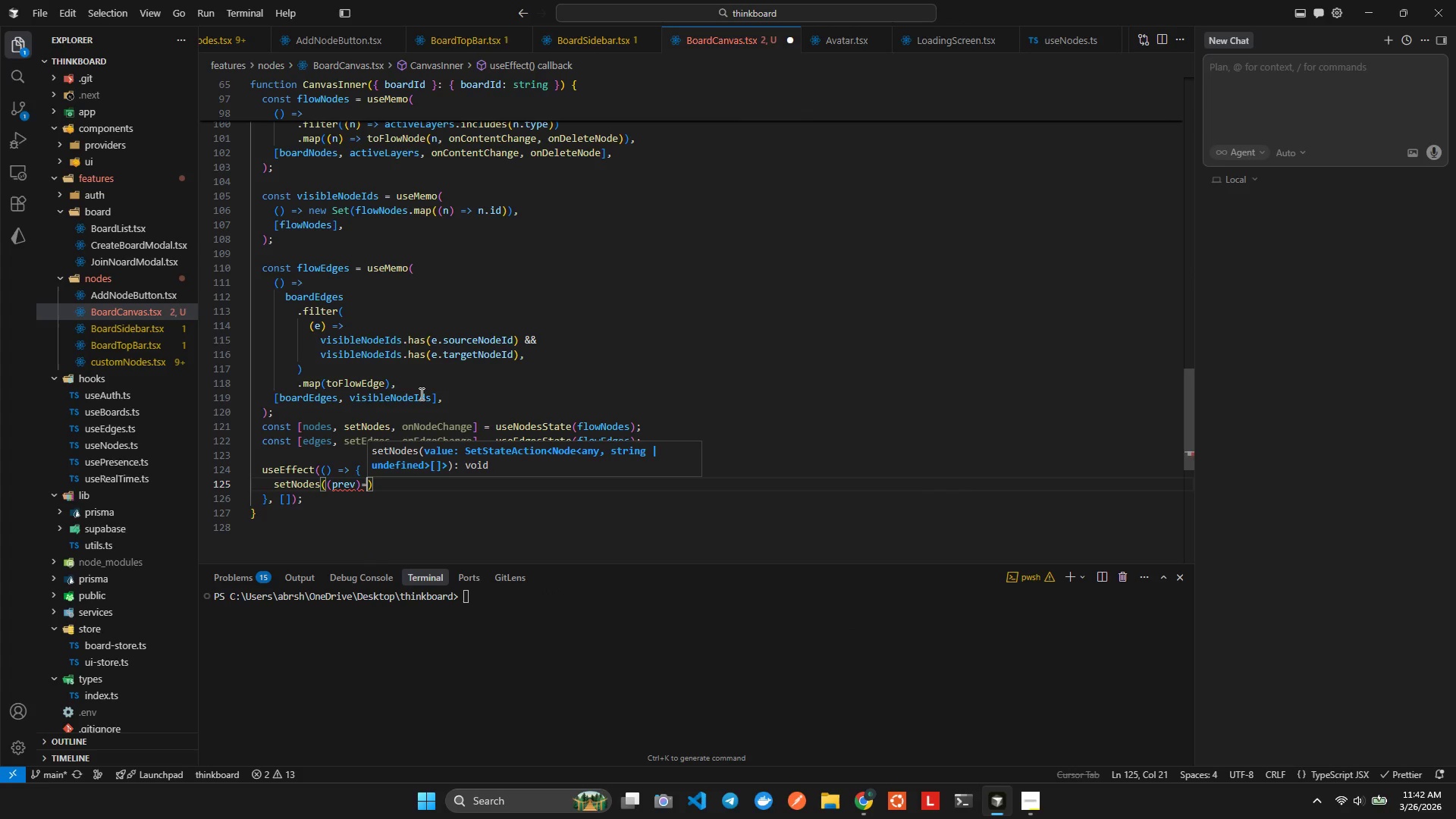 
key(Shift+ShiftLeft)
 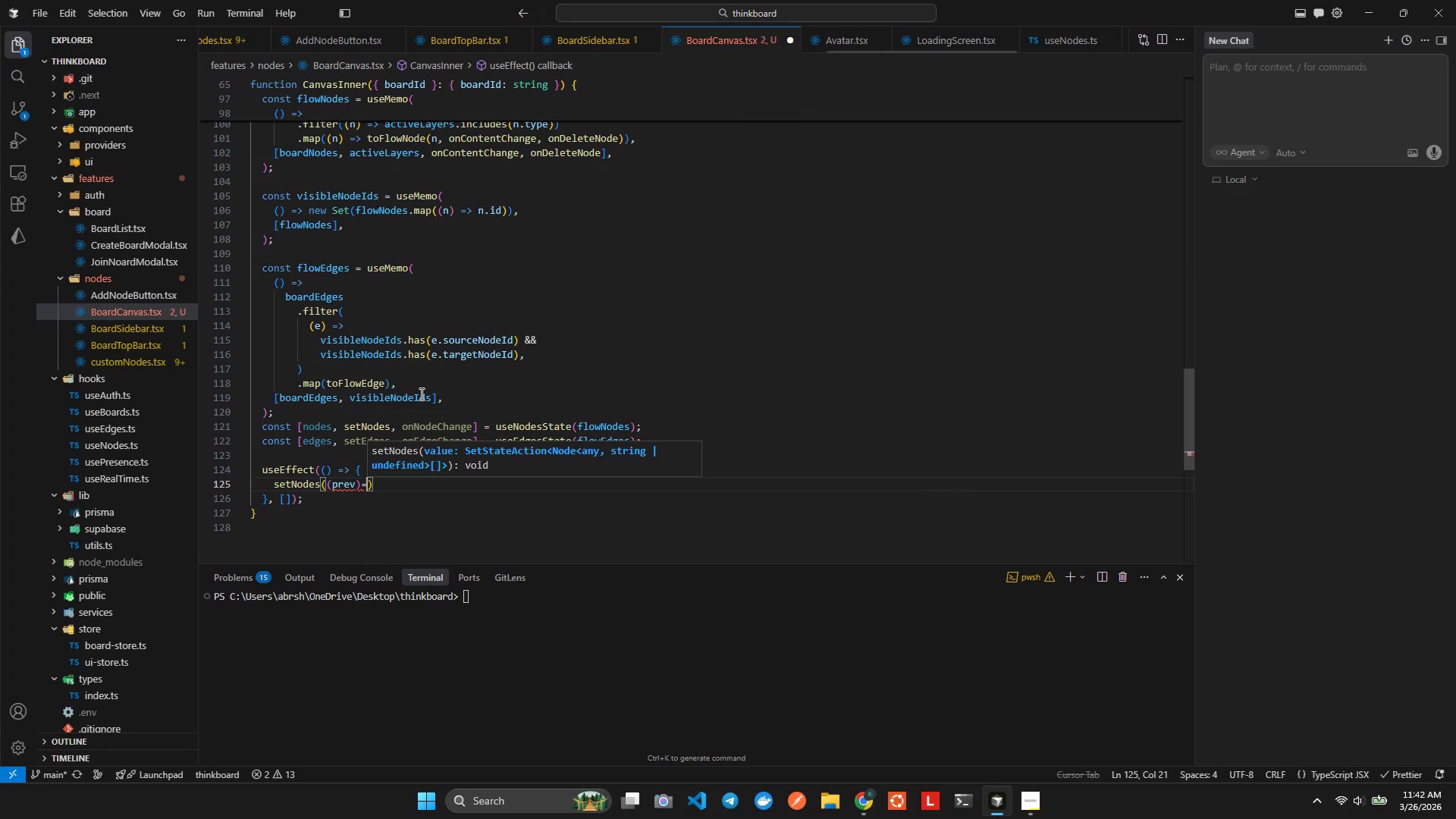 
key(Shift+Period)
 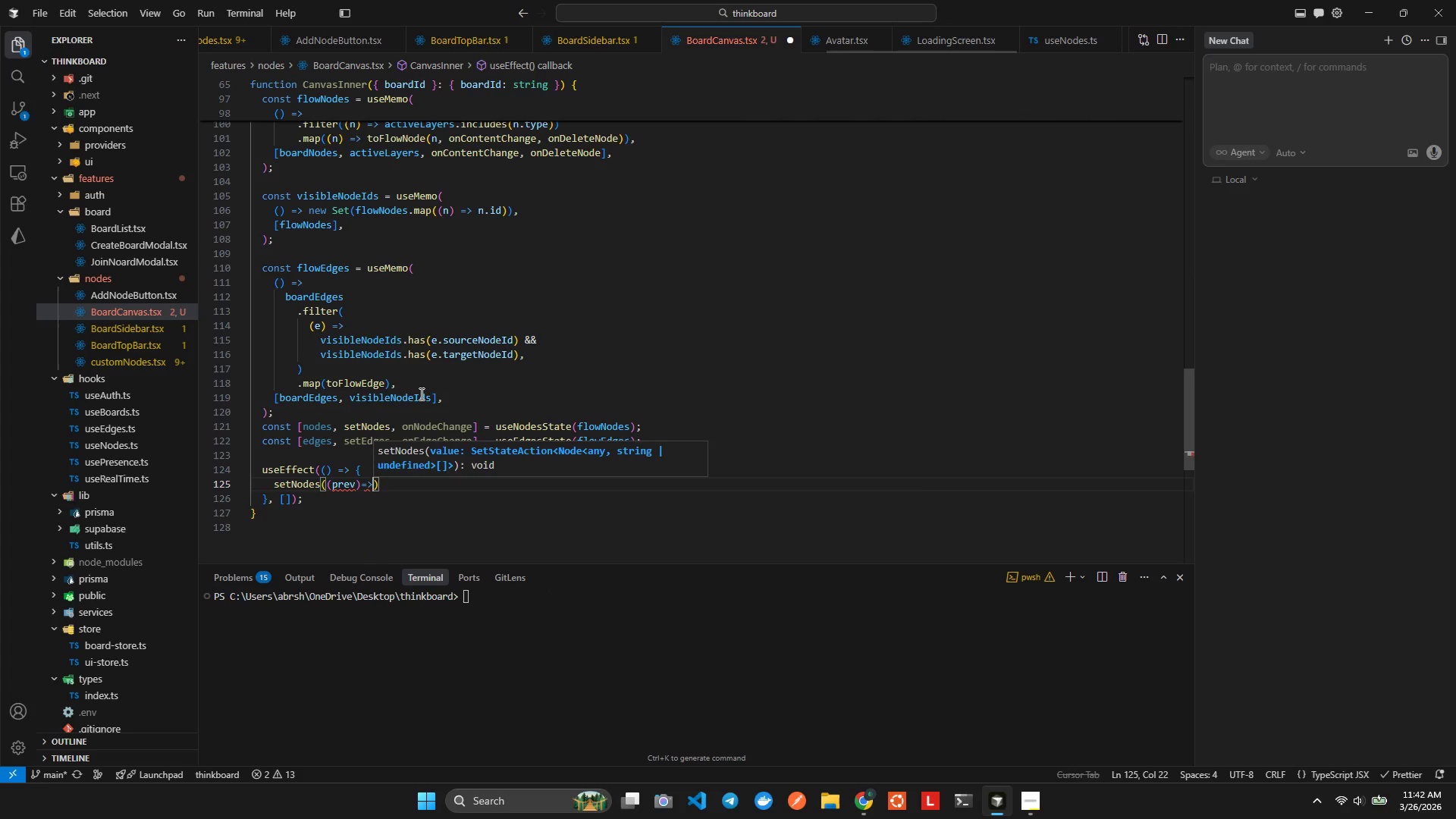 
hold_key(key=ShiftLeft, duration=0.39)
 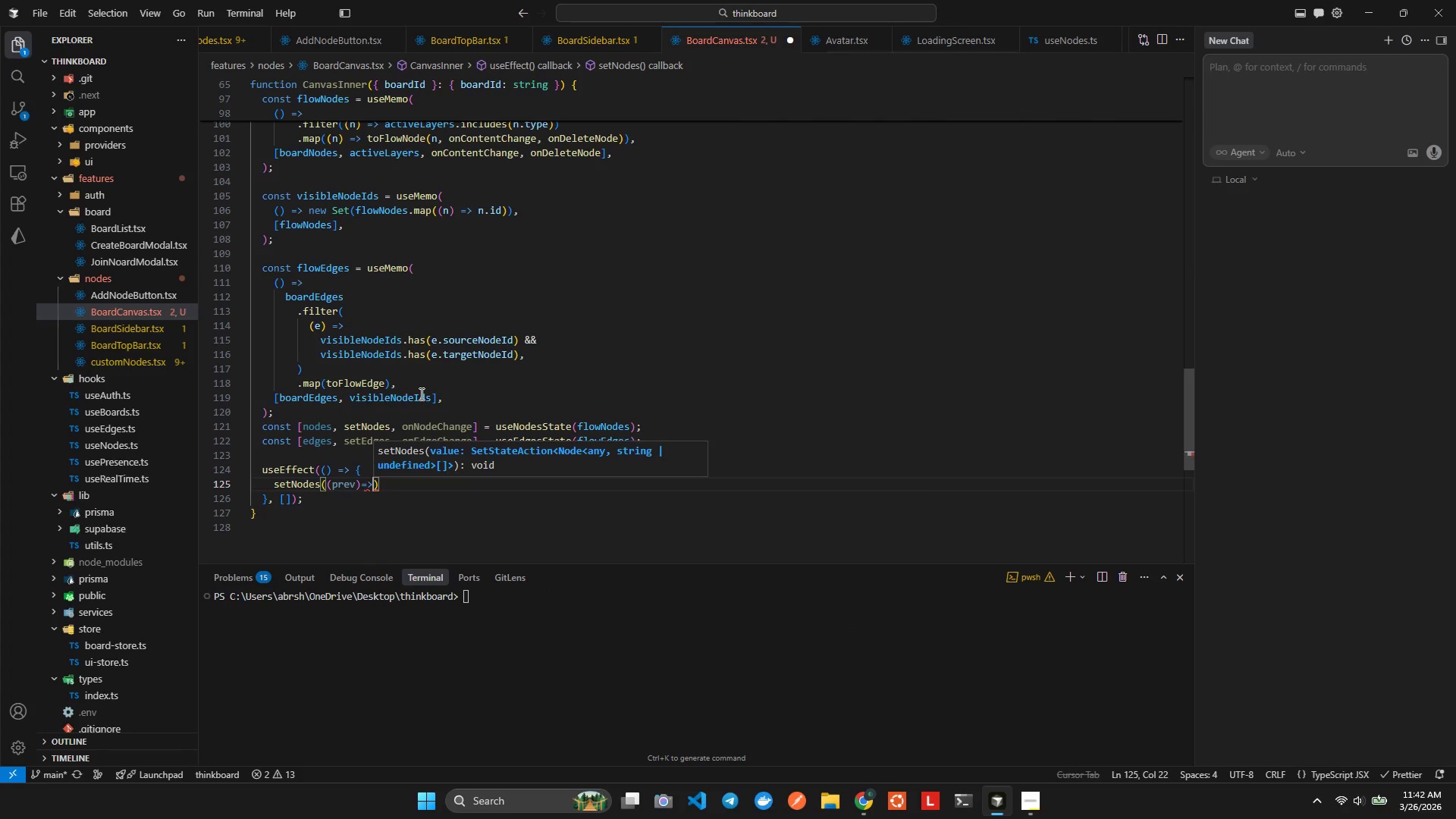 
key(Shift+BracketLeft)
 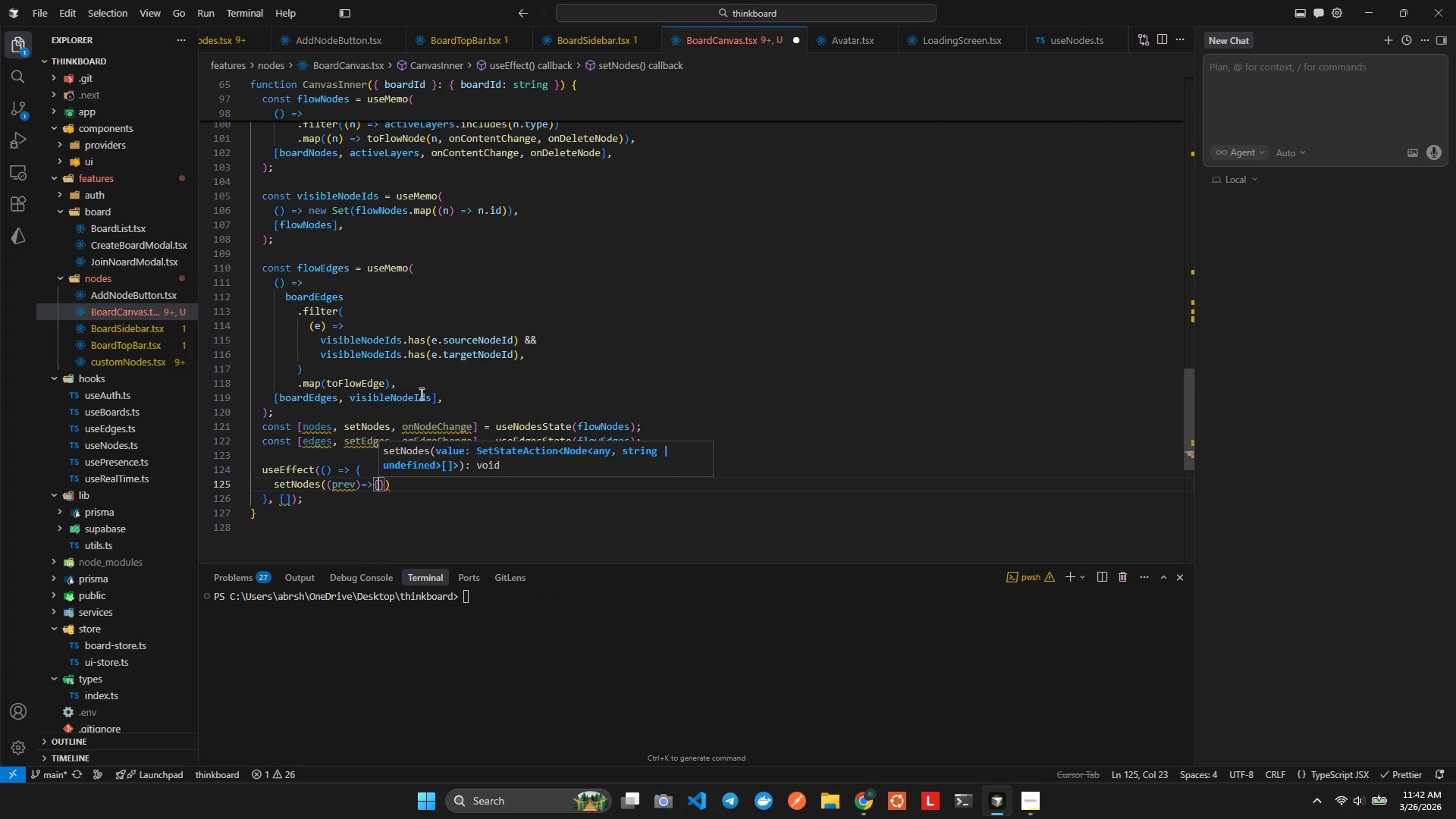 
key(Enter)
 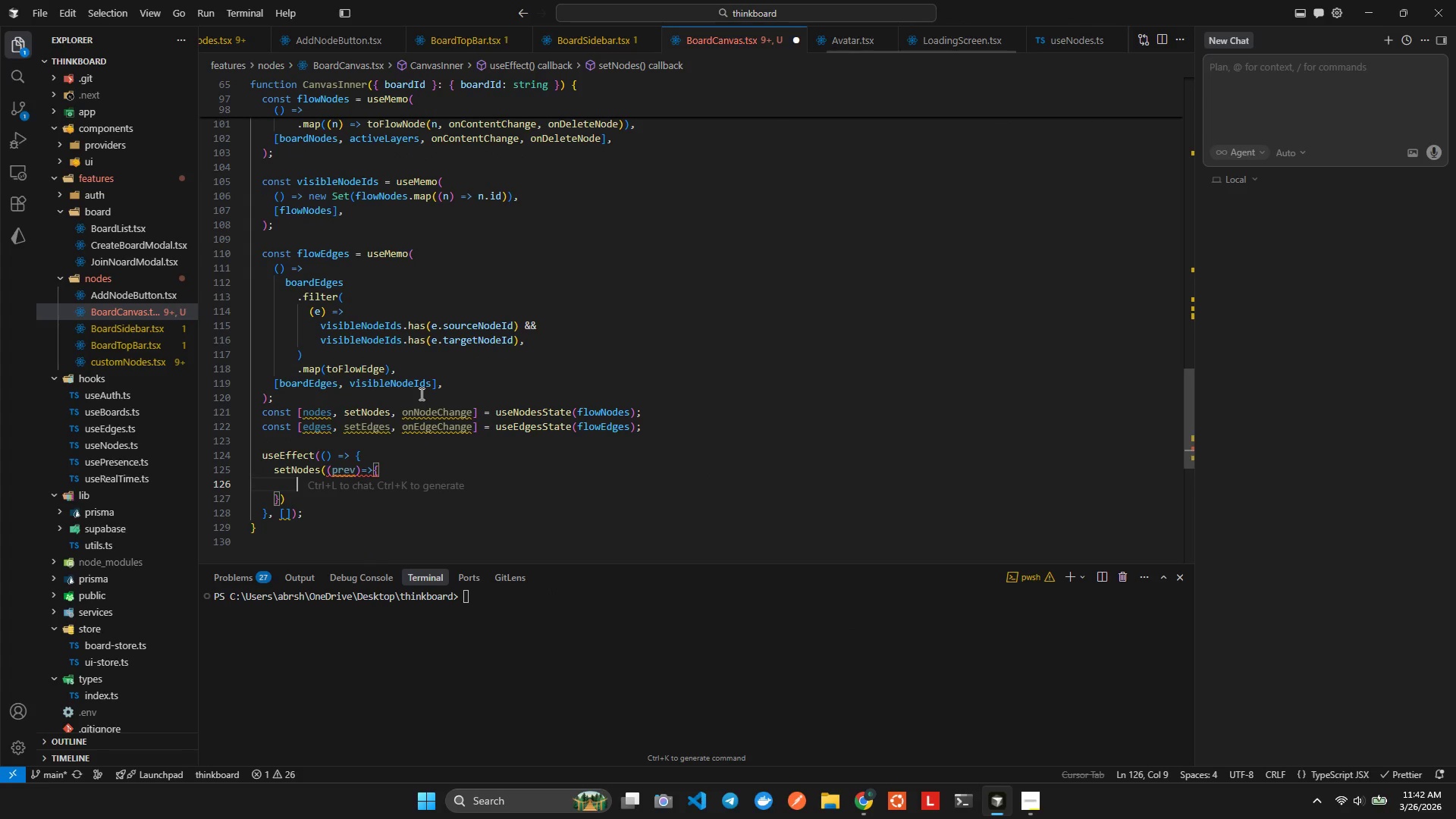 
type(const ed)
key(Backspace)
type(sisting)
key(Backspace)
key(Backspace)
key(Backspace)
key(Backspace)
key(Backspace)
key(Backspace)
key(Backspace)
type(xisting = prev.map)
 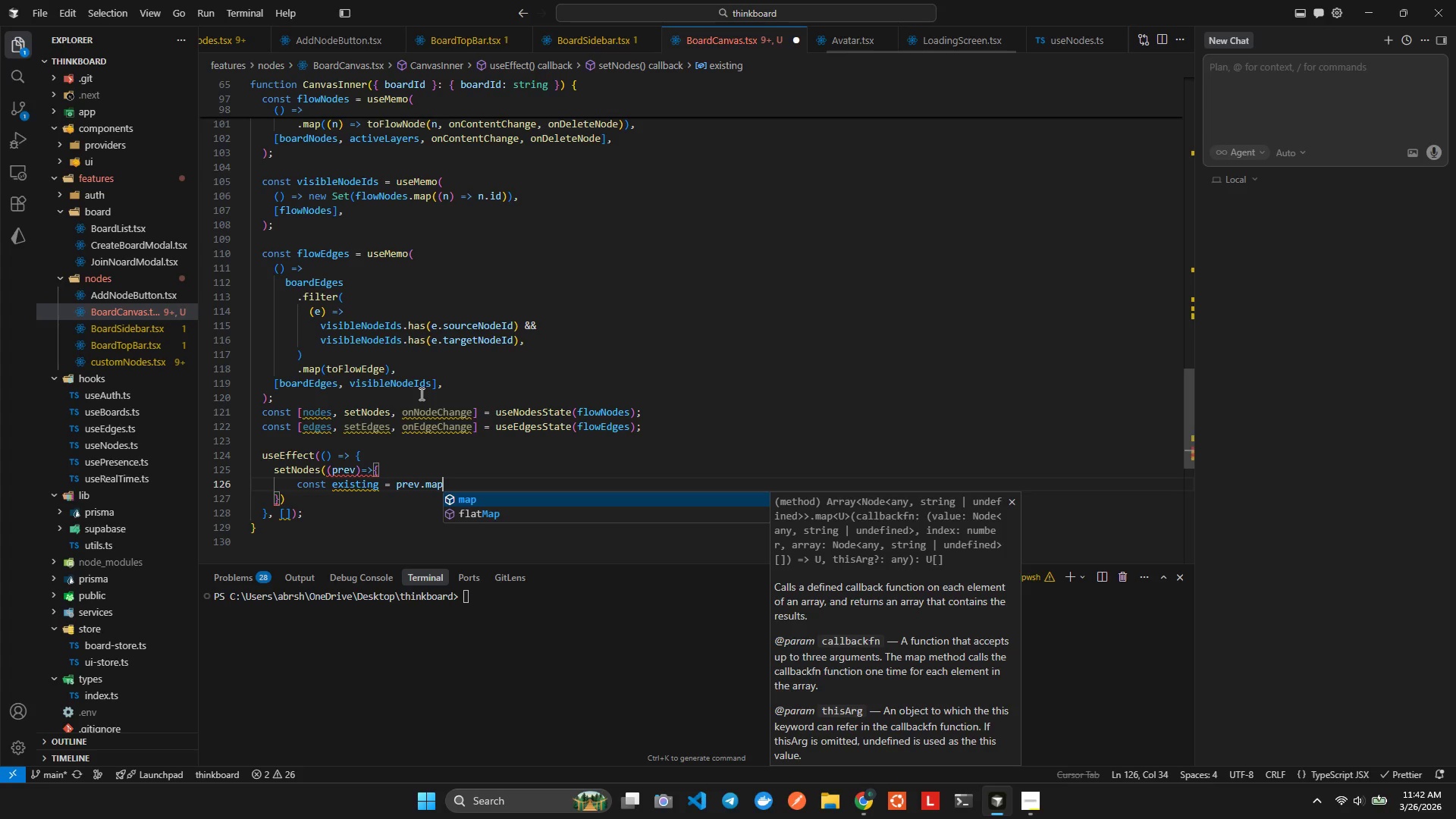 
key(Enter)
 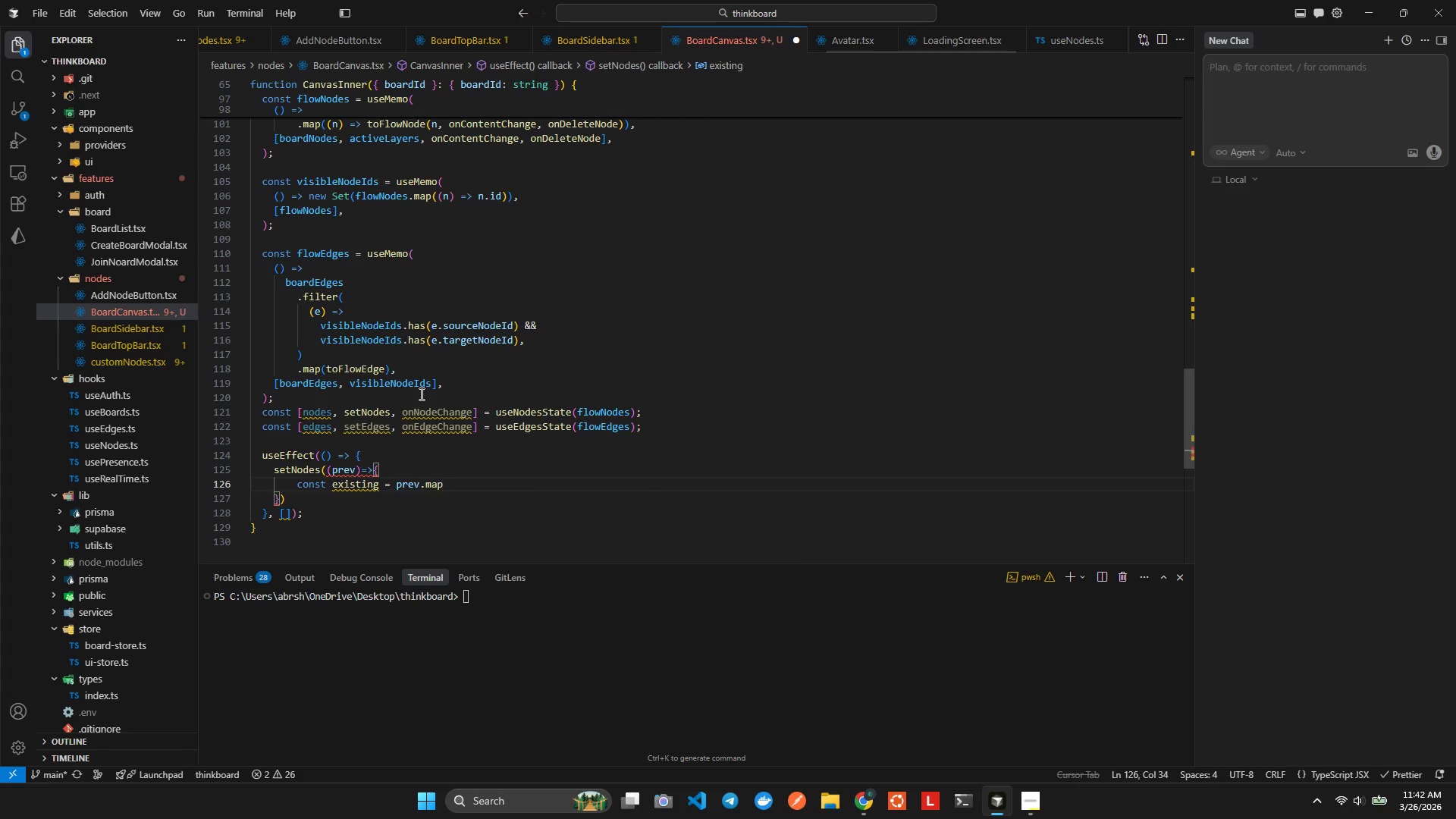 
type(((fun)
key(Backspace)
key(Backspace)
type(n)
 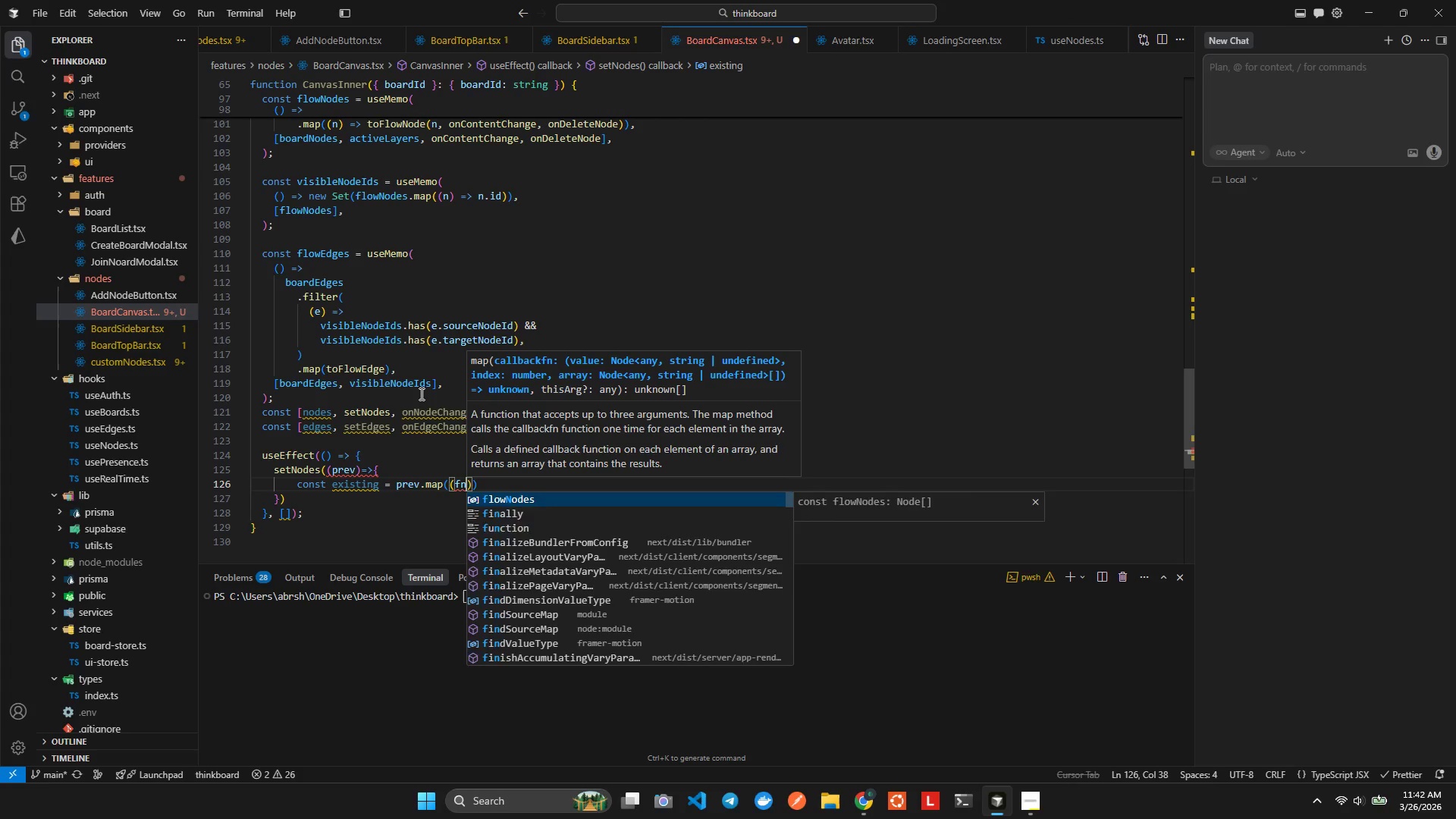 
key(ArrowRight)
 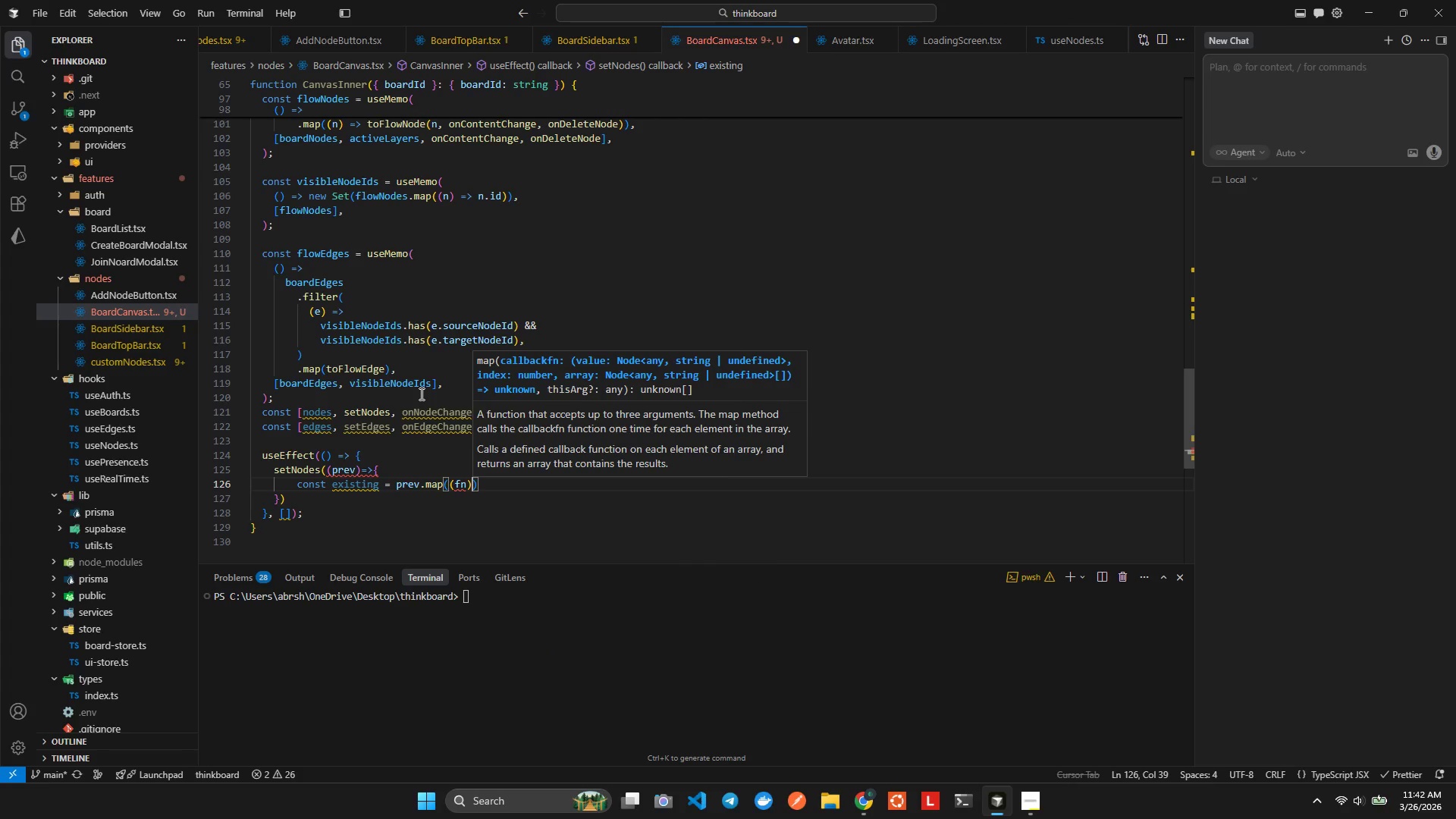 
key(Equal)
 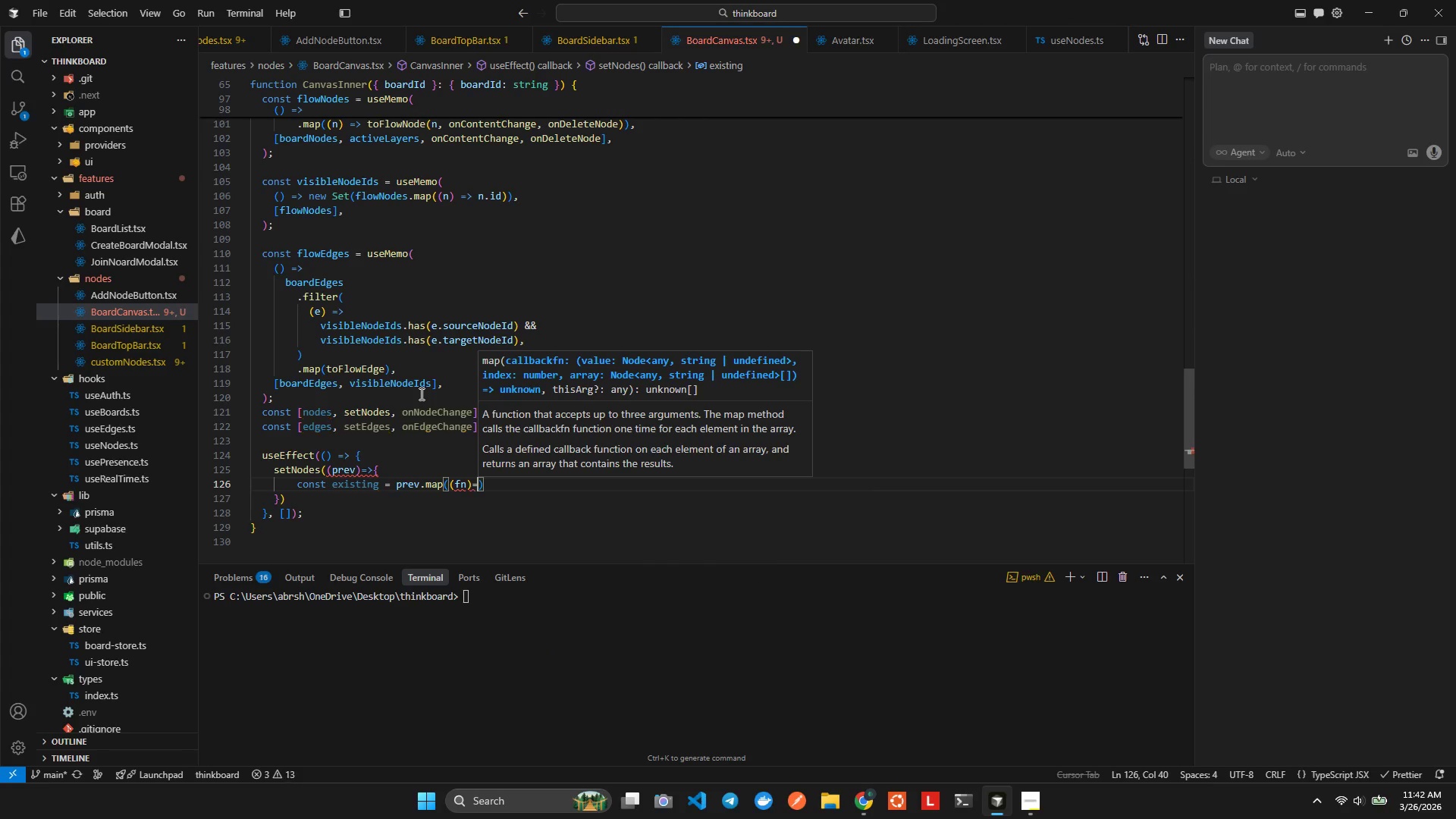 
hold_key(key=ShiftLeft, duration=0.47)
 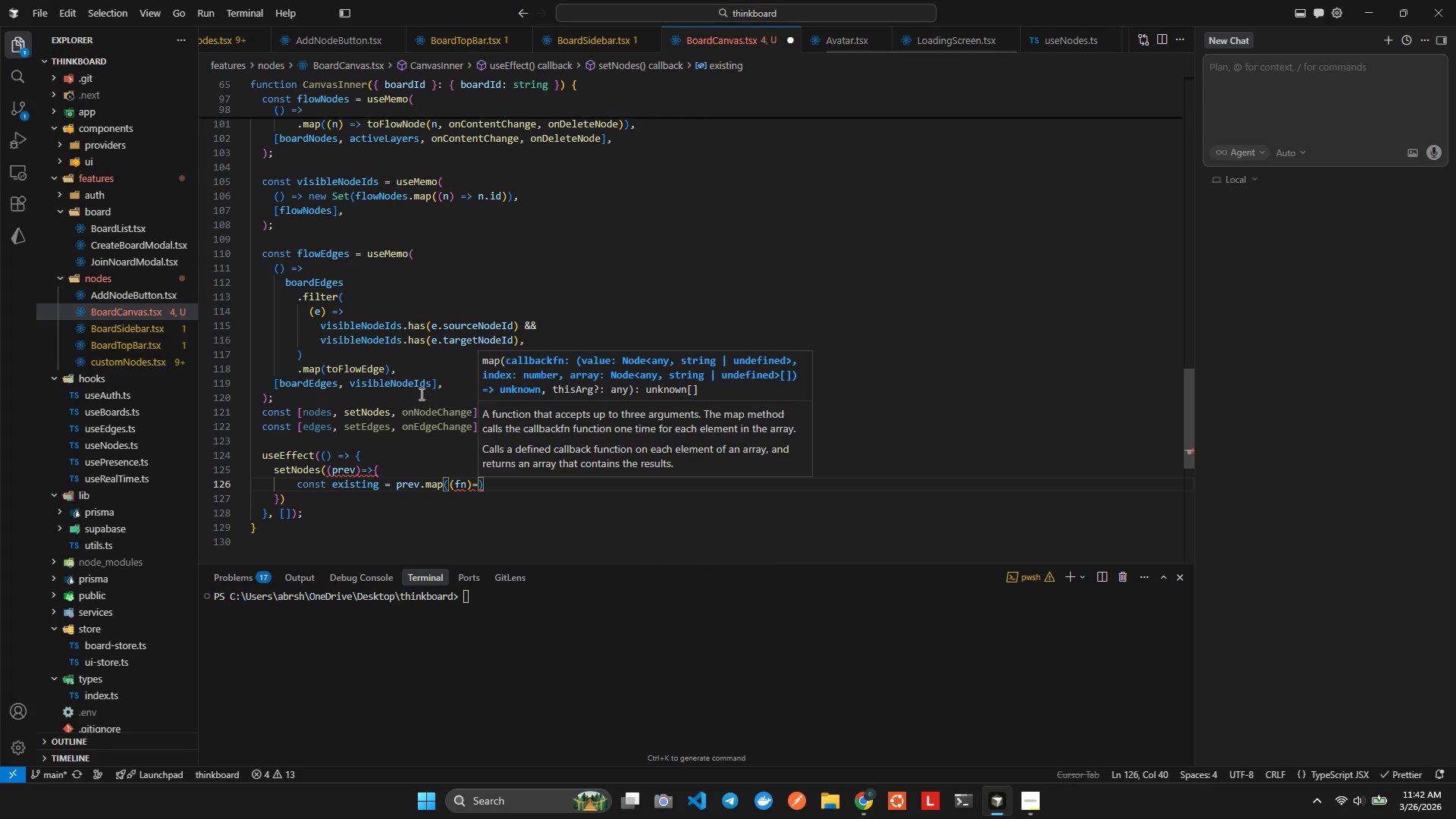 
key(Shift+ShiftLeft)
 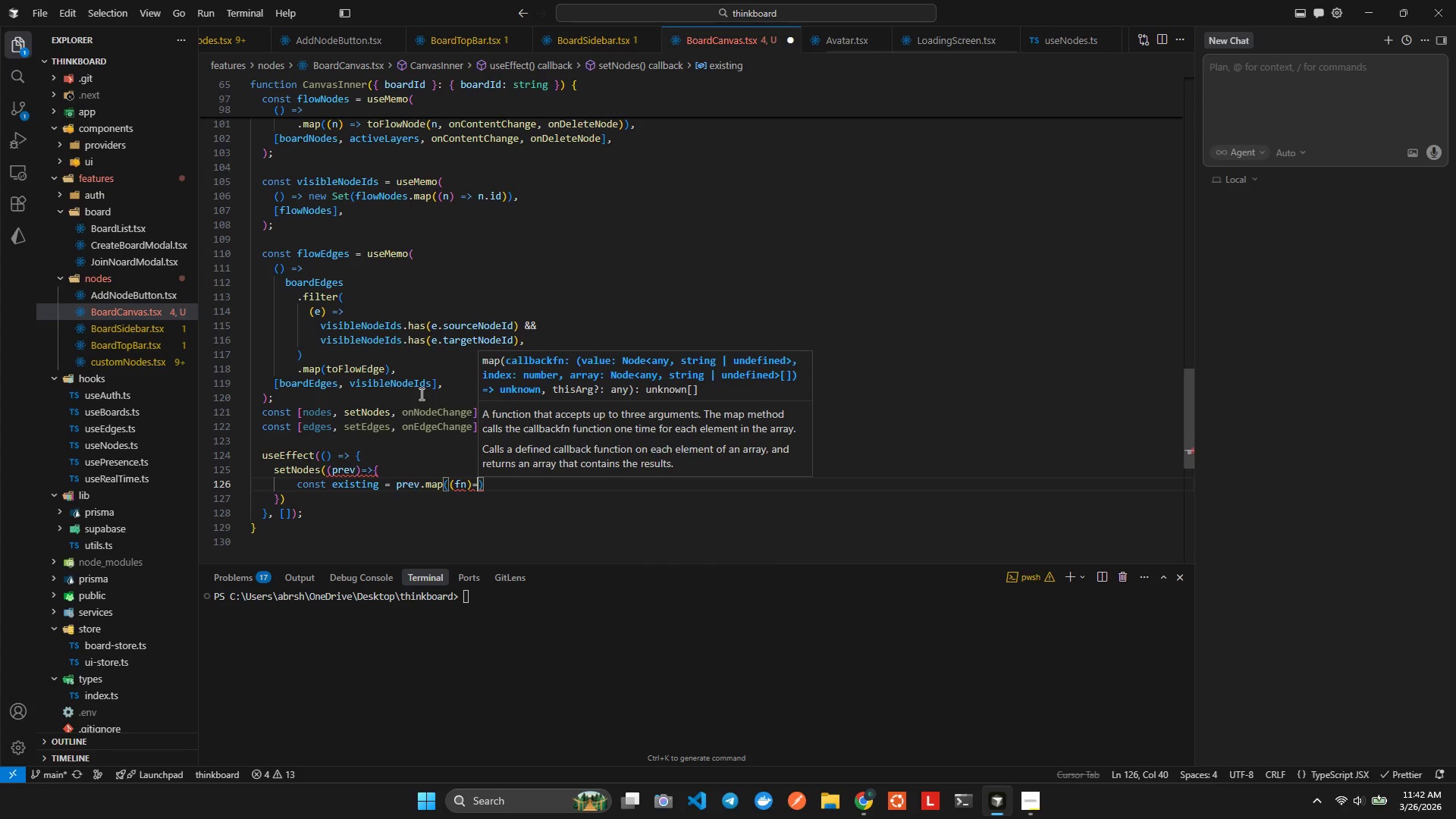 
key(Shift+Period)
 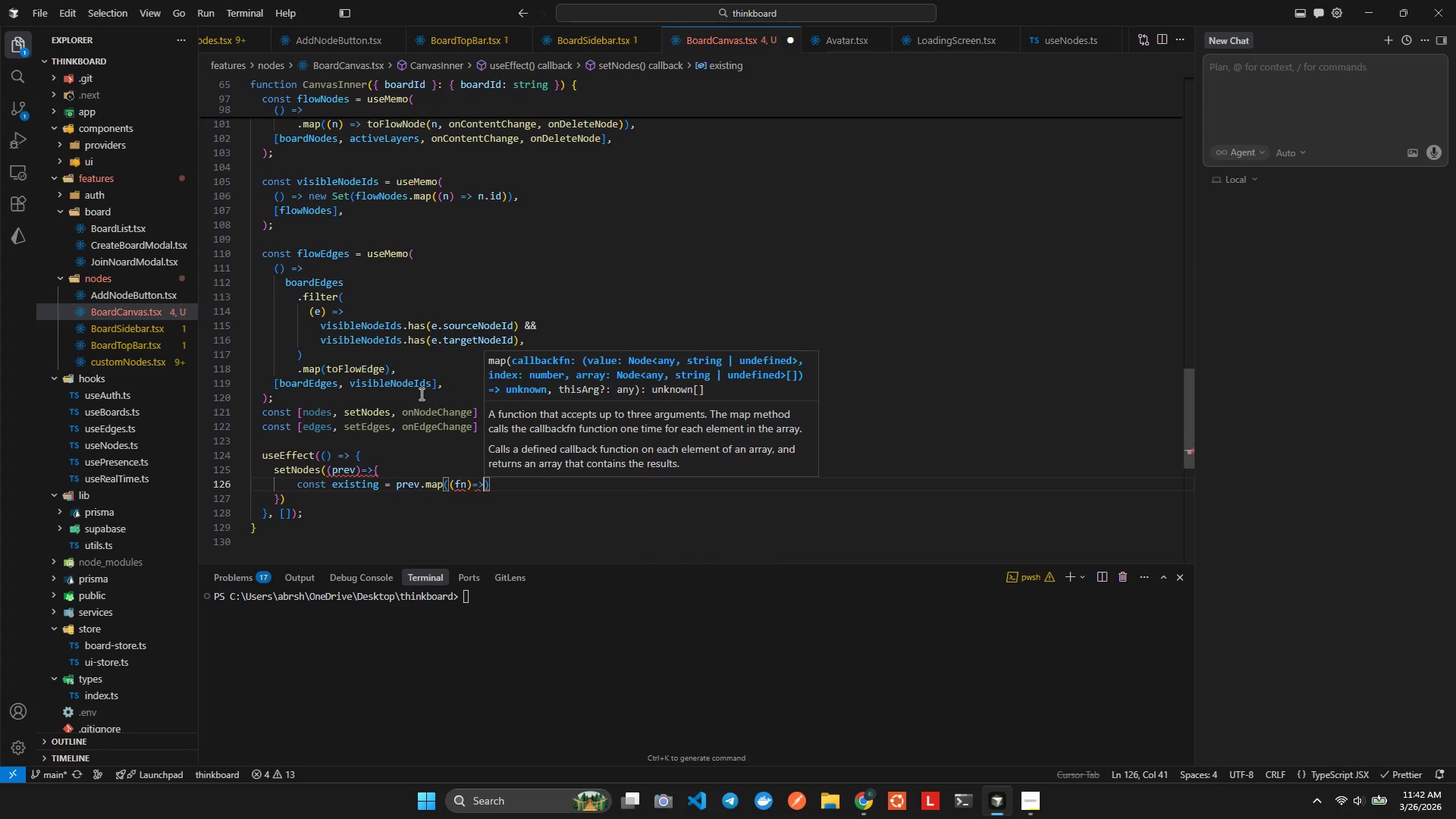 
key(Shift+ShiftLeft)
 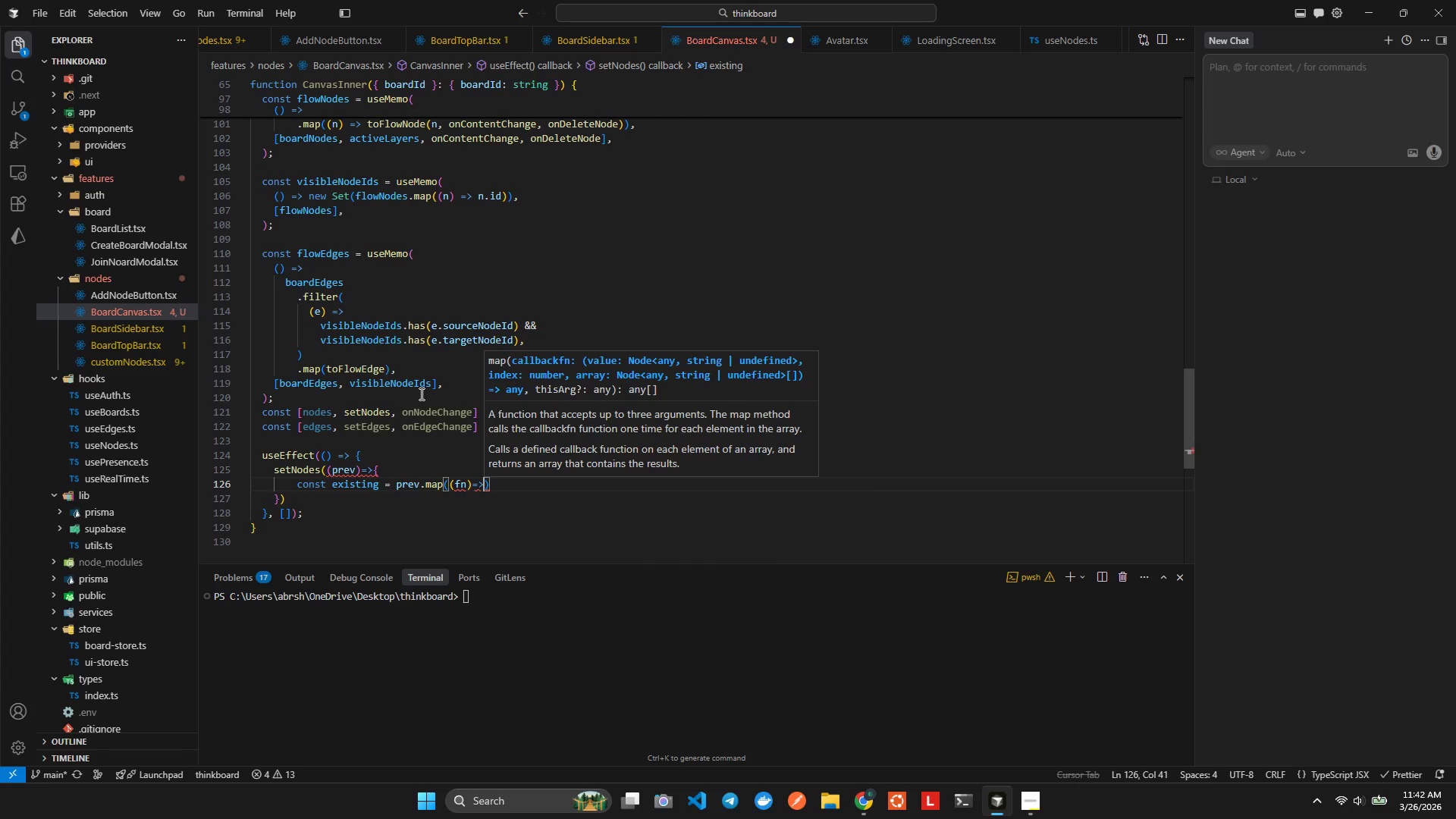 
key(Shift+BracketLeft)
 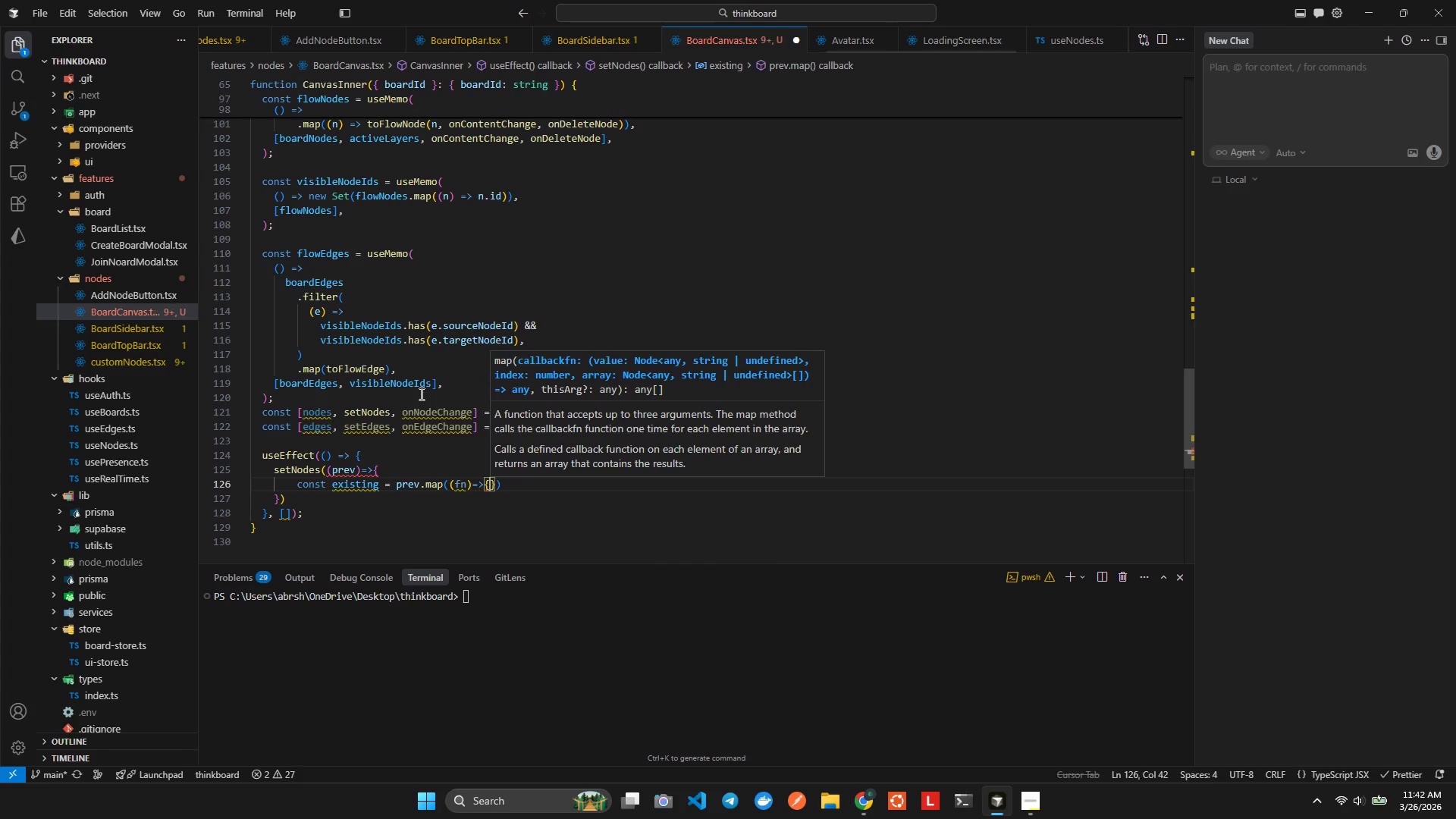 
key(Enter)
 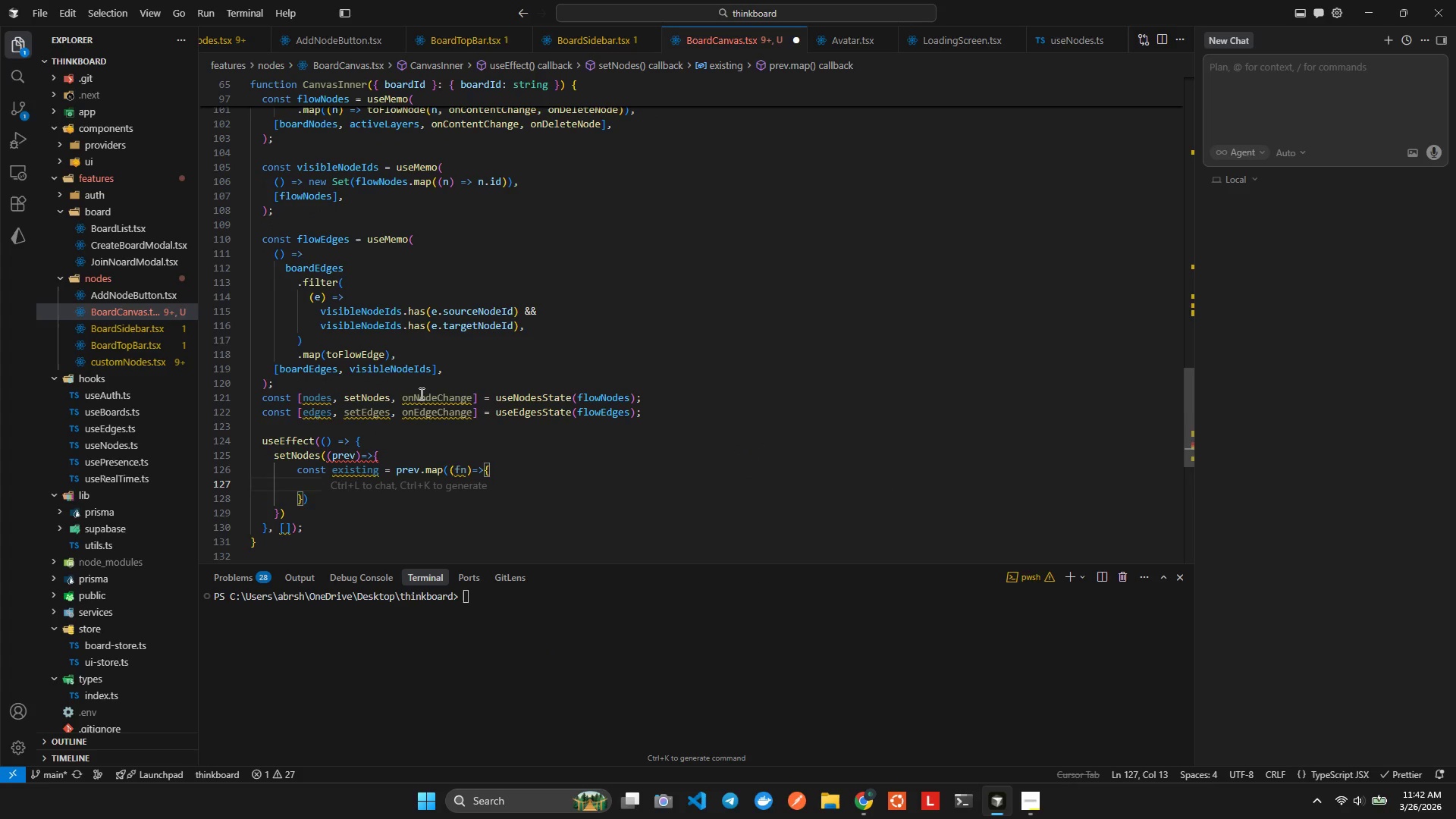 
key(Control+Z)
 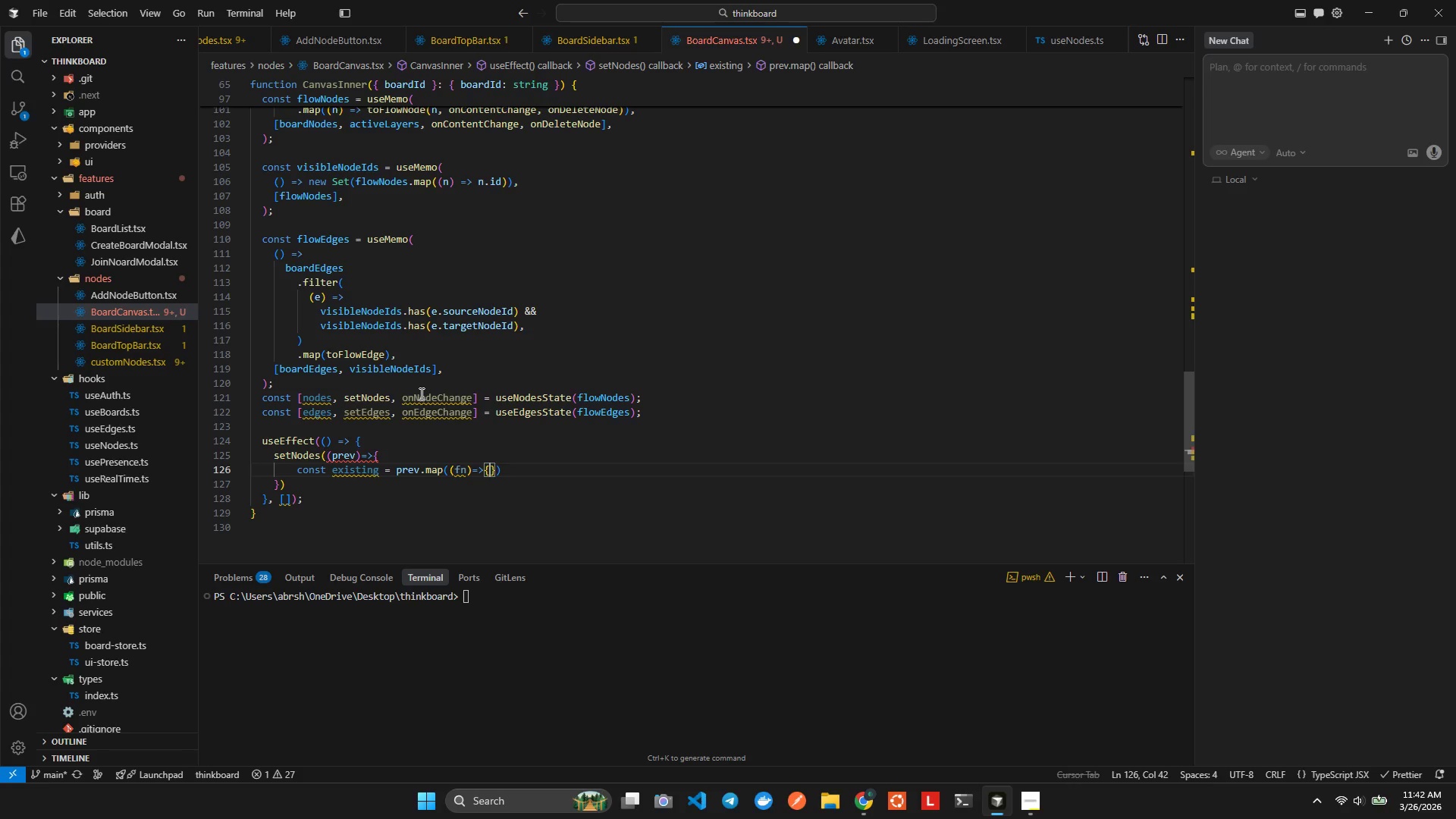 
wait(8.19)
 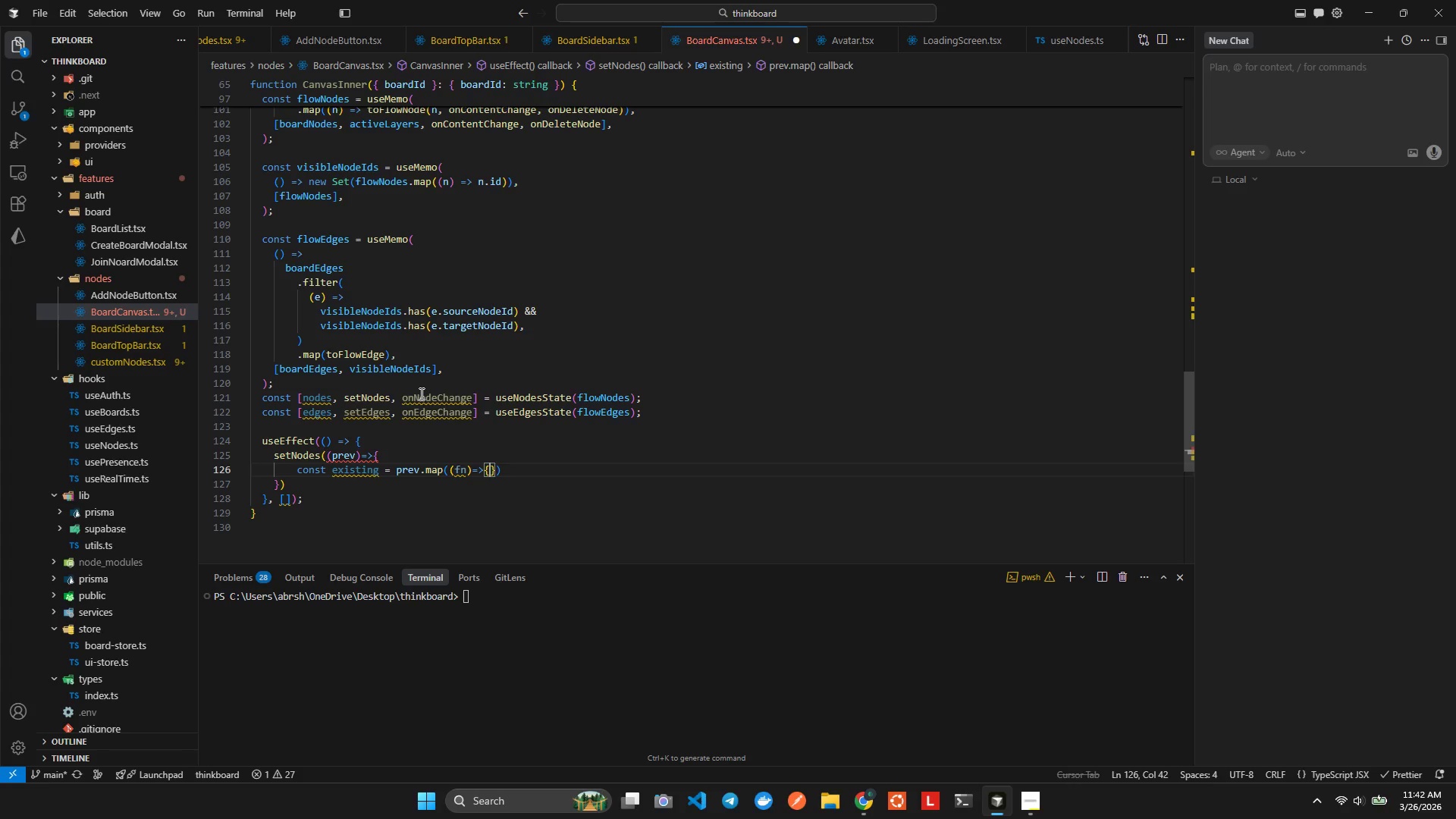 
key(Backspace)
key(Backspace)
key(Backspace)
key(Backspace)
key(Backspace)
type(fn)
 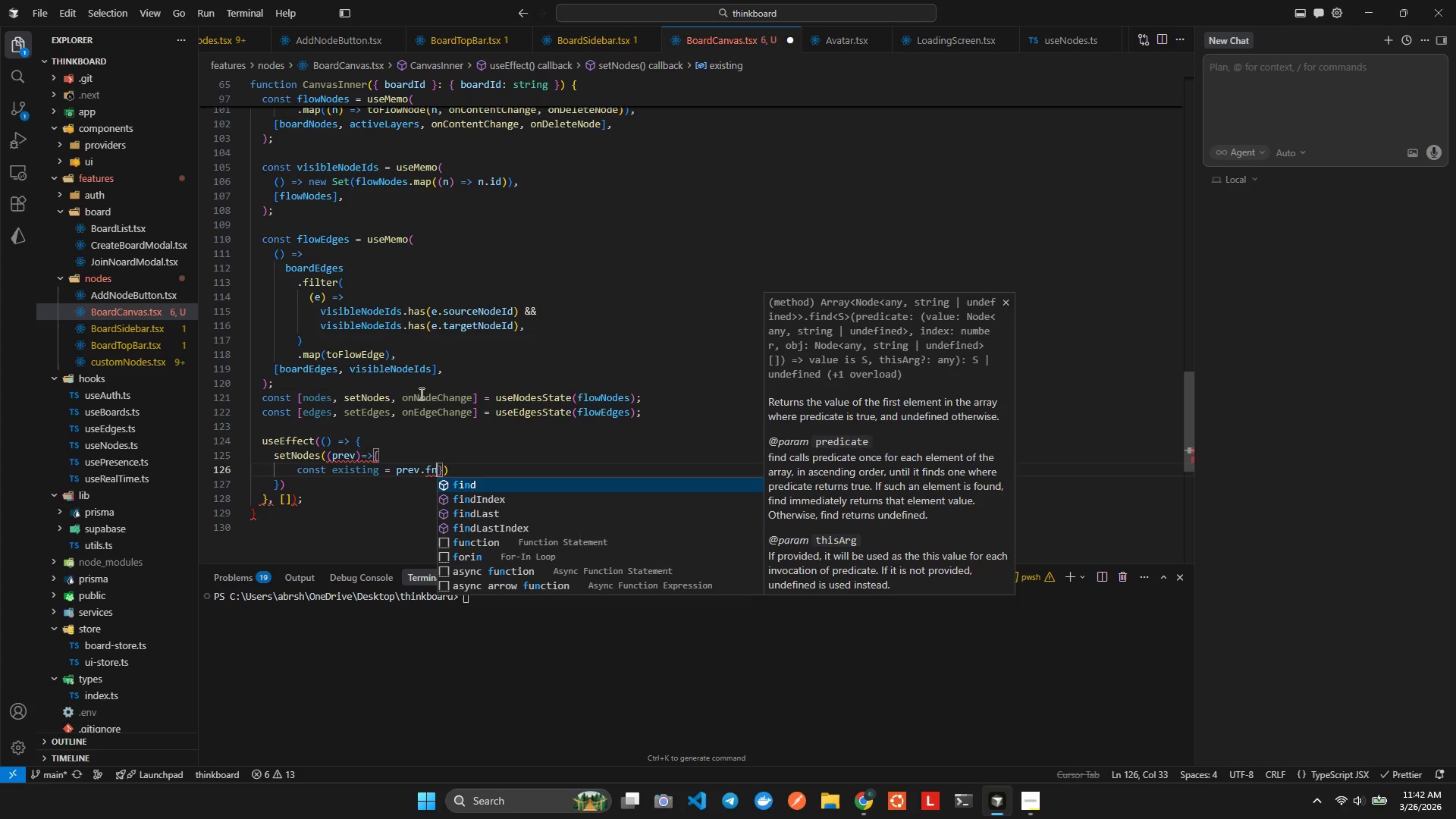 
key(ArrowRight)
 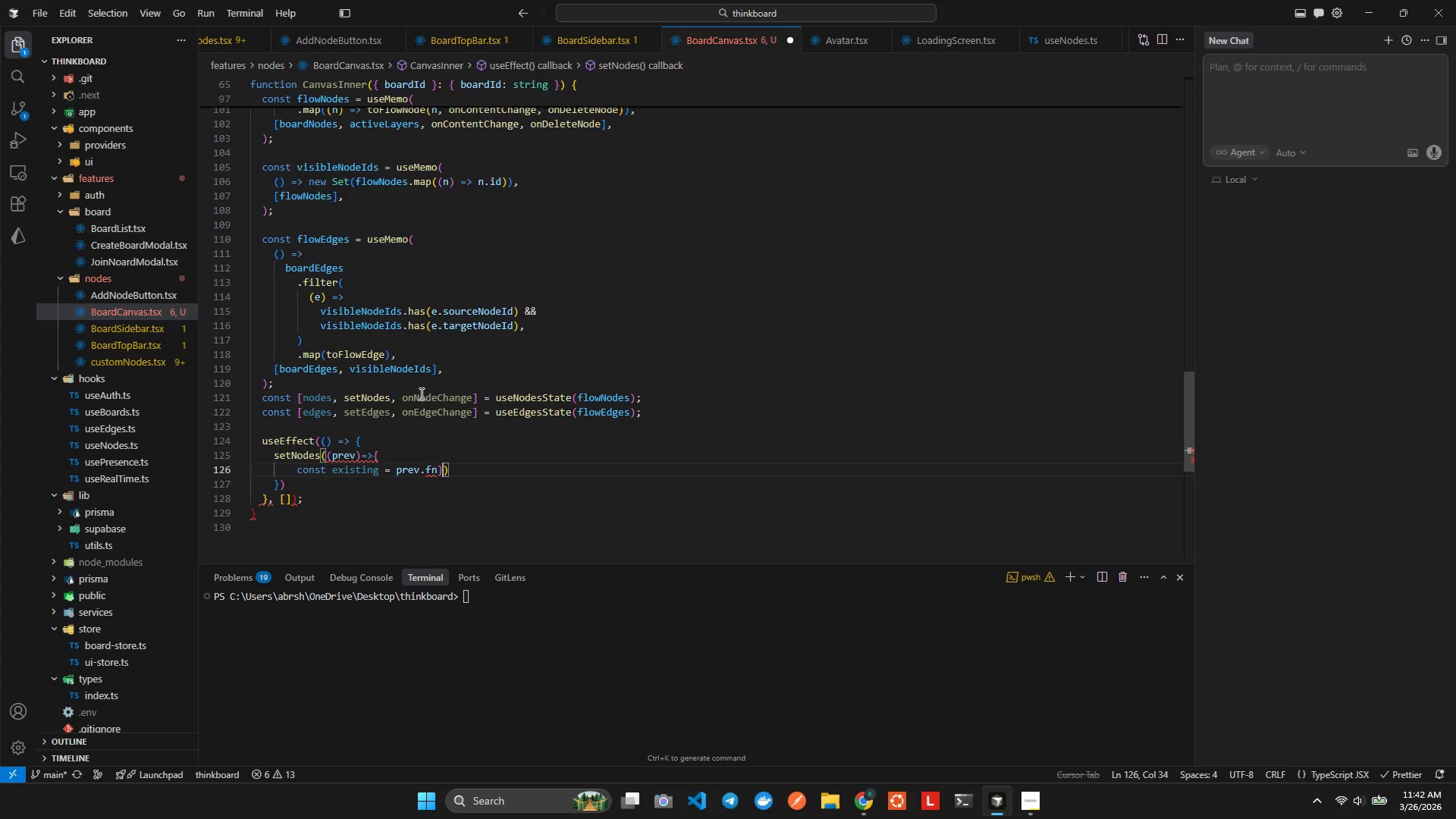 
key(Backspace)
 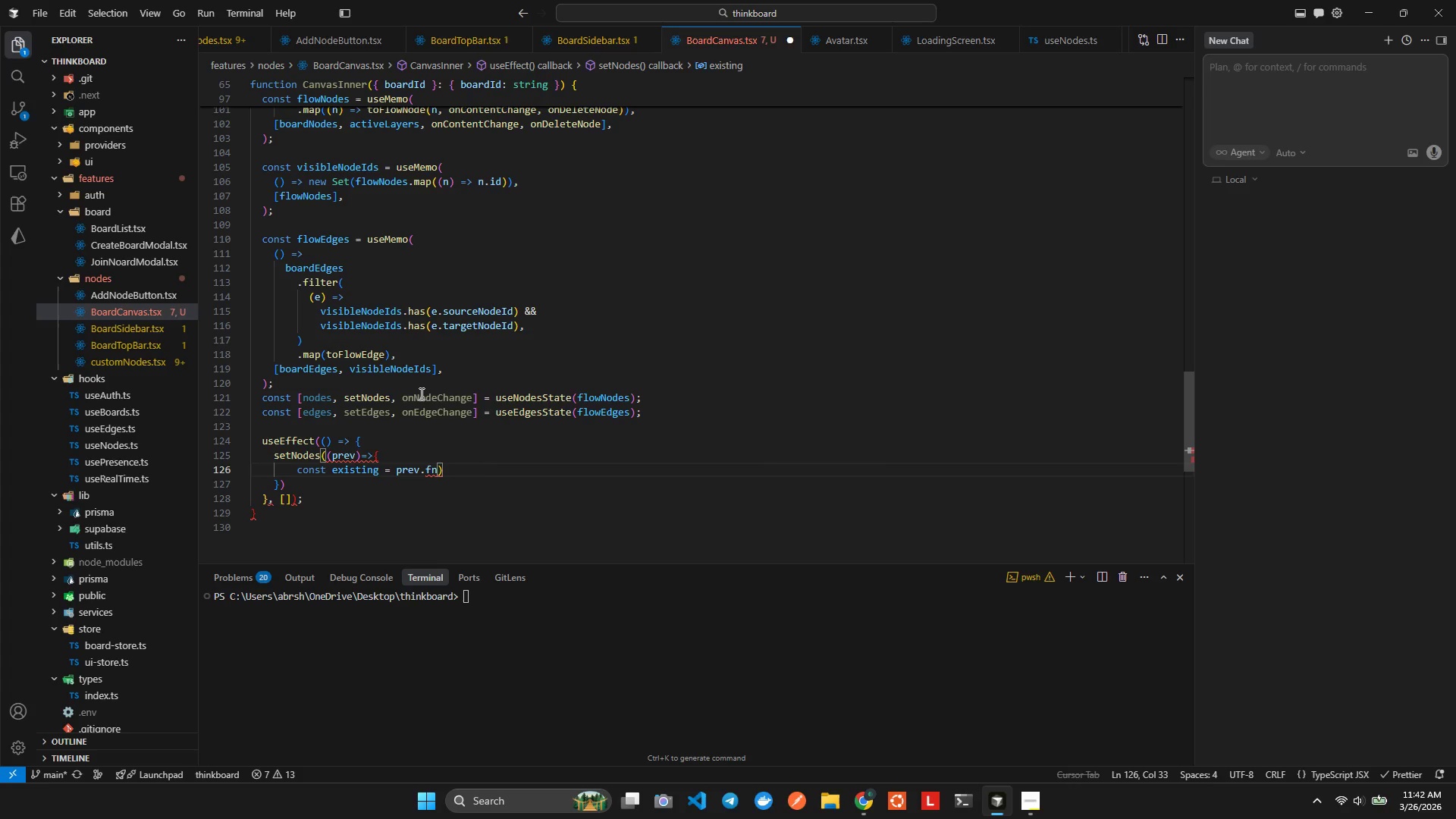 
key(Shift+BracketRight)
 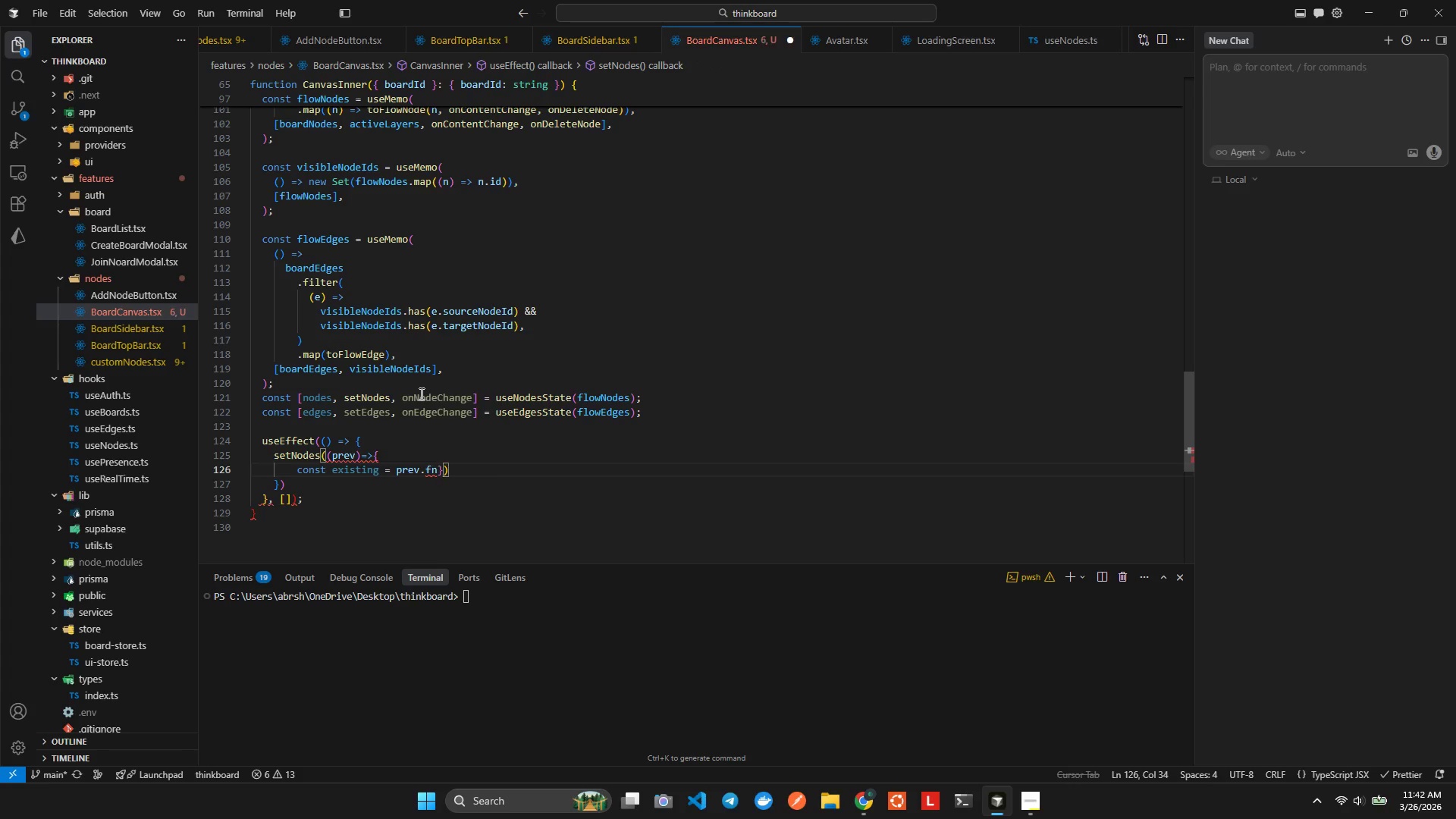 
key(ArrowLeft)
 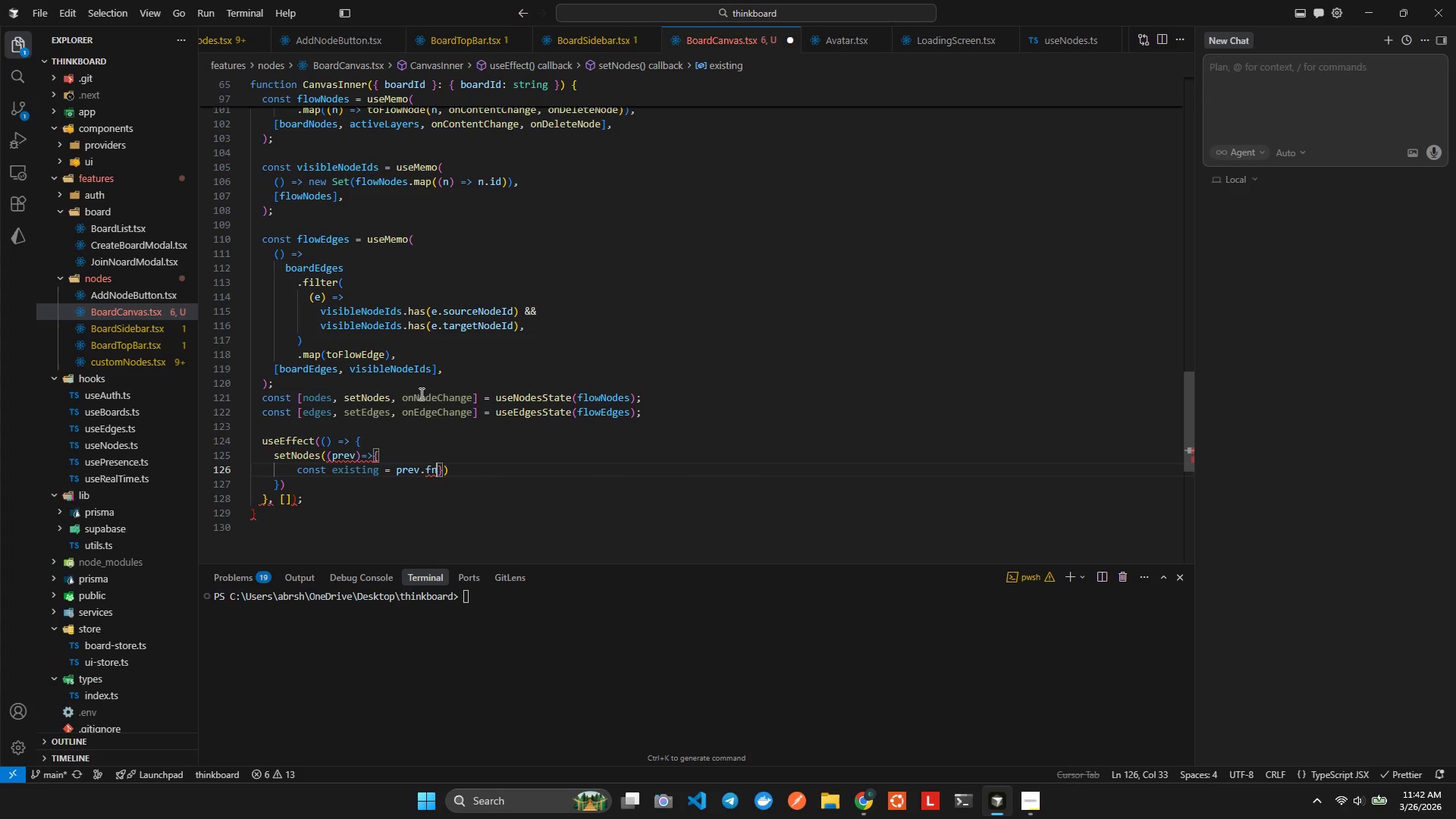 
key(Enter)
 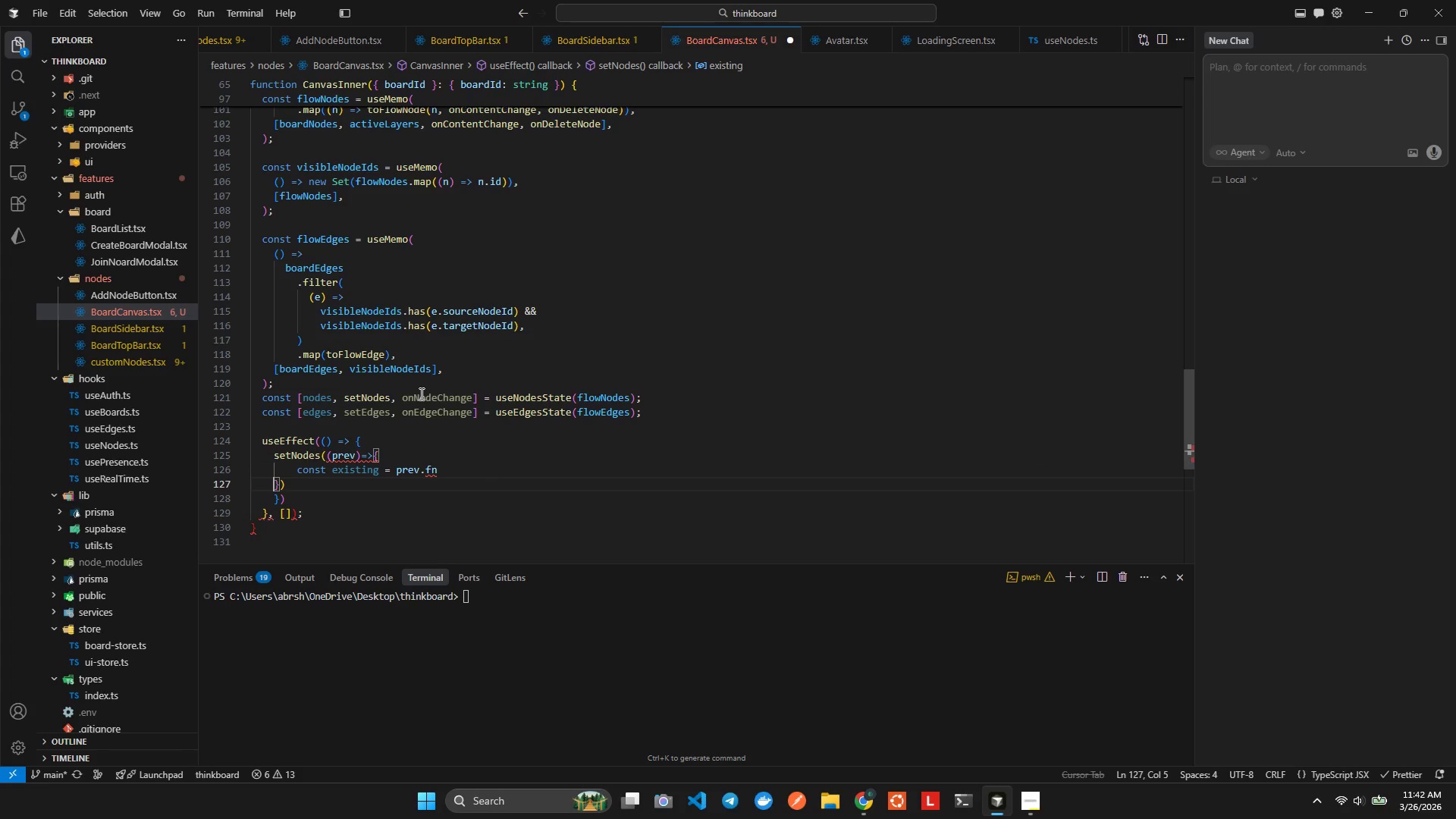 
hold_key(key=ArrowLeft, duration=0.36)
 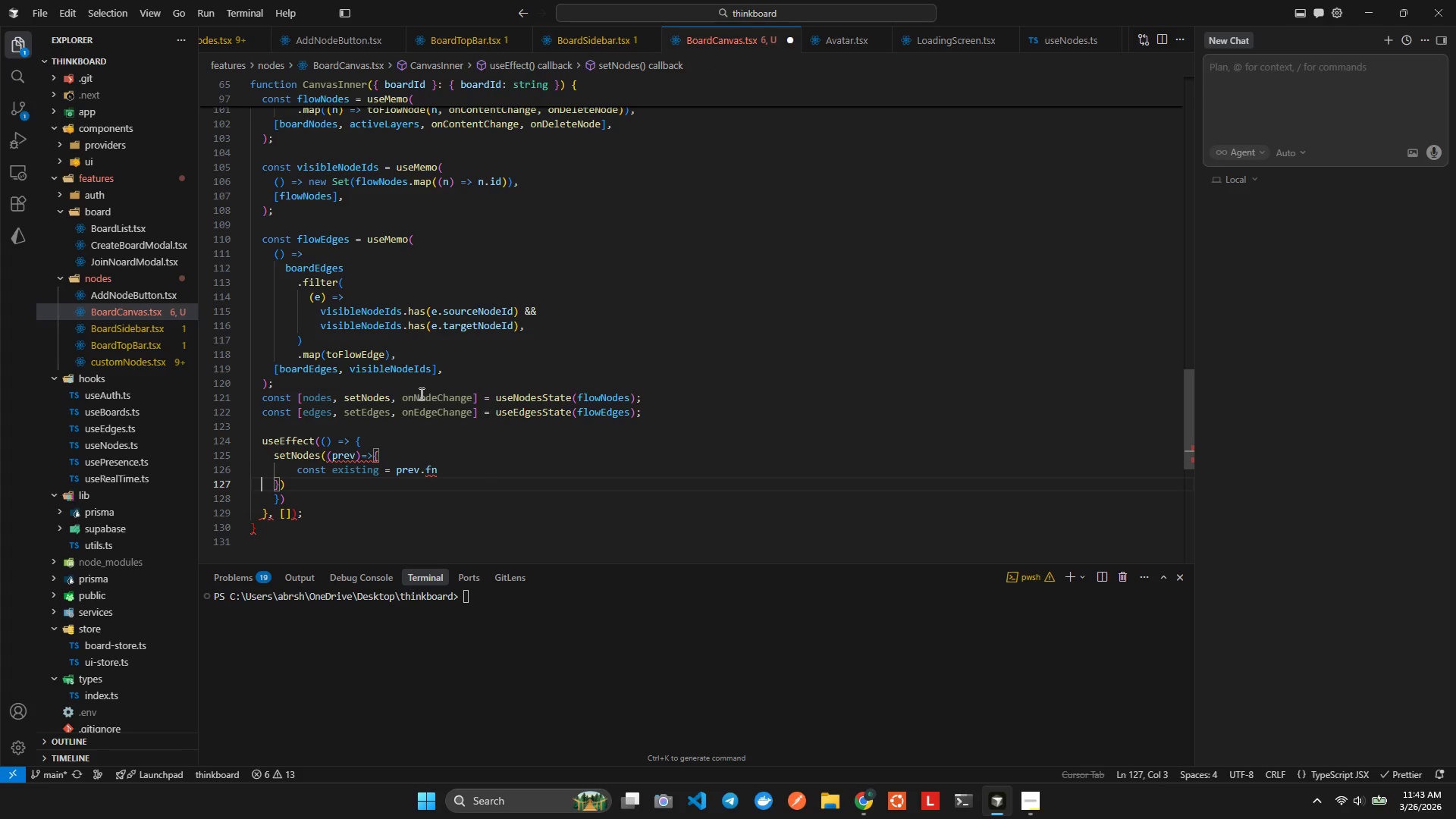 
key(ArrowLeft)
 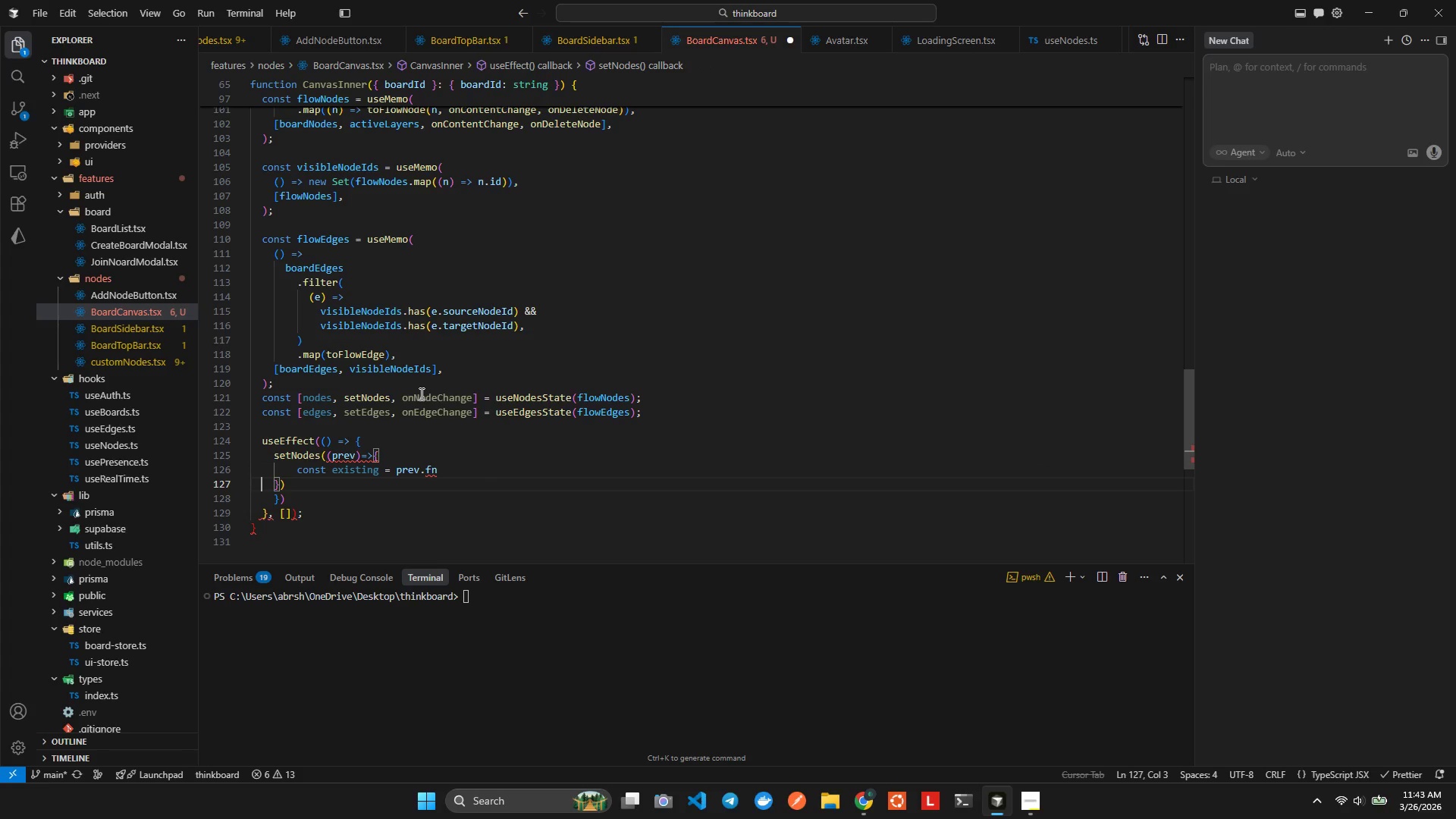 
key(ArrowLeft)
 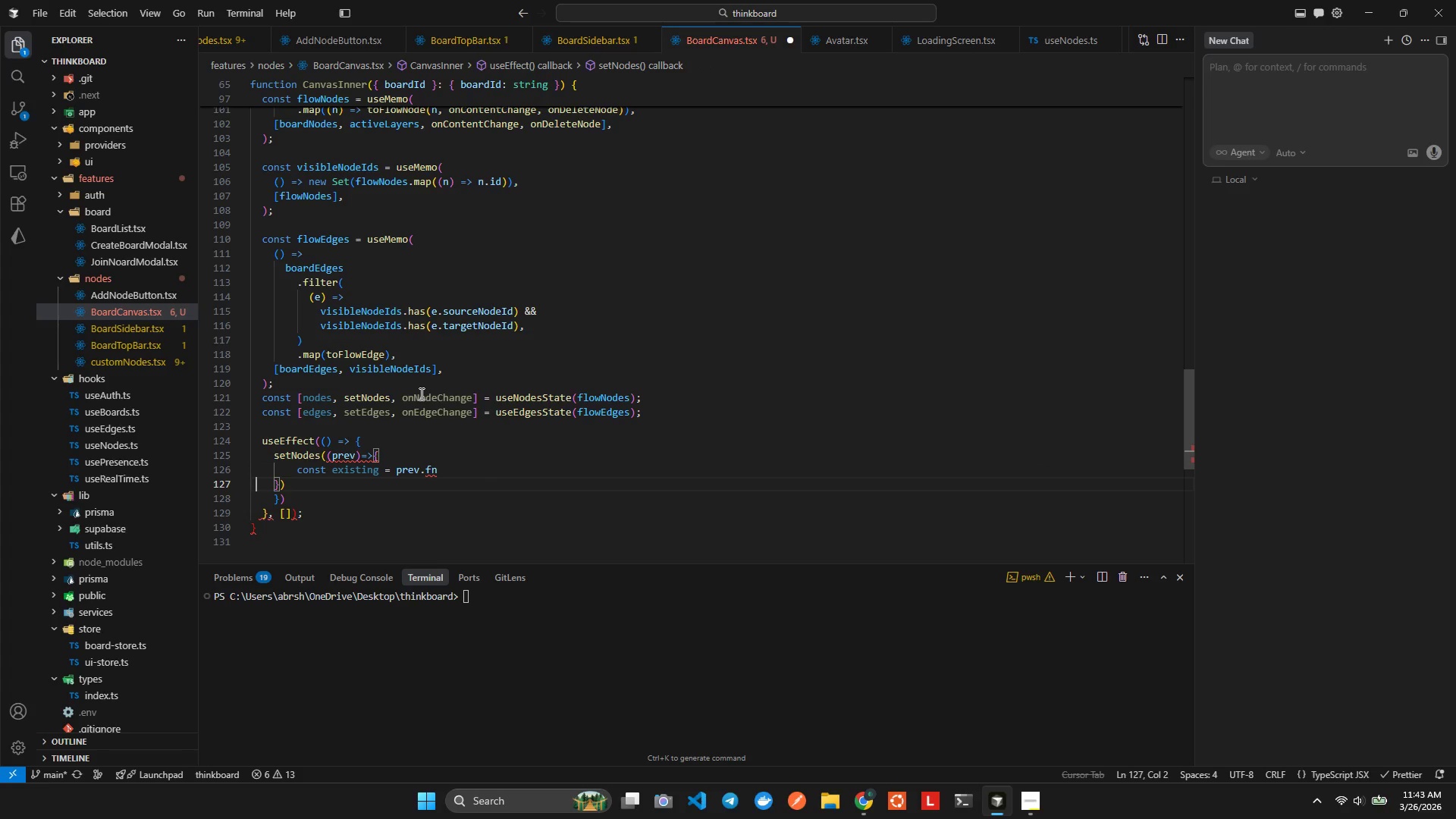 
key(ArrowLeft)
 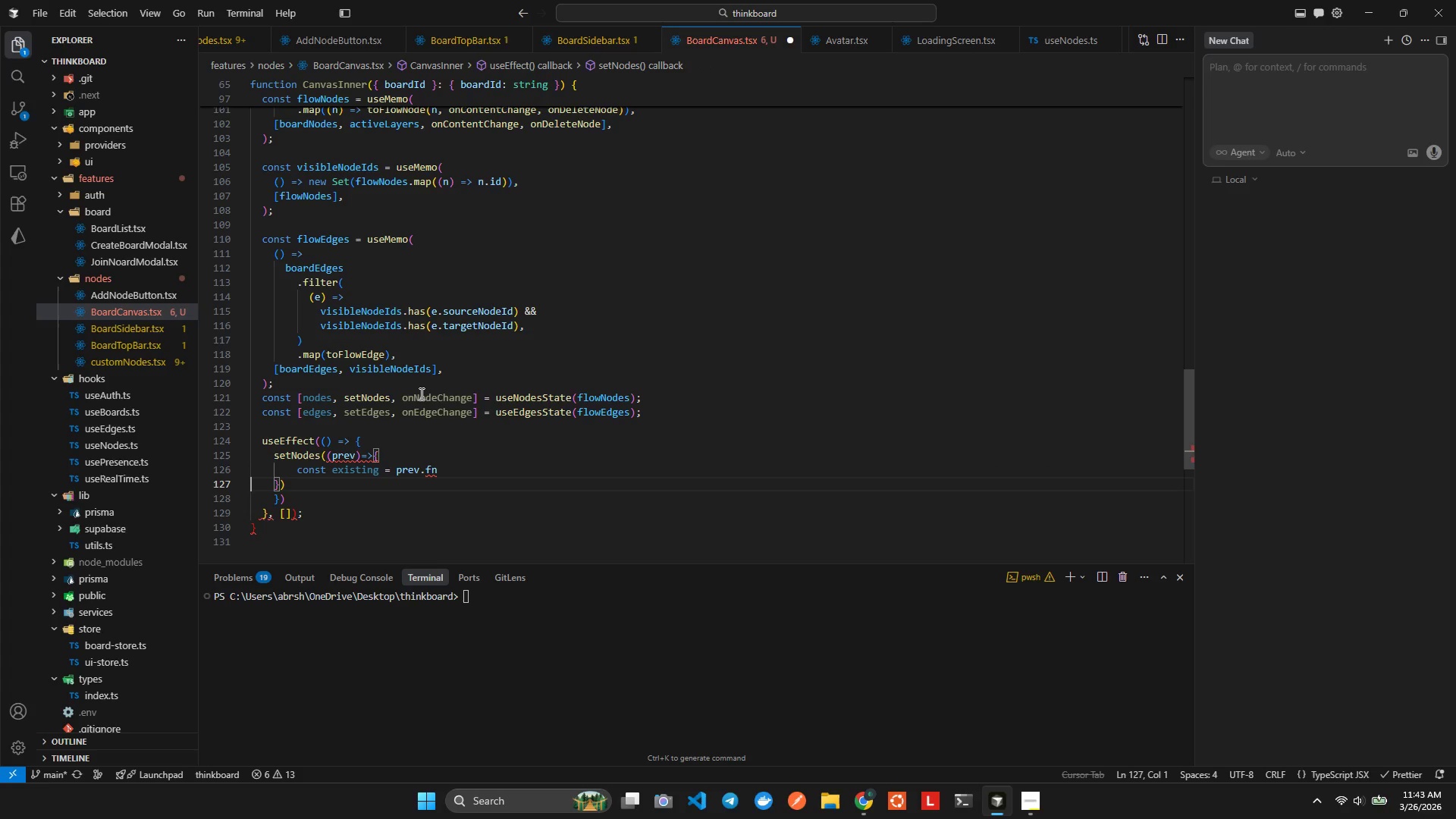 
key(ArrowLeft)
 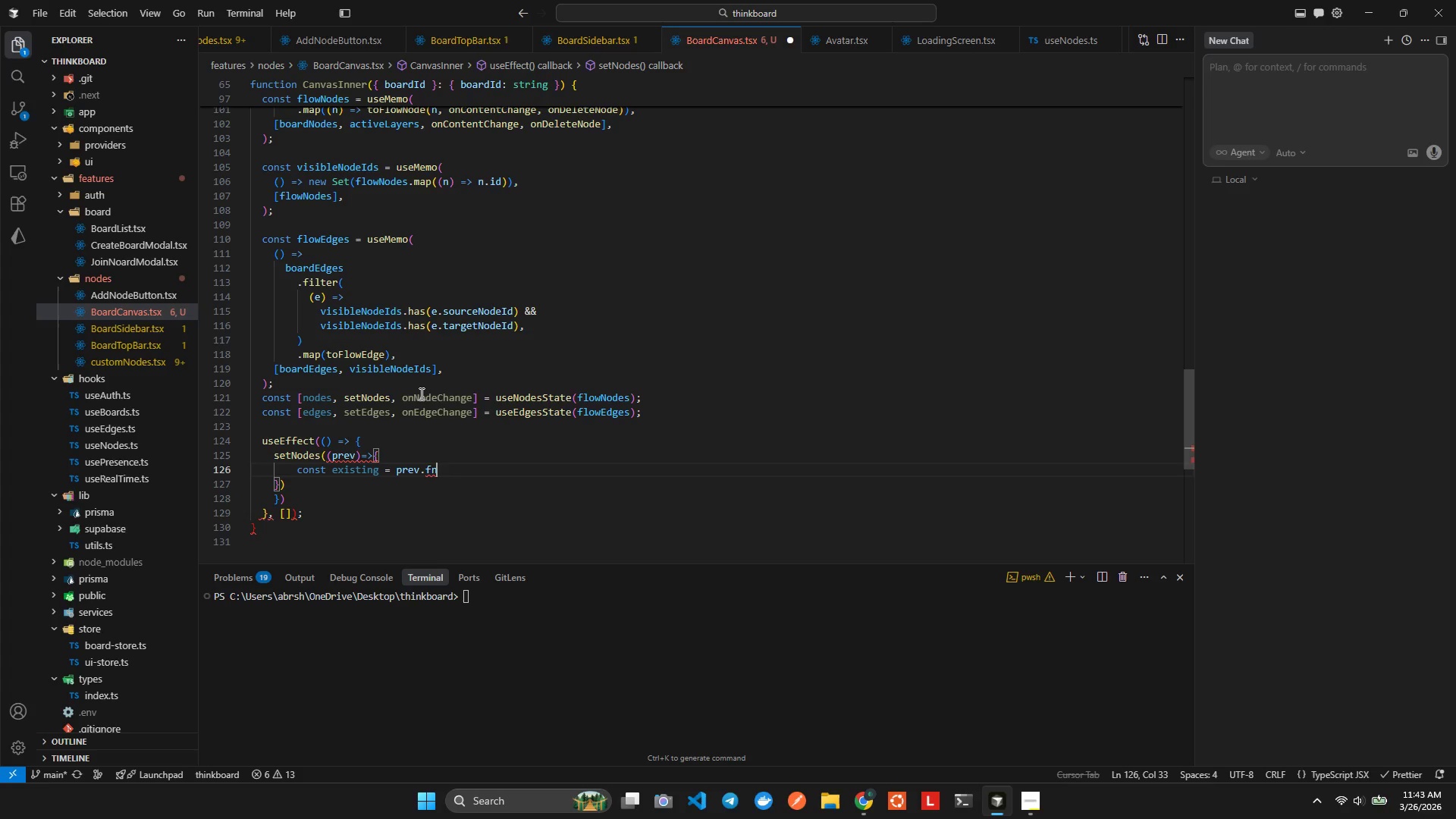 
key(ArrowLeft)
 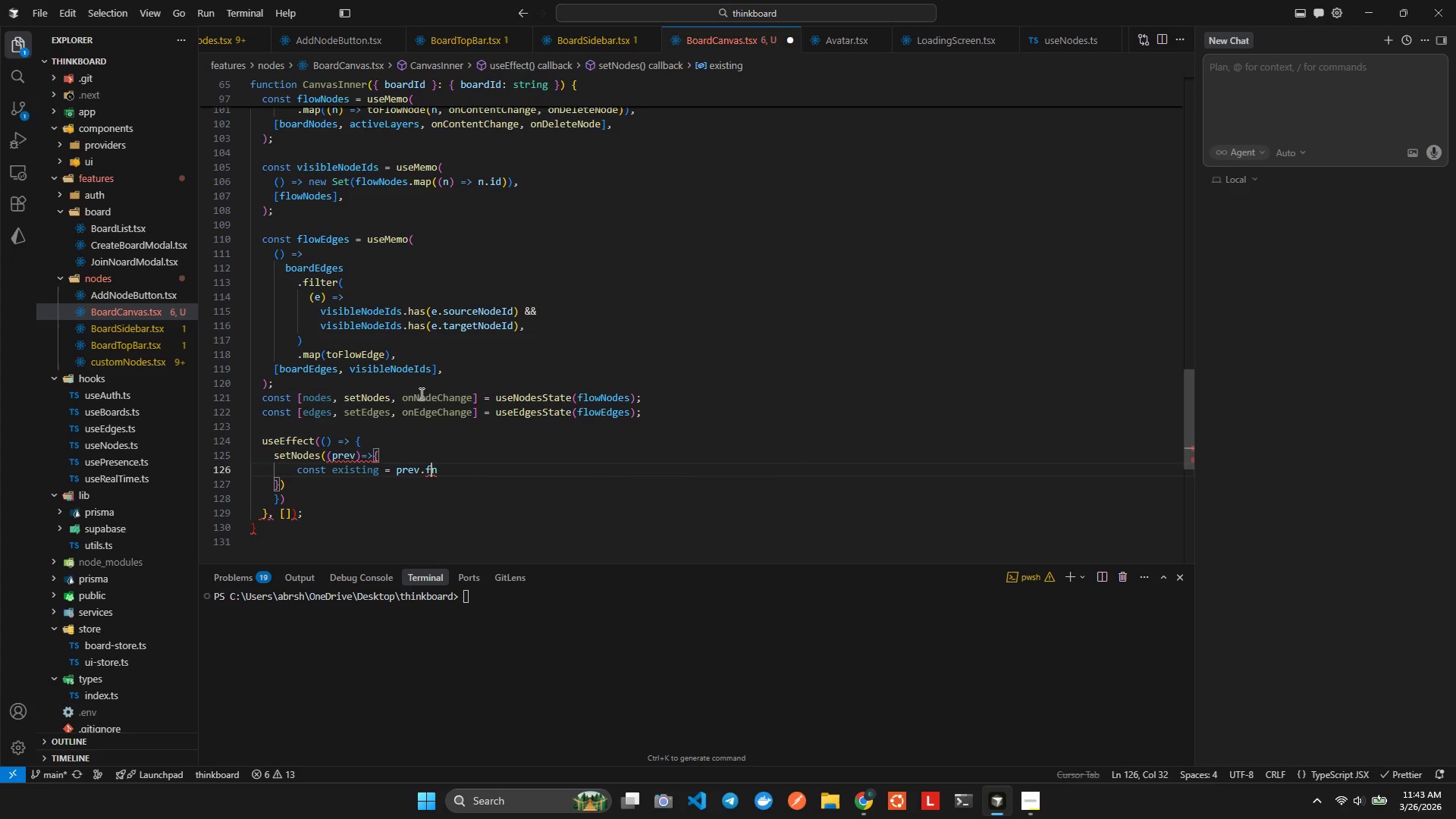 
key(ArrowRight)
 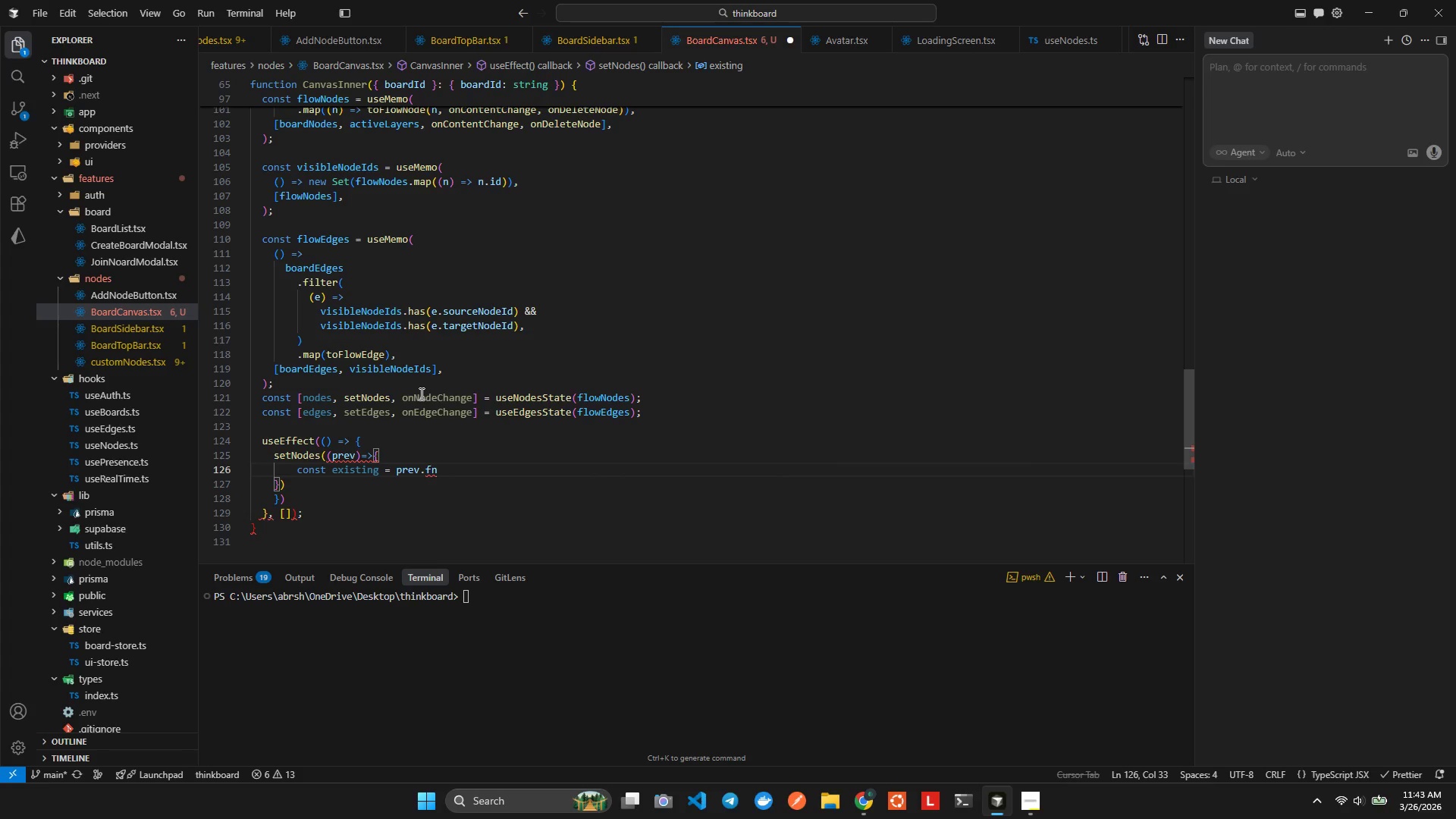 
key(Backspace)
type(in)
 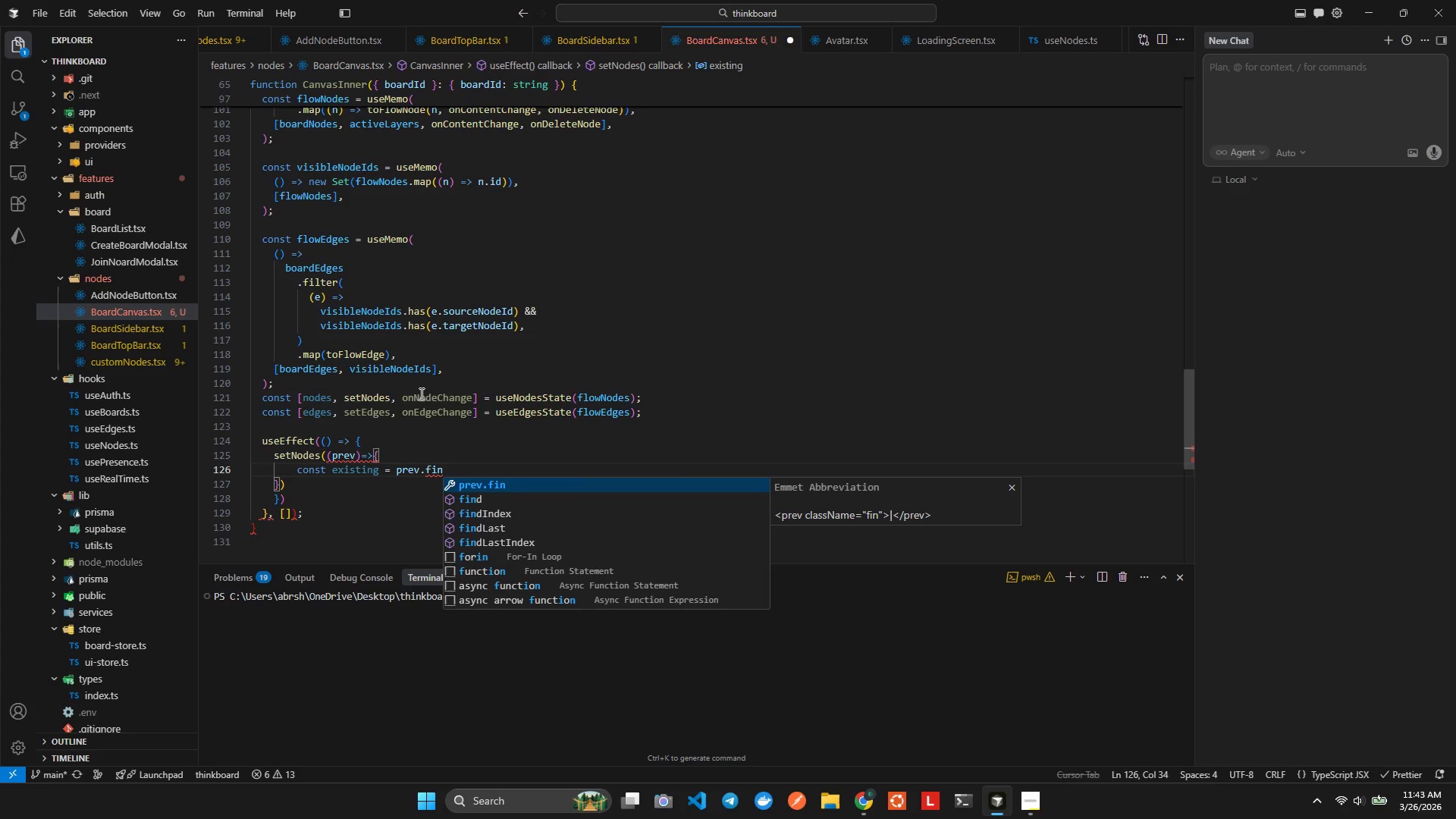 
key(ArrowDown)
 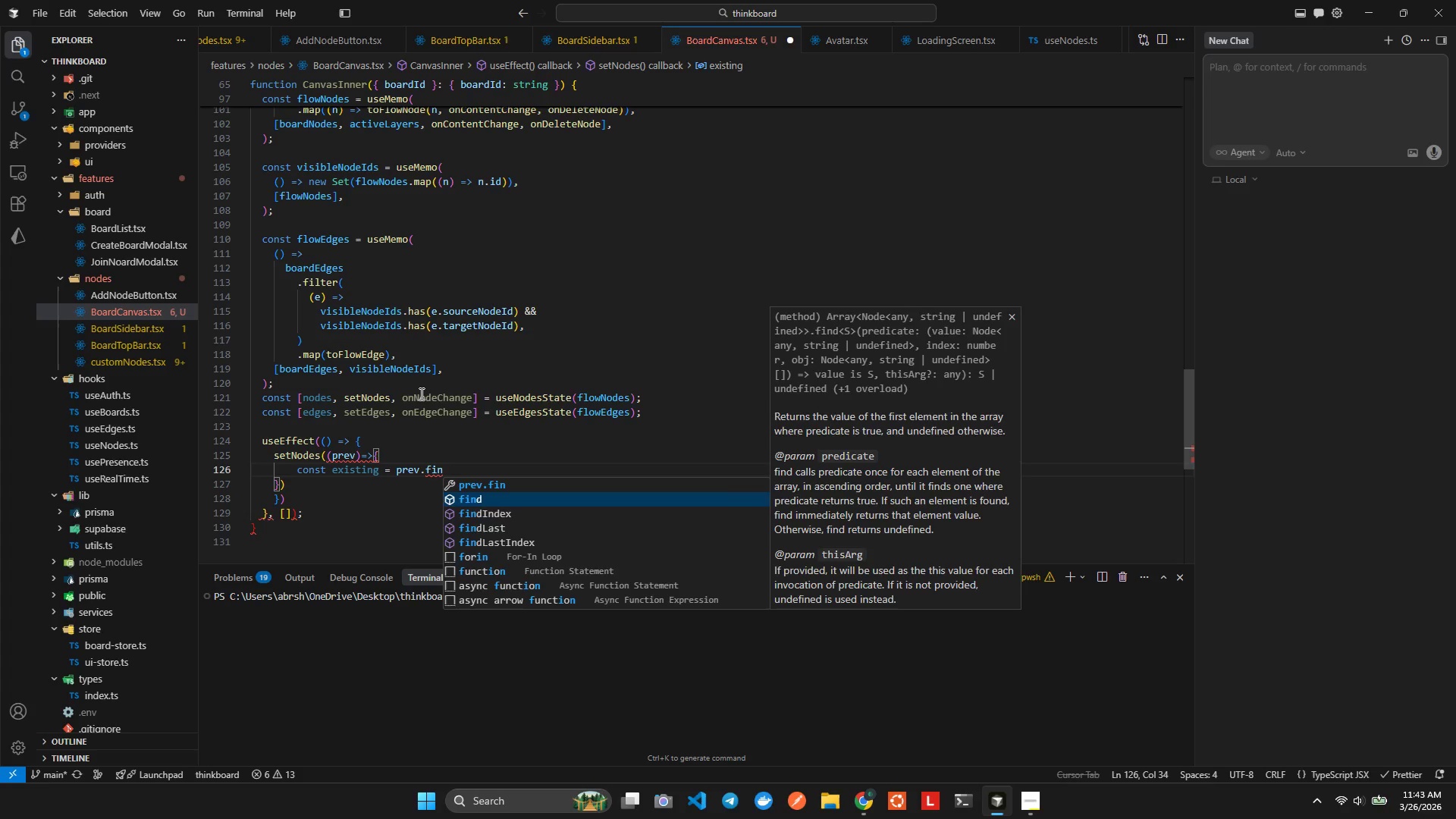 
key(Enter)
 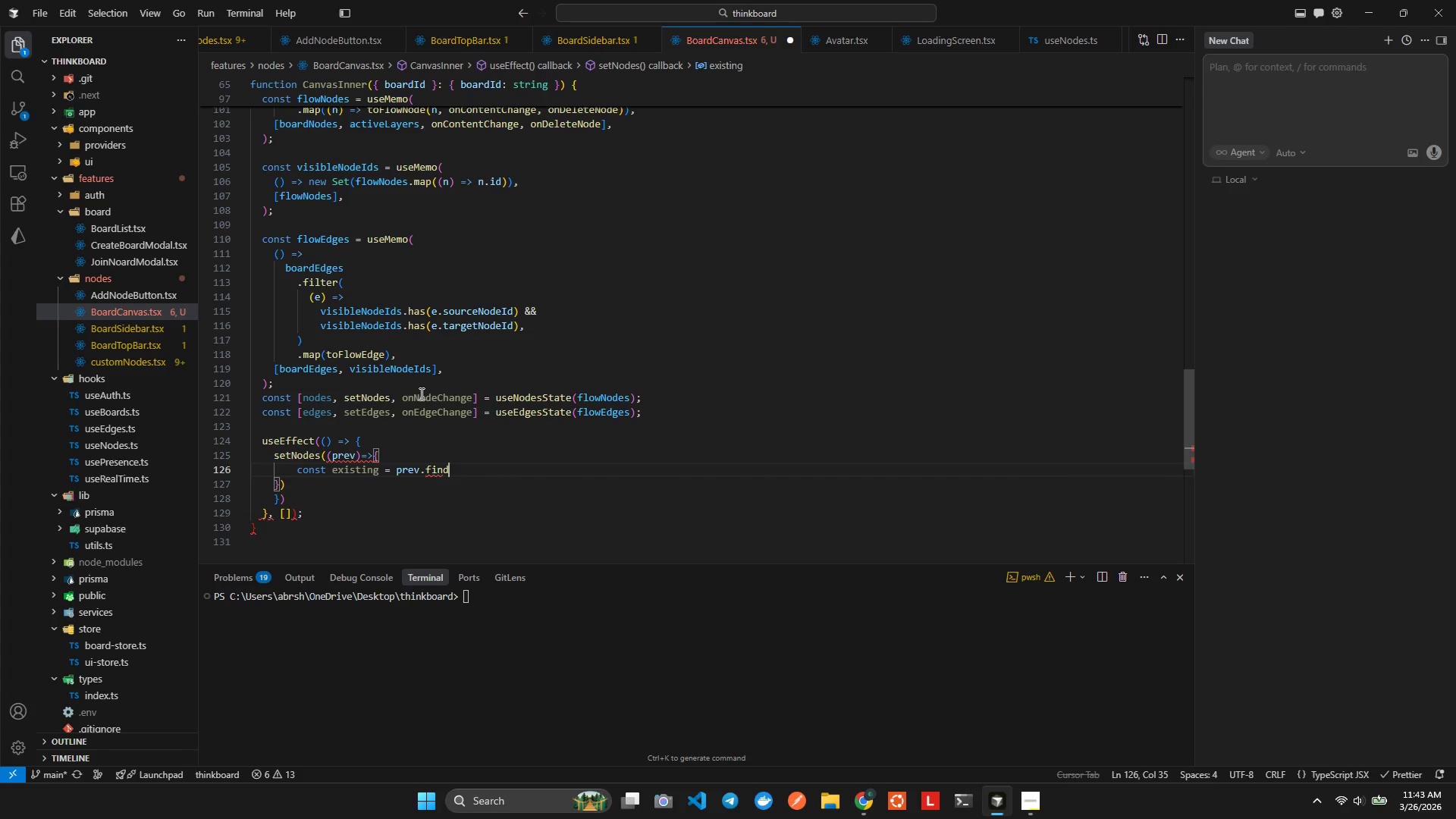 
type(((n)
 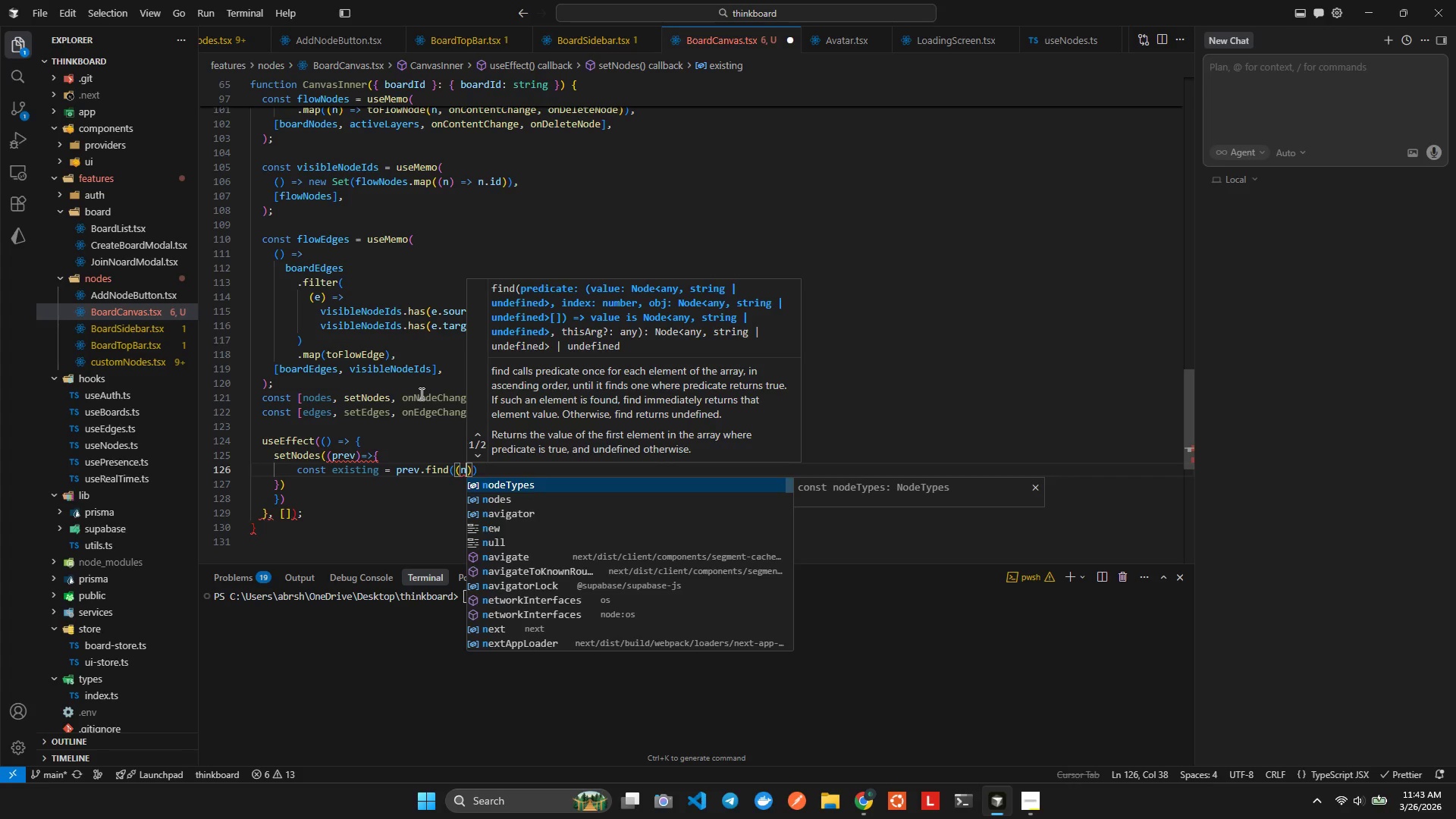 
 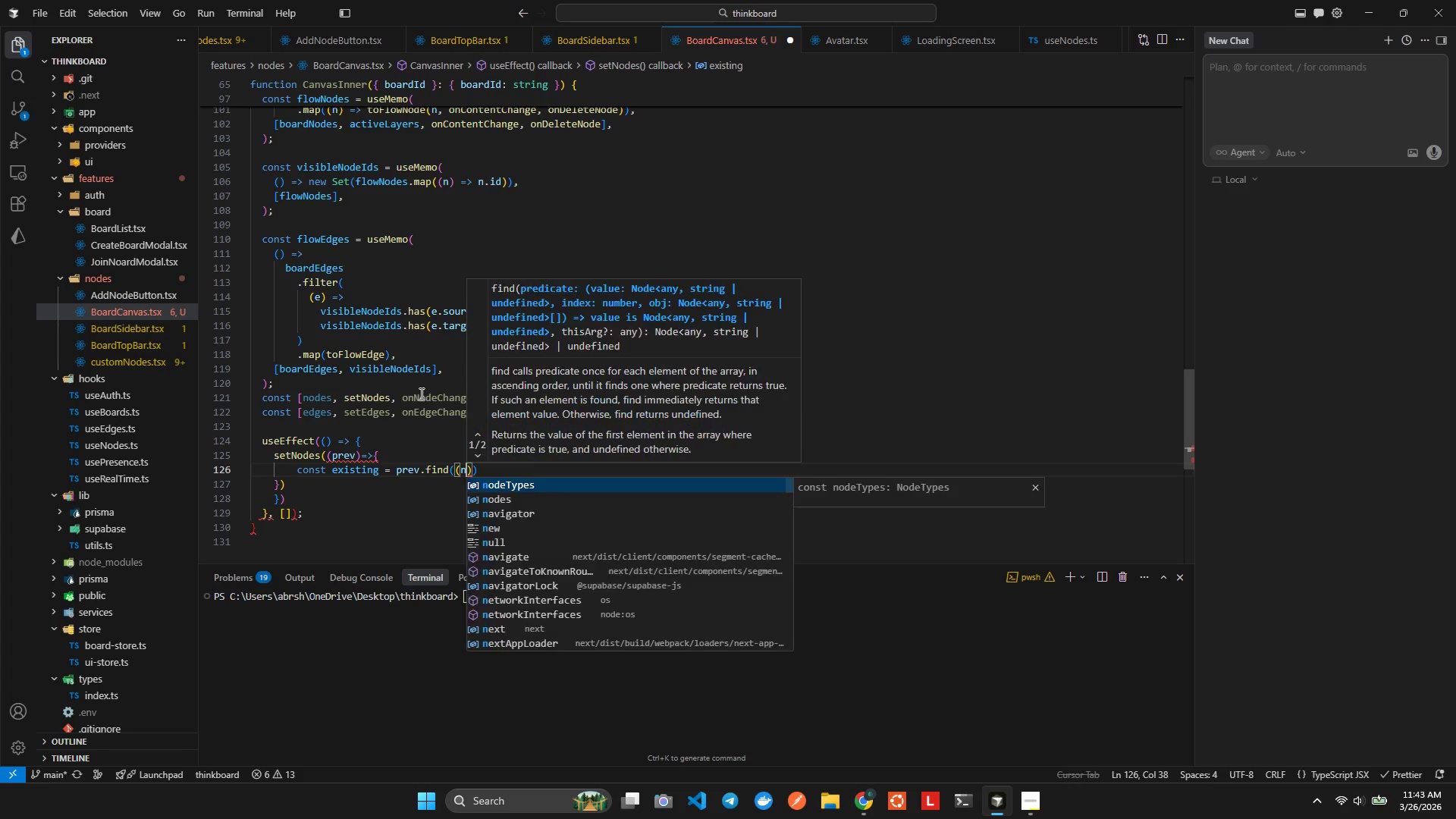 
key(ArrowRight)
 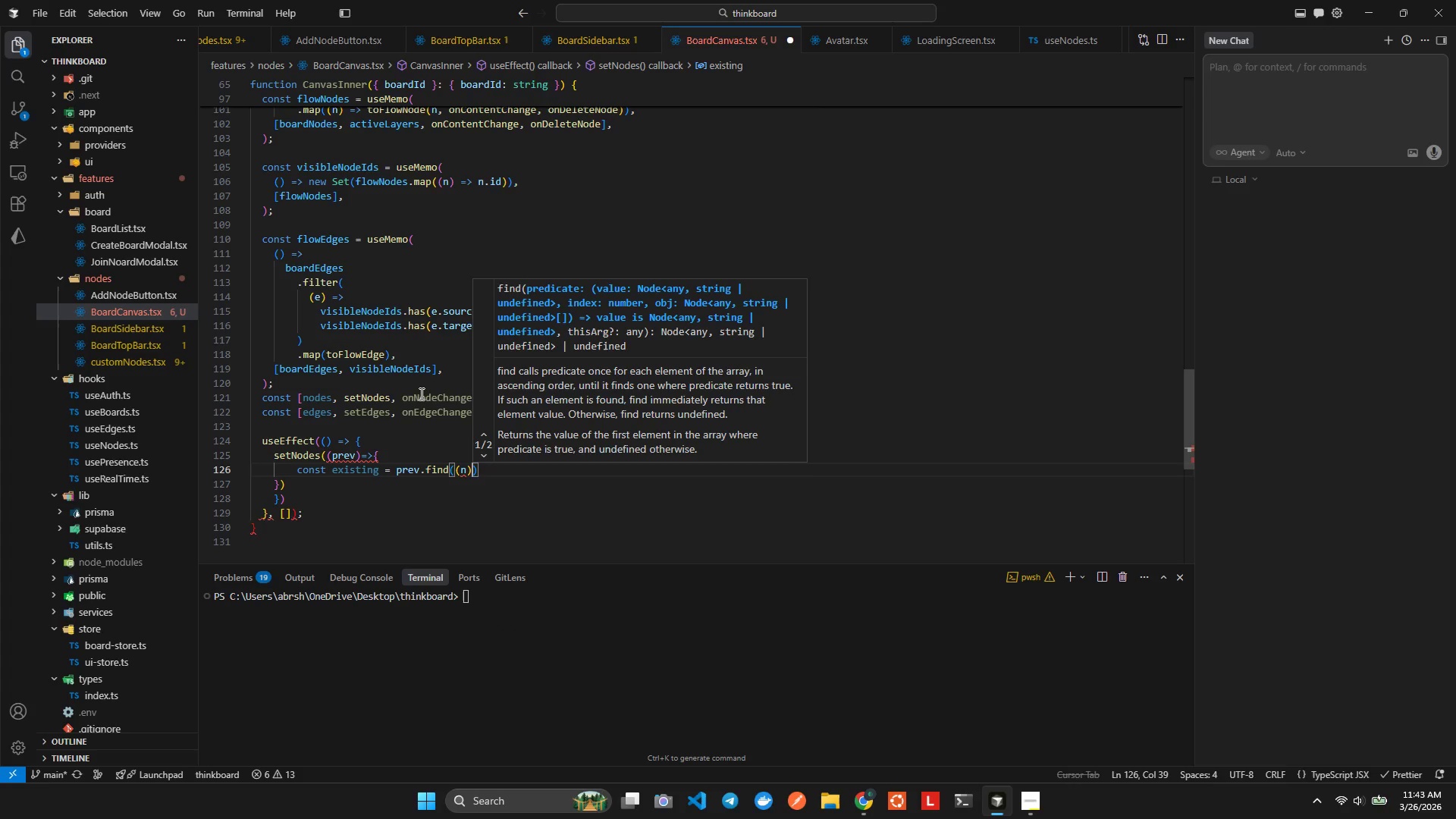 
type(=> n.is)
key(Backspace)
type(d)
 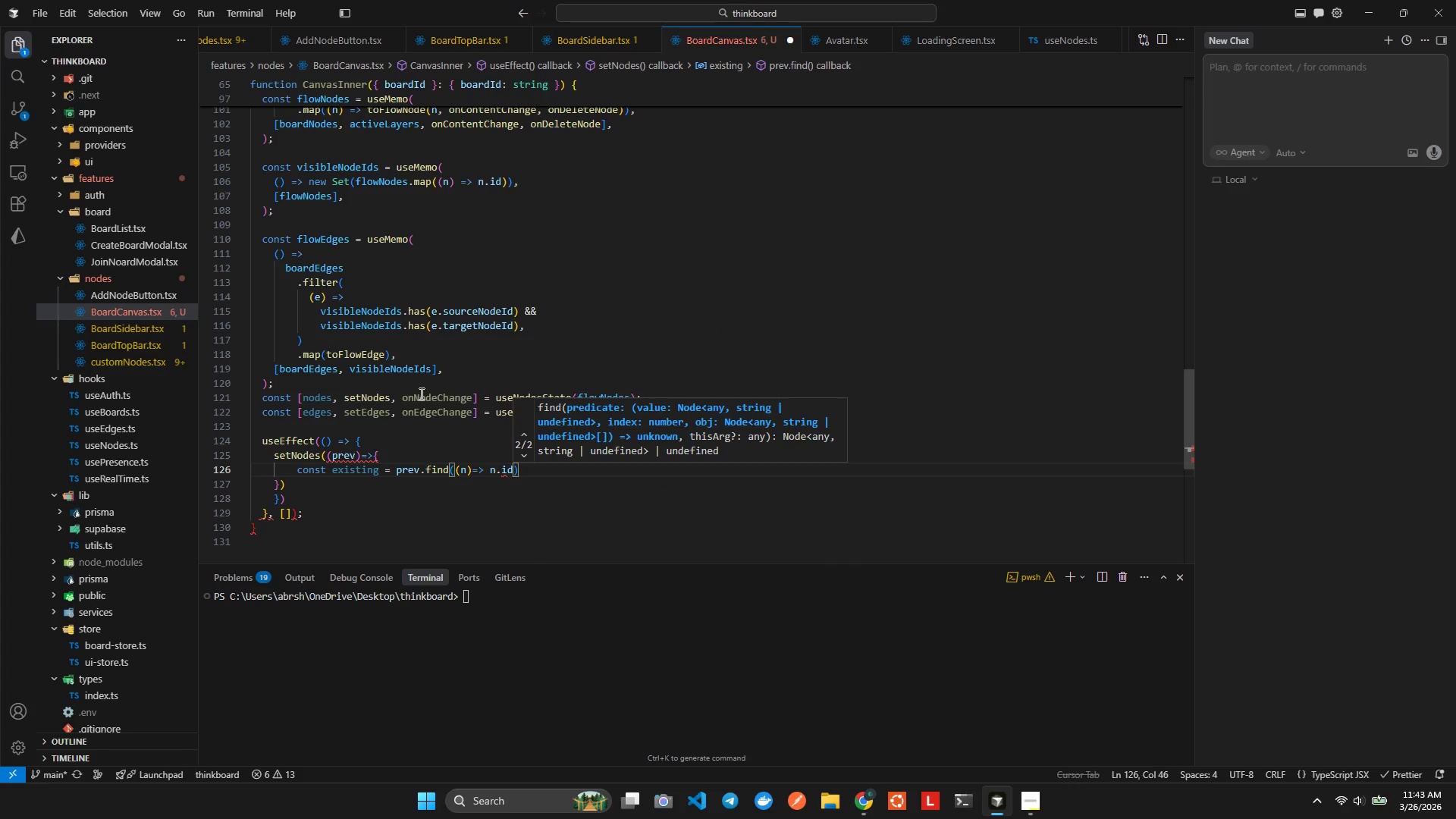 
 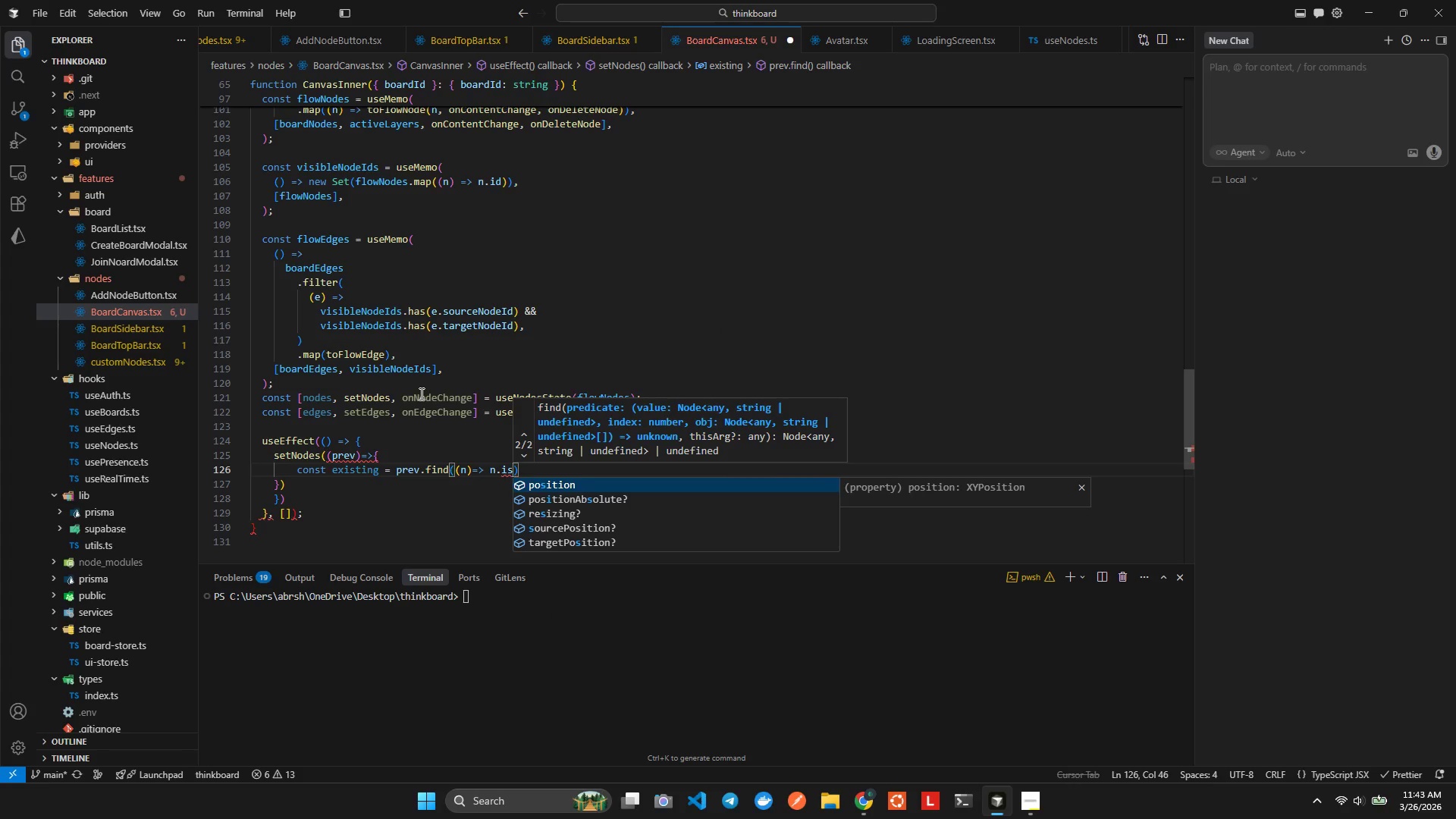 
key(Enter)
 